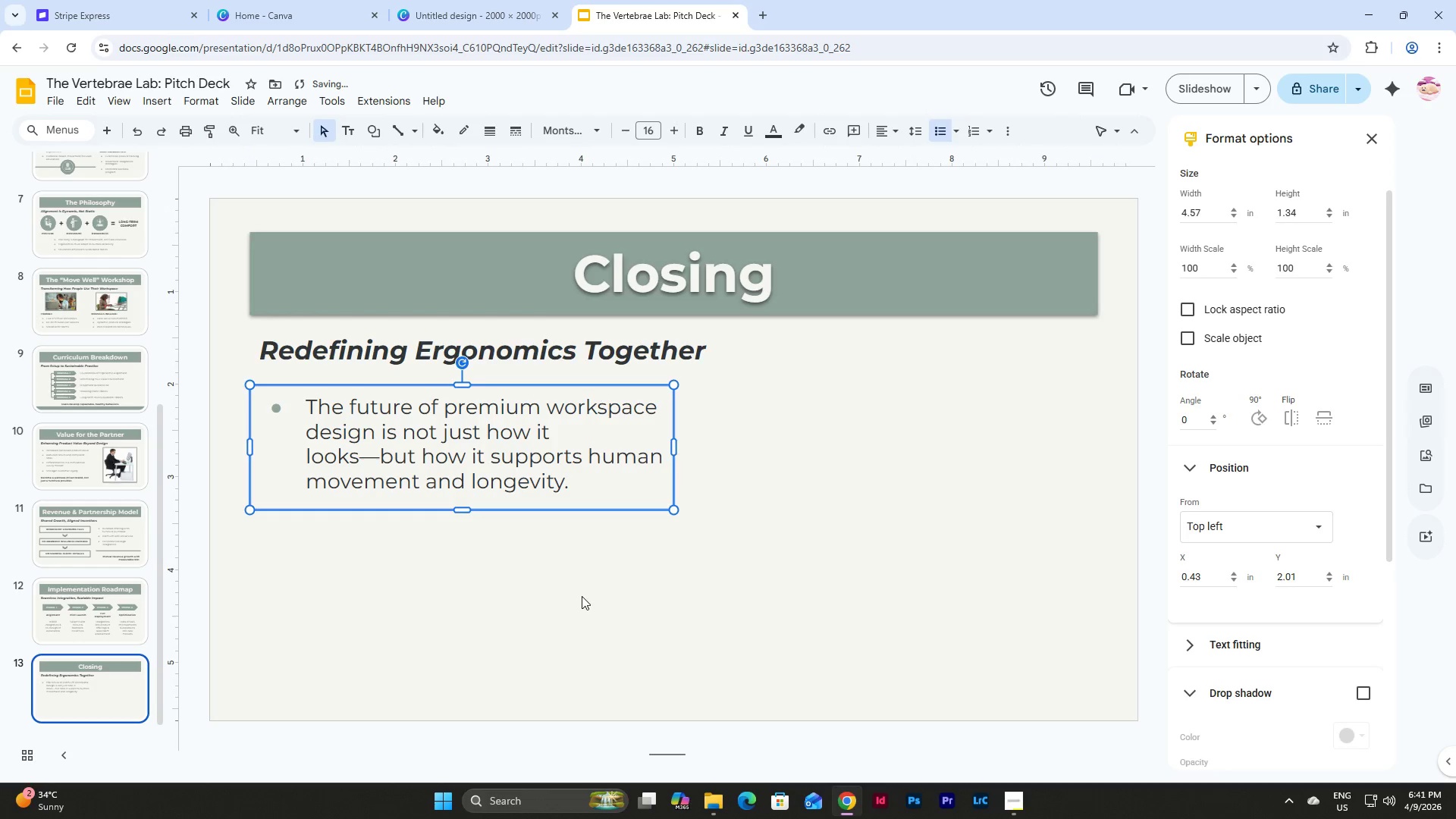 
left_click([582, 596])
 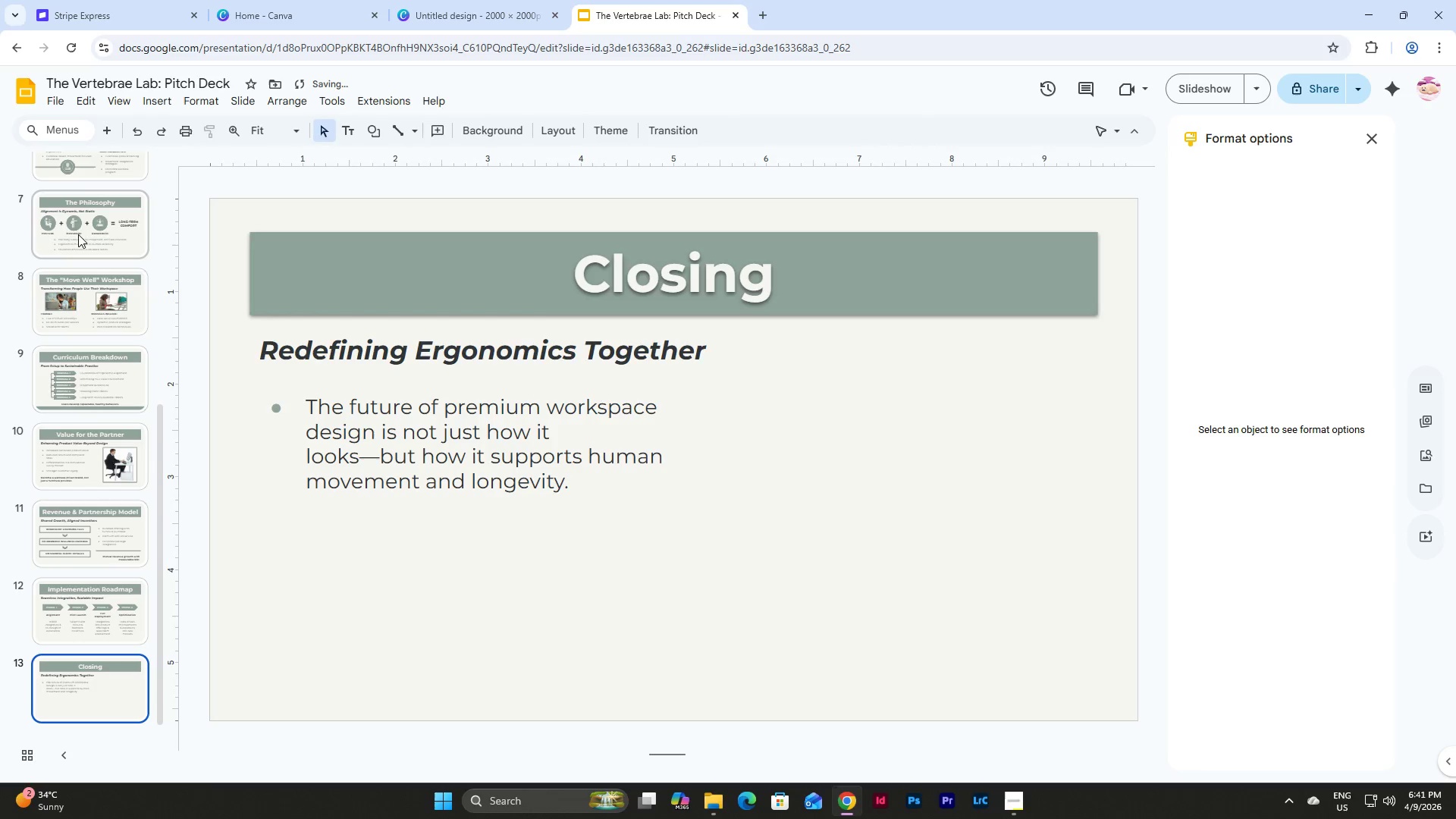 
scroll: coordinate [79, 381], scroll_direction: up, amount: 7.0
 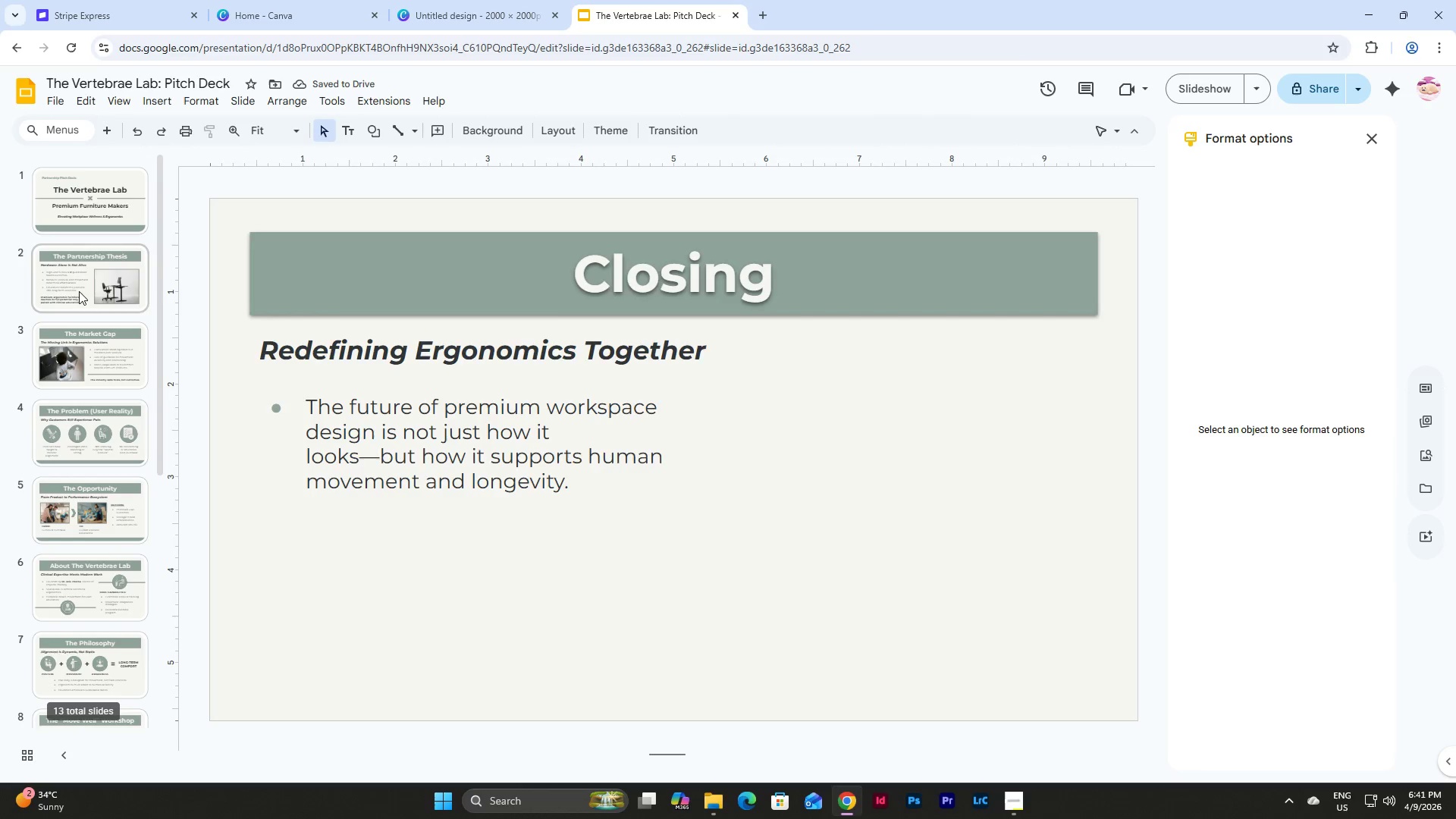 
left_click([79, 288])
 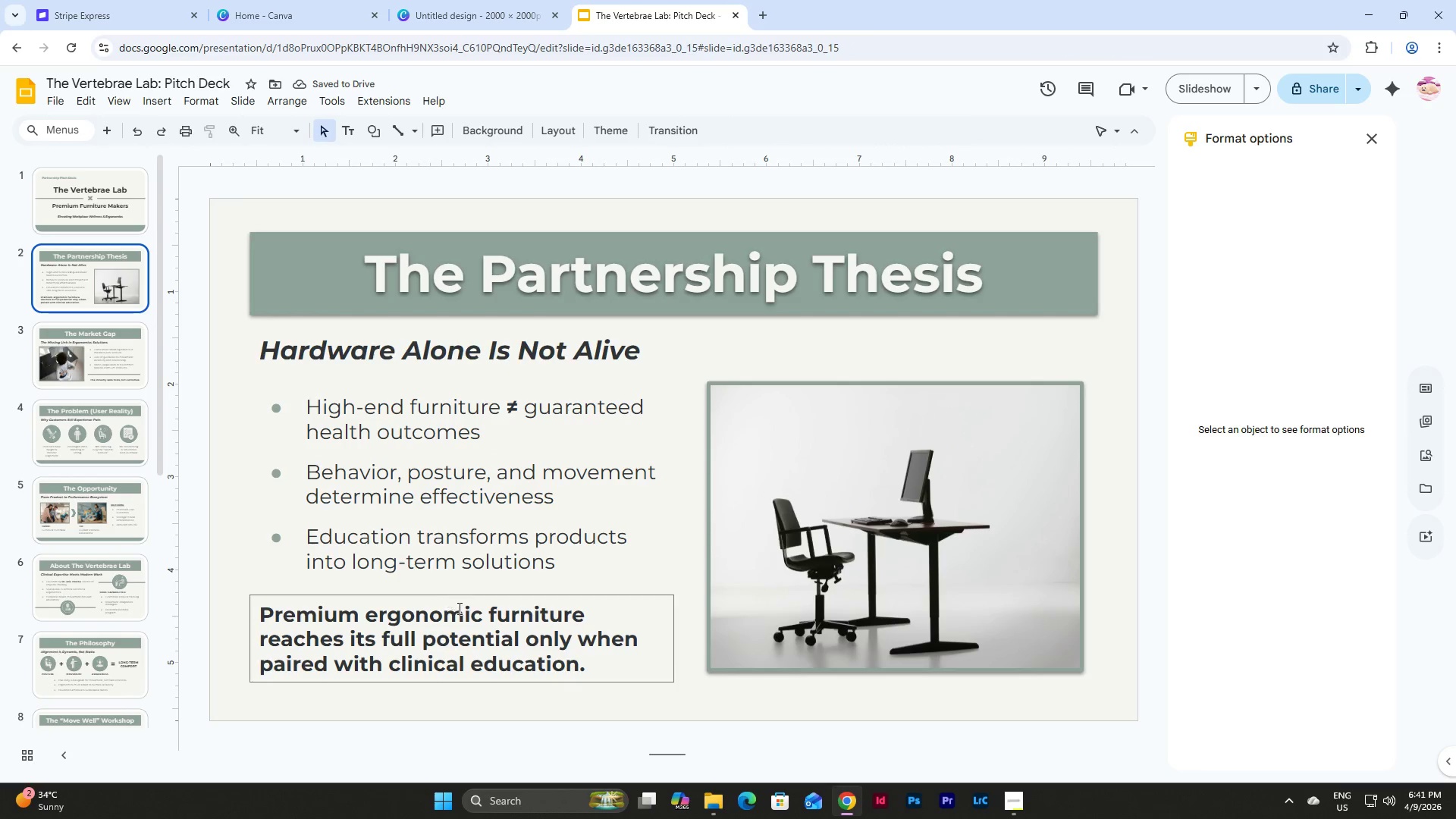 
left_click([459, 608])
 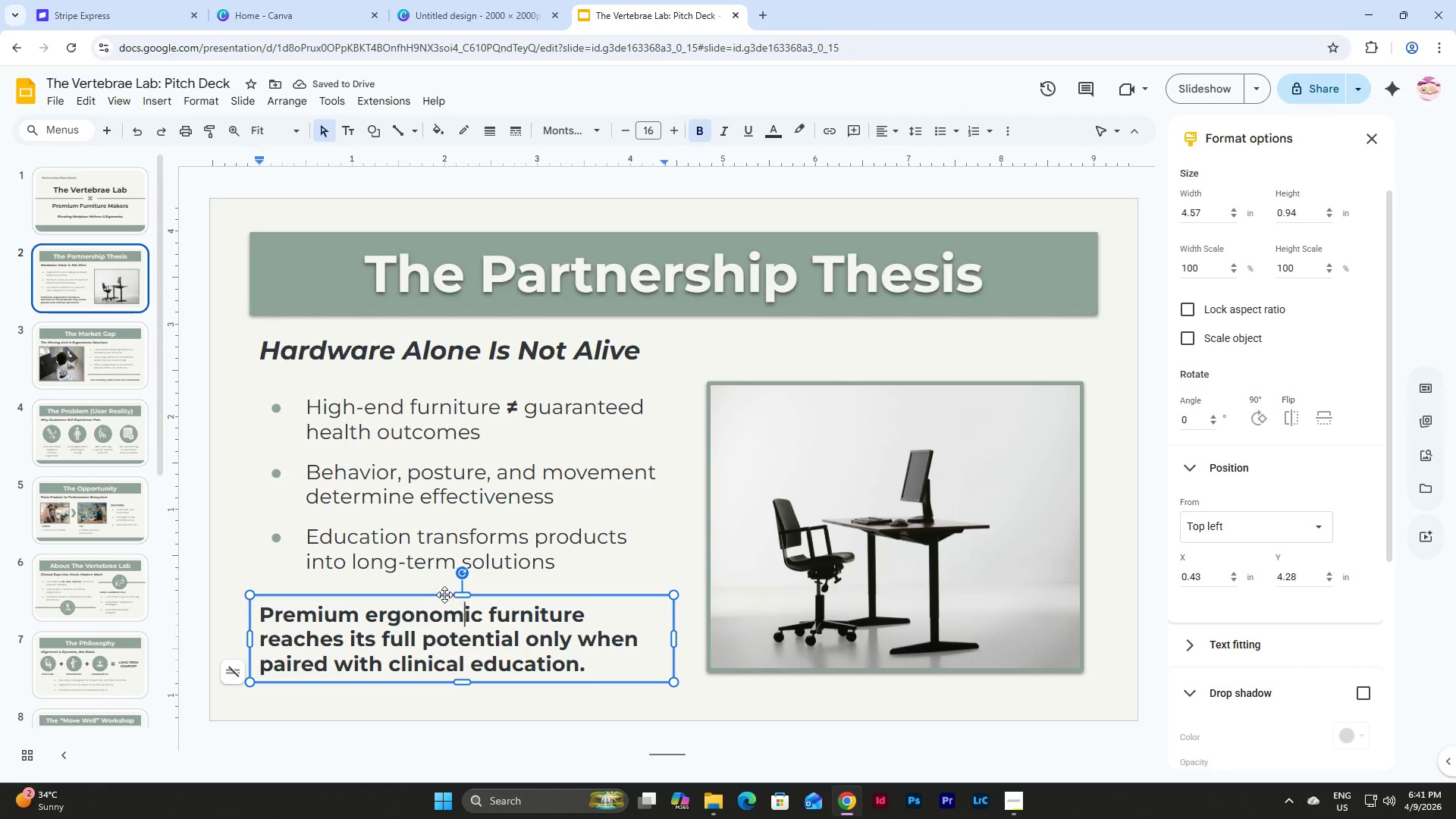 
left_click([444, 595])
 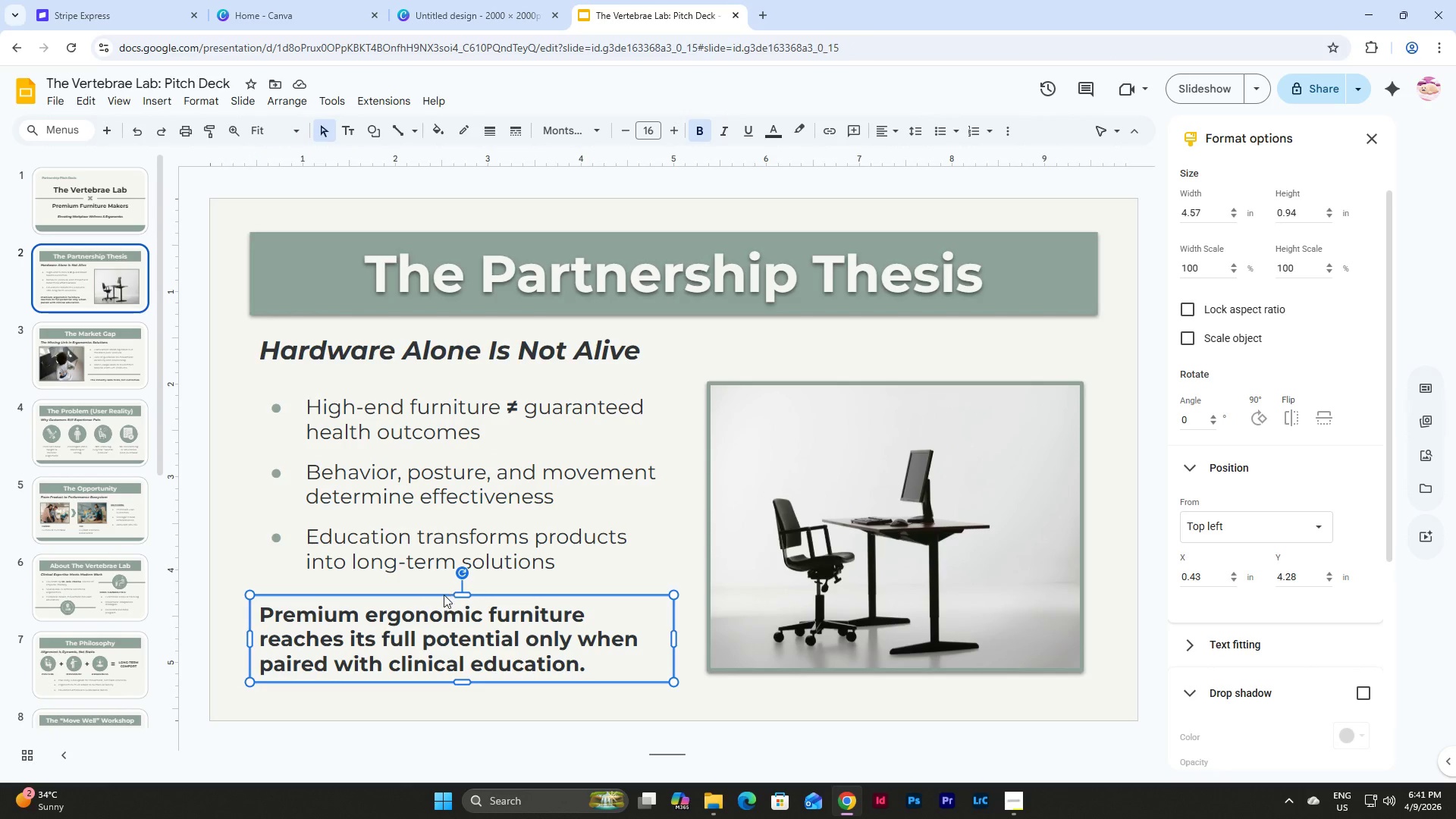 
key(Control+C)
 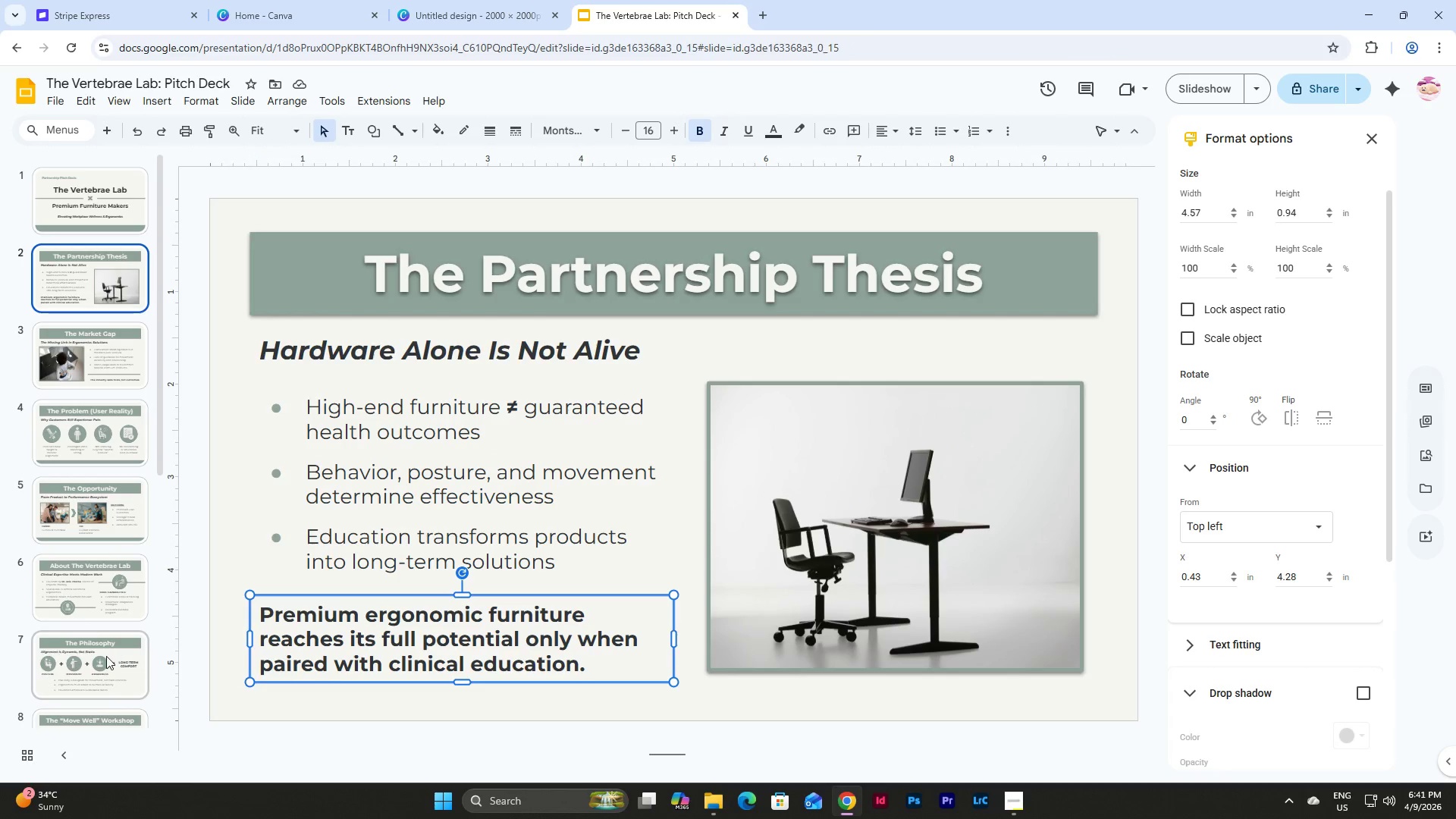 
scroll: coordinate [115, 640], scroll_direction: down, amount: 6.0
 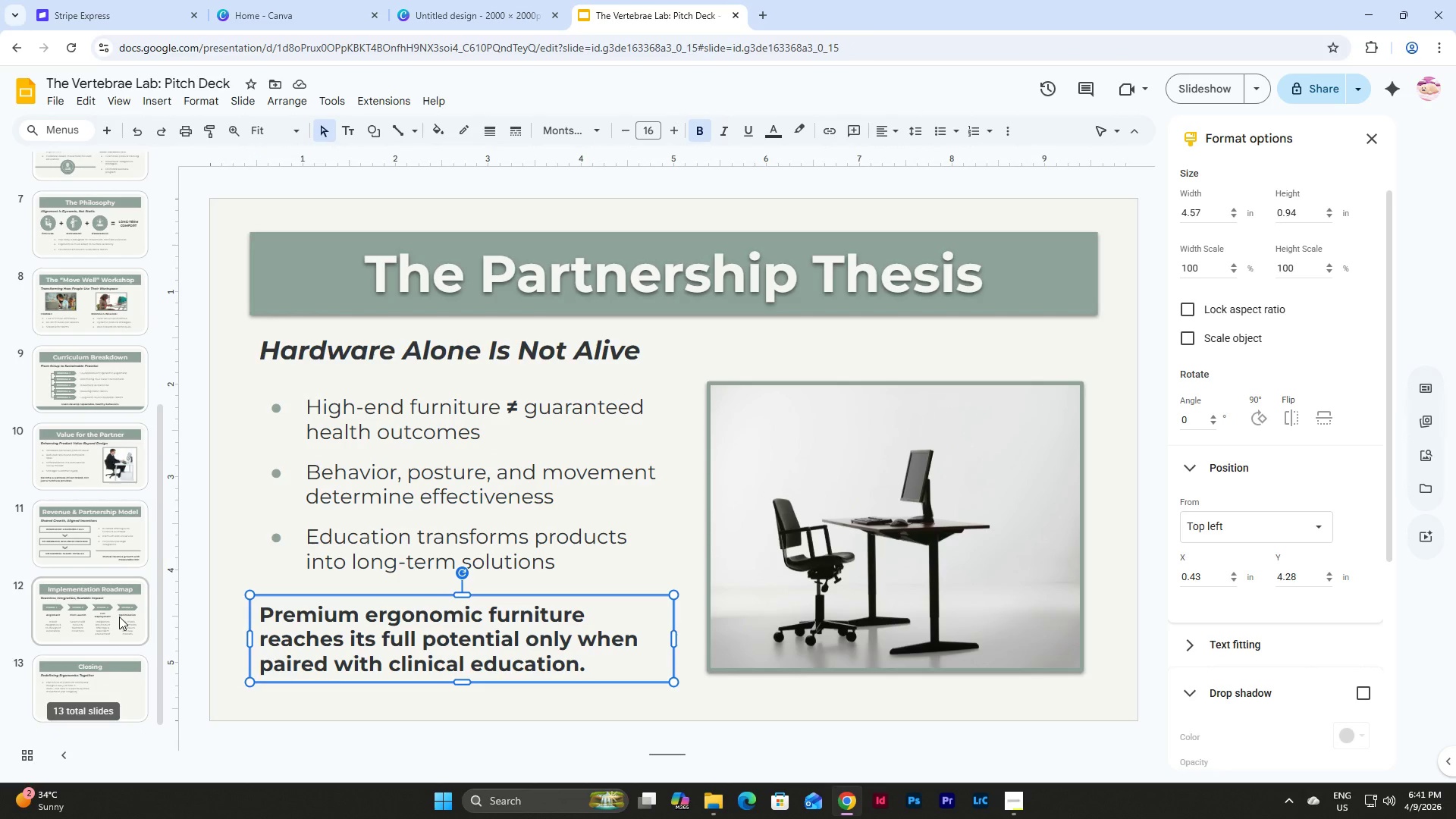 
left_click([123, 676])
 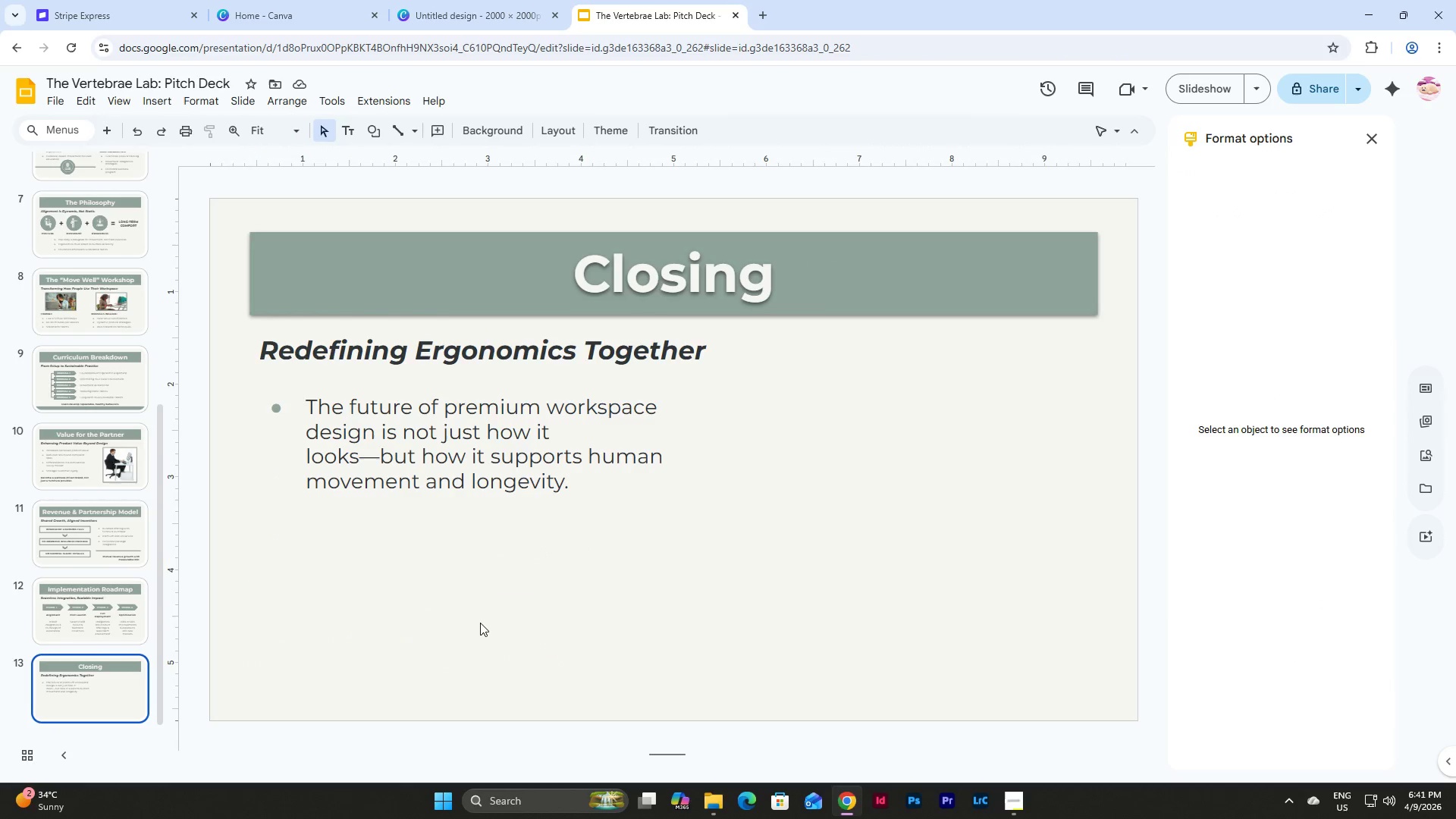 
scroll: coordinate [119, 617], scroll_direction: down, amount: 5.0
 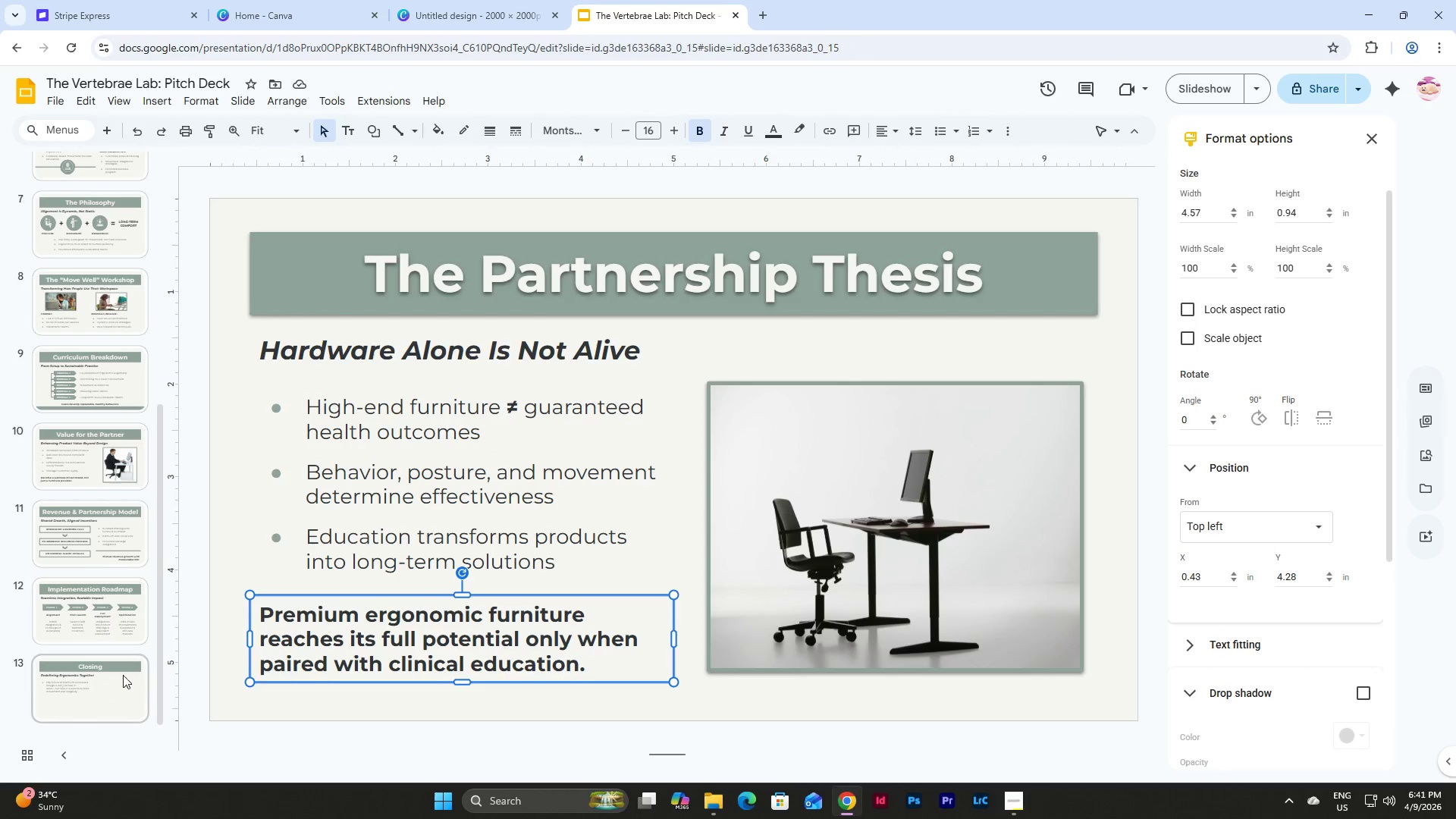 
double_click([482, 620])
 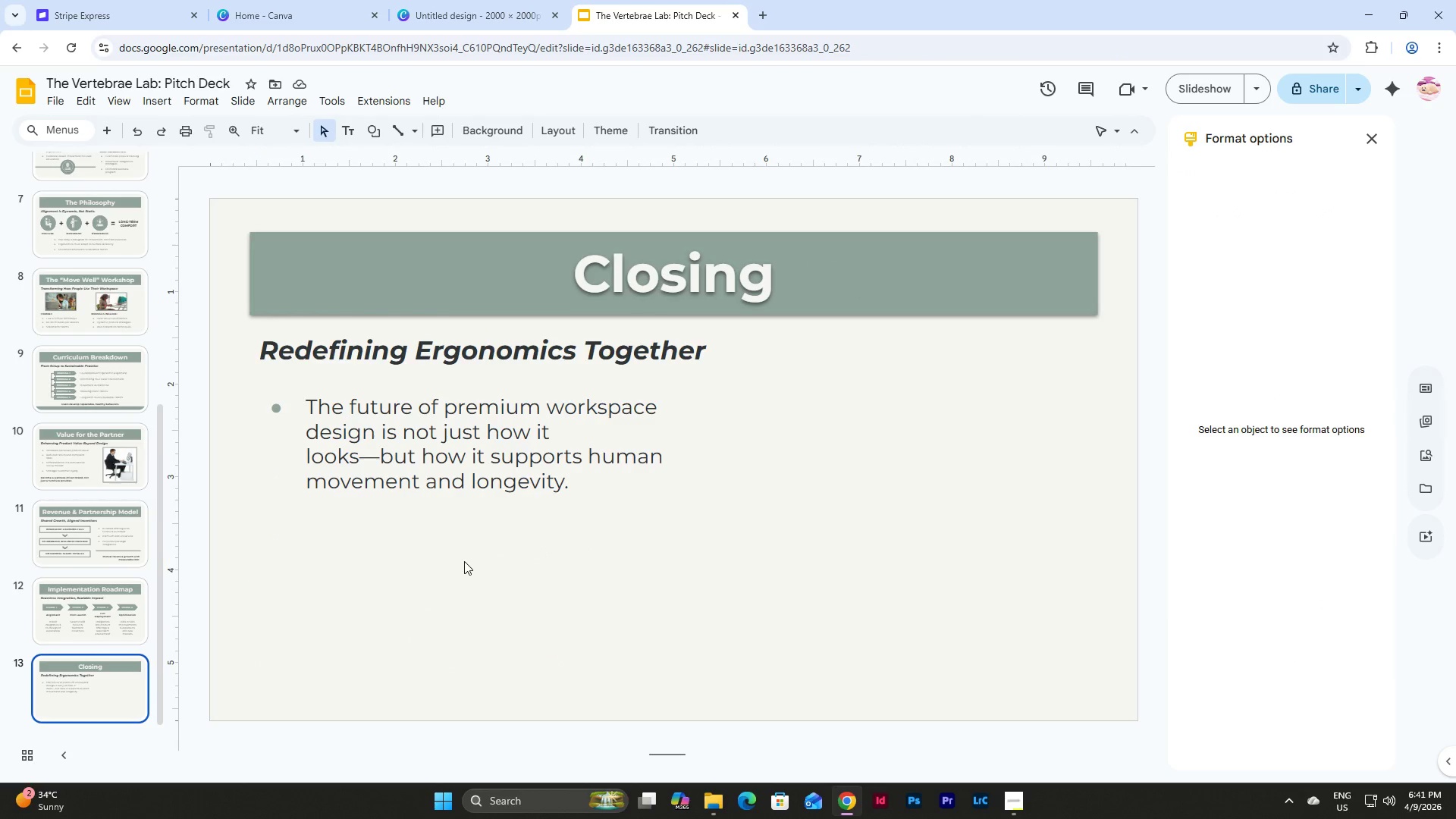 
key(Control+V)
 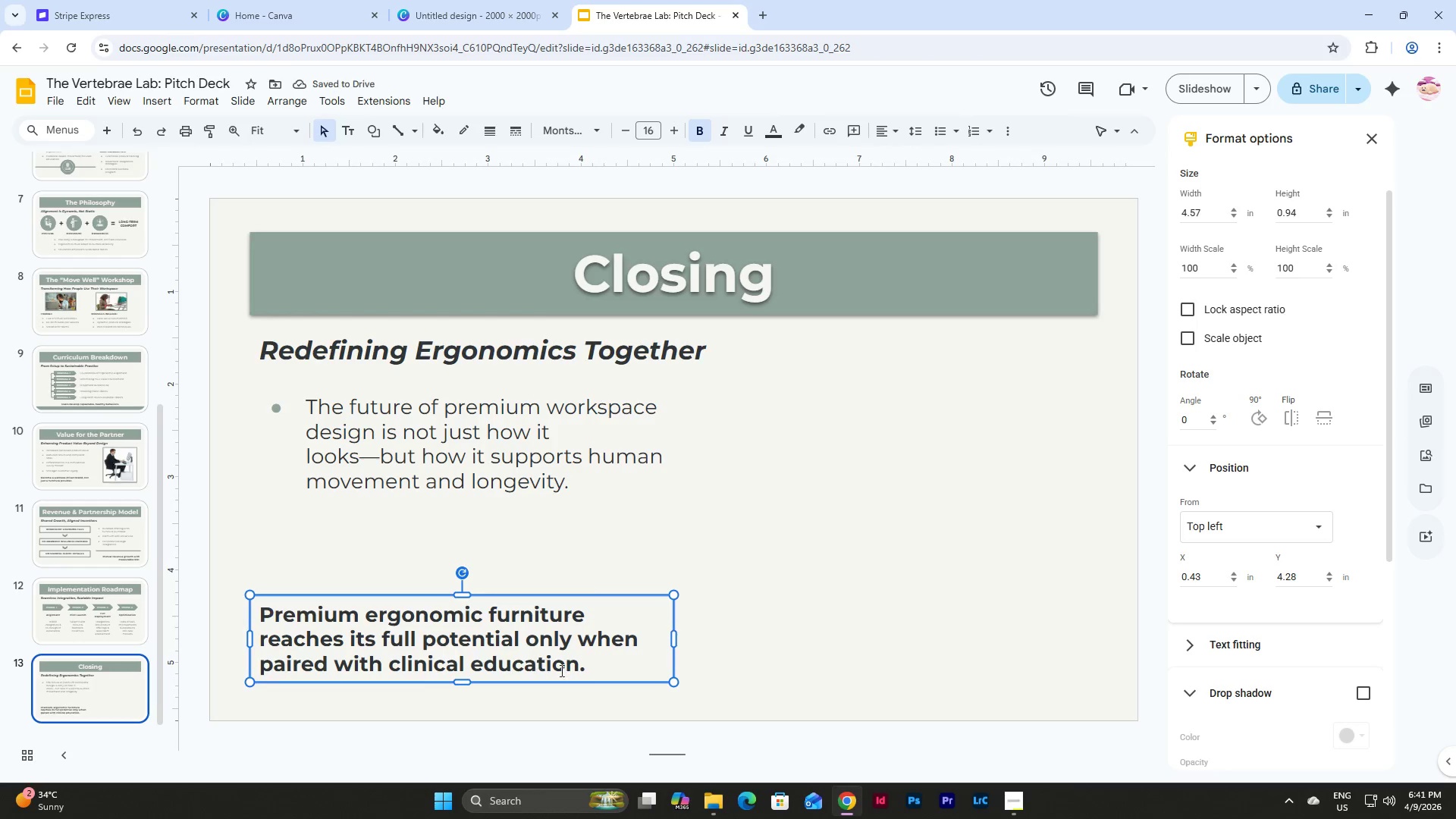 
left_click_drag(start_coordinate=[573, 664], to_coordinate=[258, 620])
 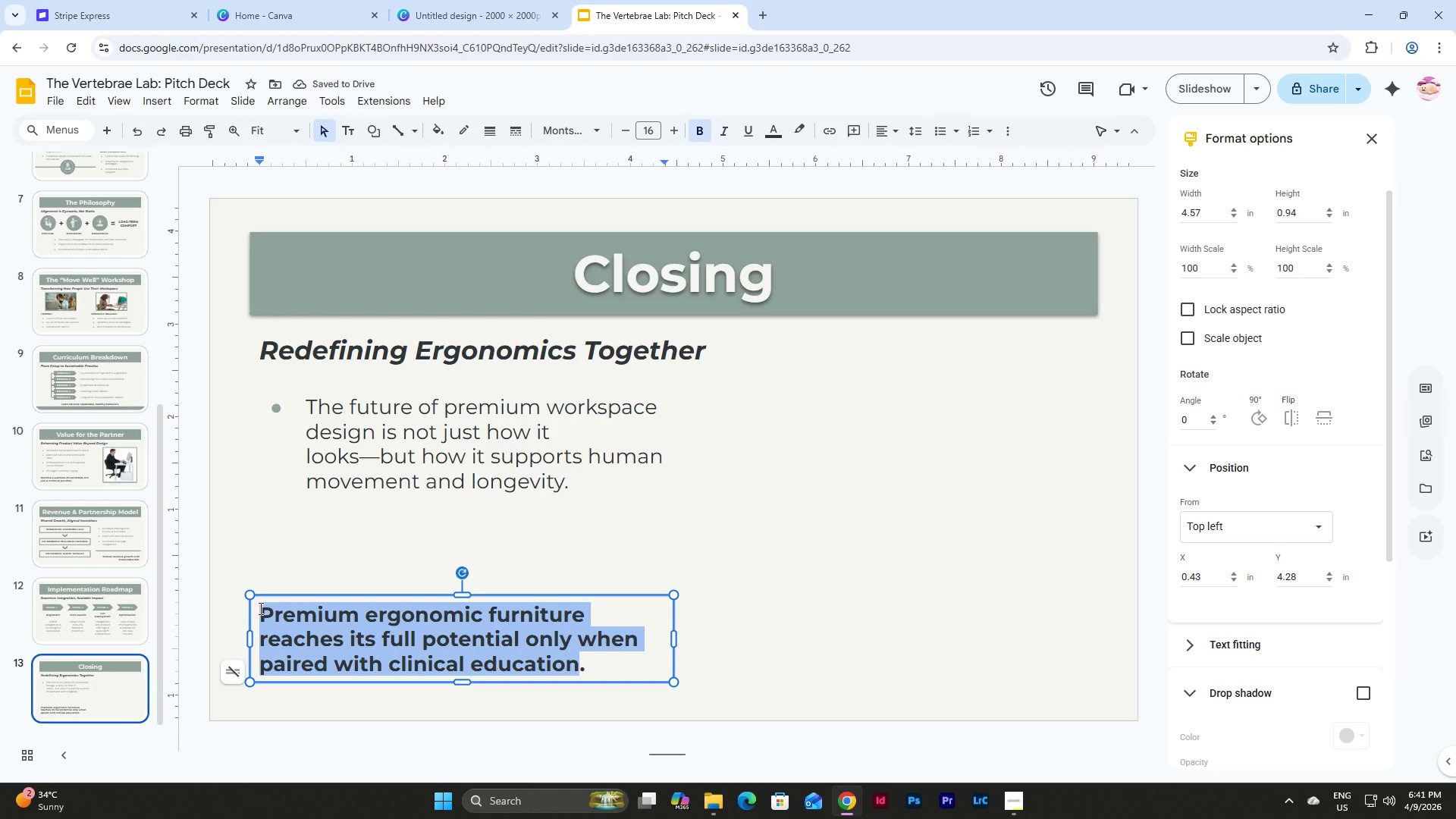 
type(Let's build partnership that delivers measurable well-being outcomes)
 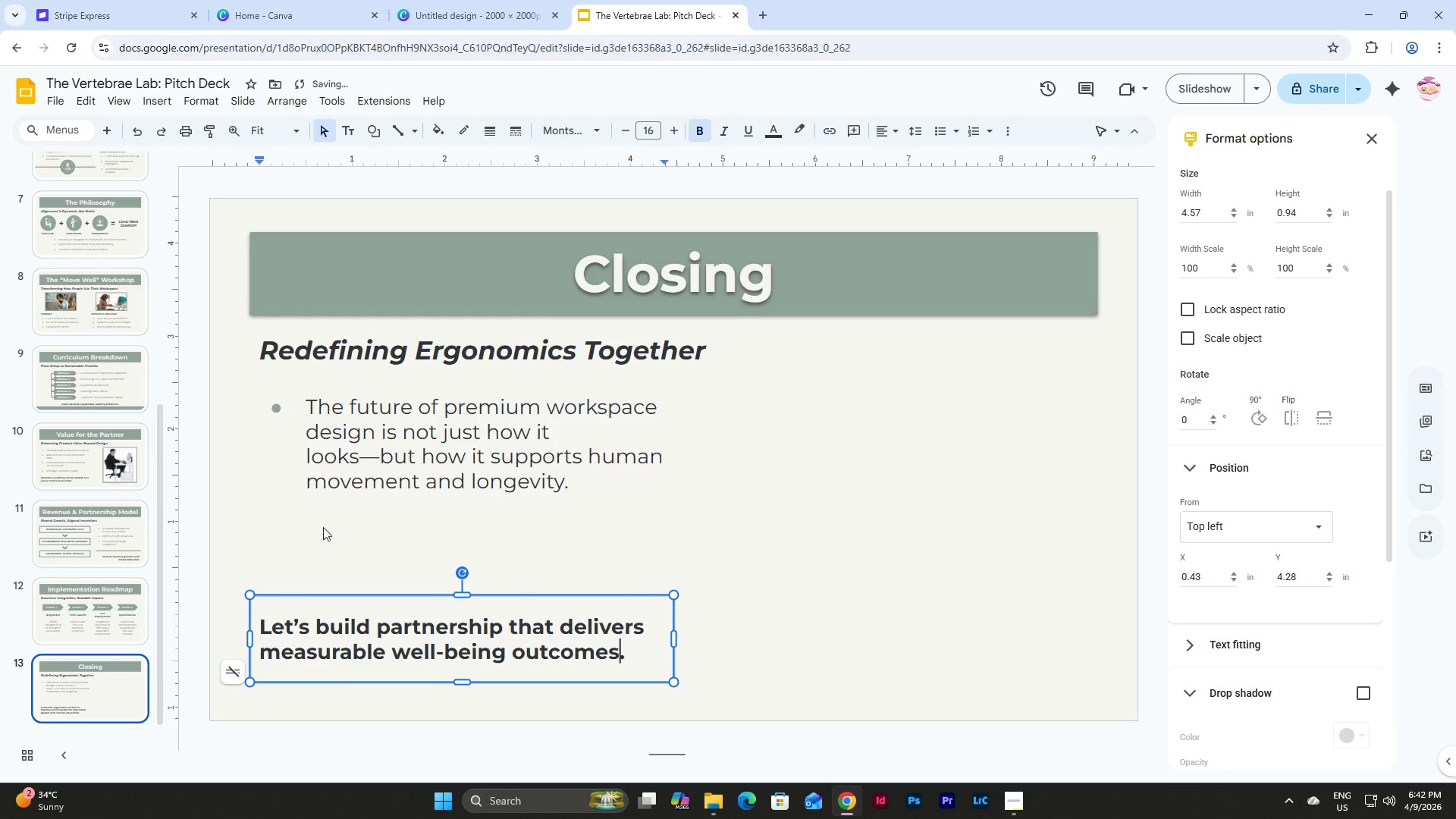 
left_click([349, 499])
 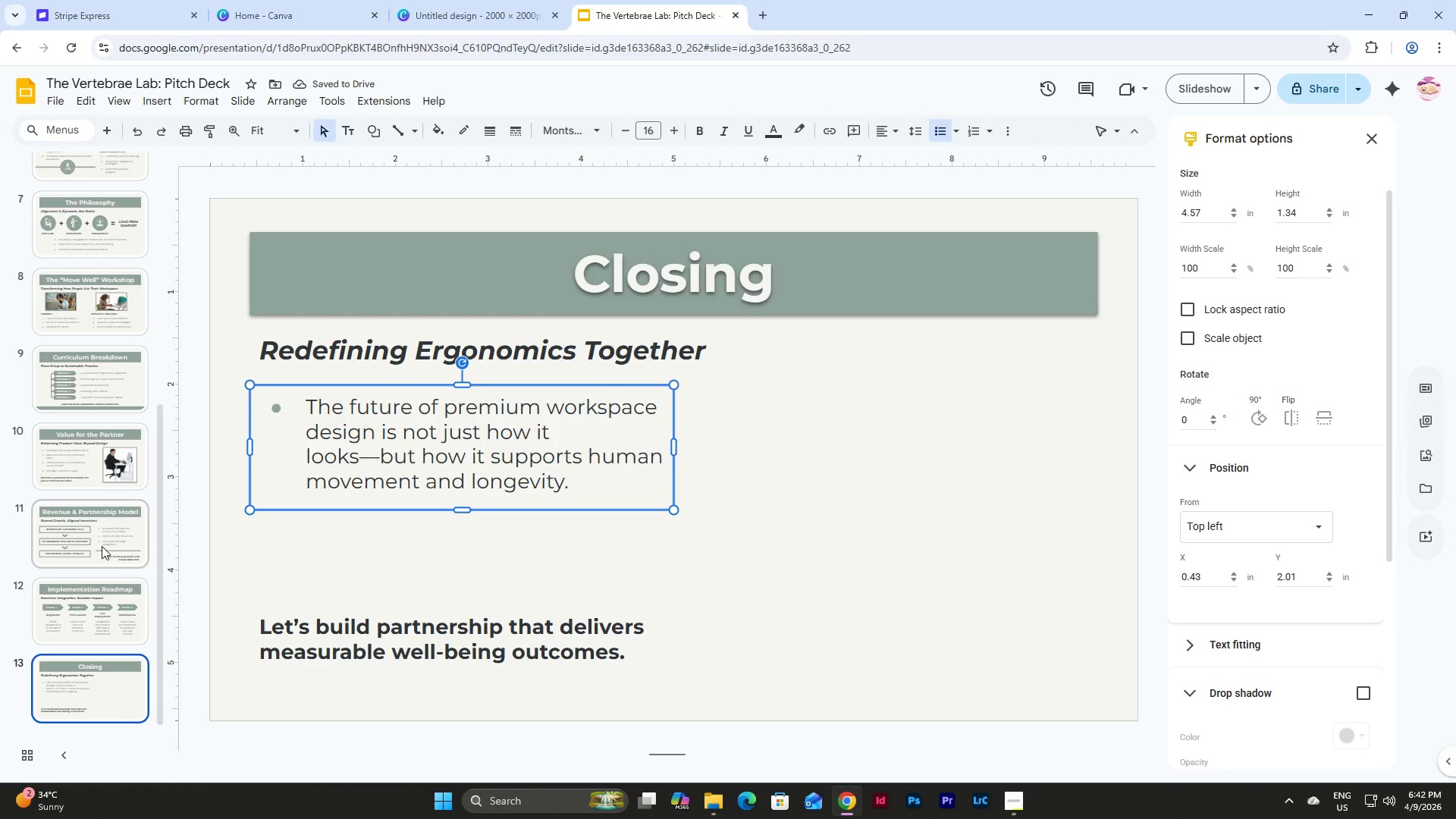 
left_click([99, 554])
 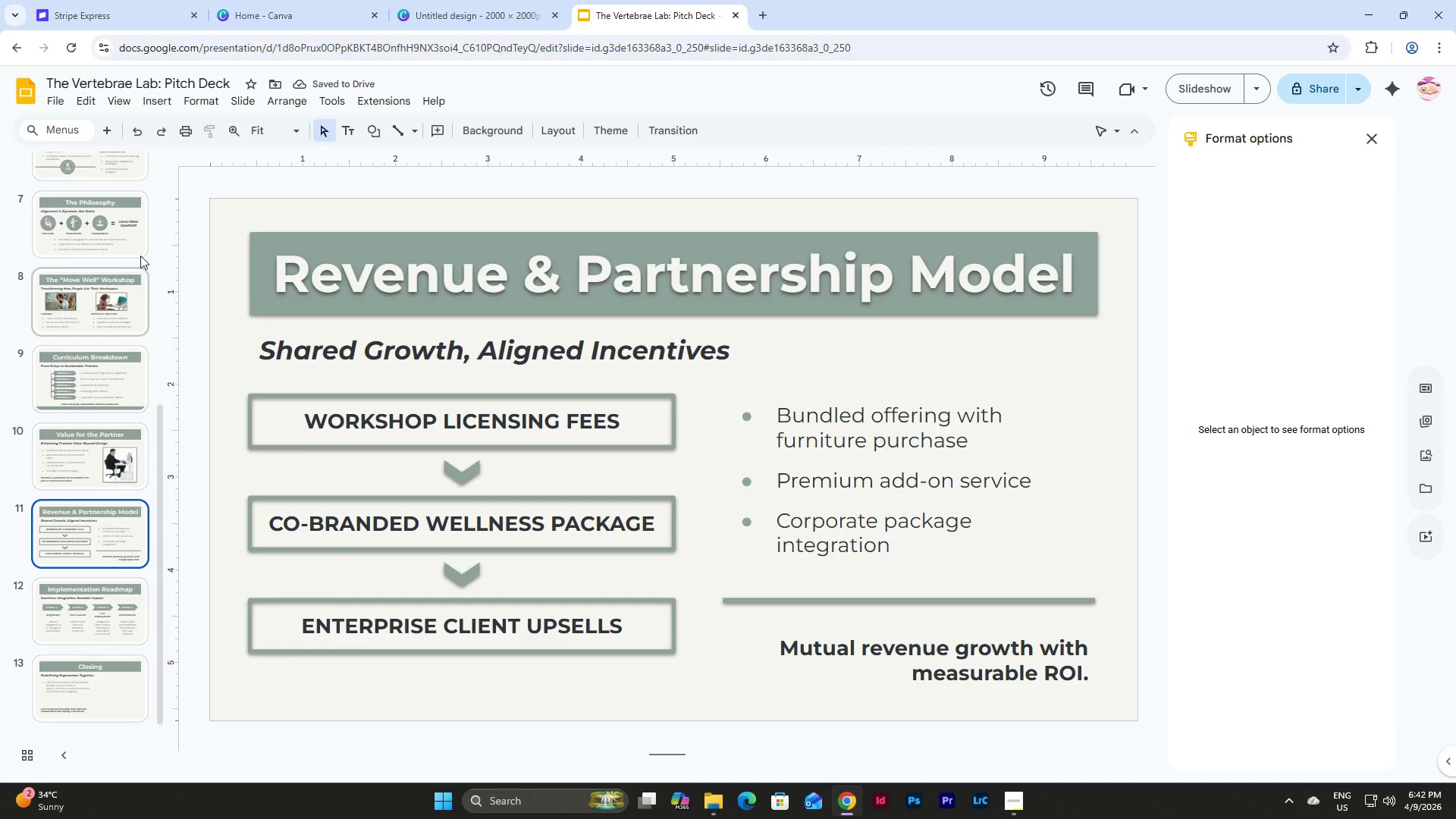 
scroll: coordinate [140, 256], scroll_direction: up, amount: 5.0
 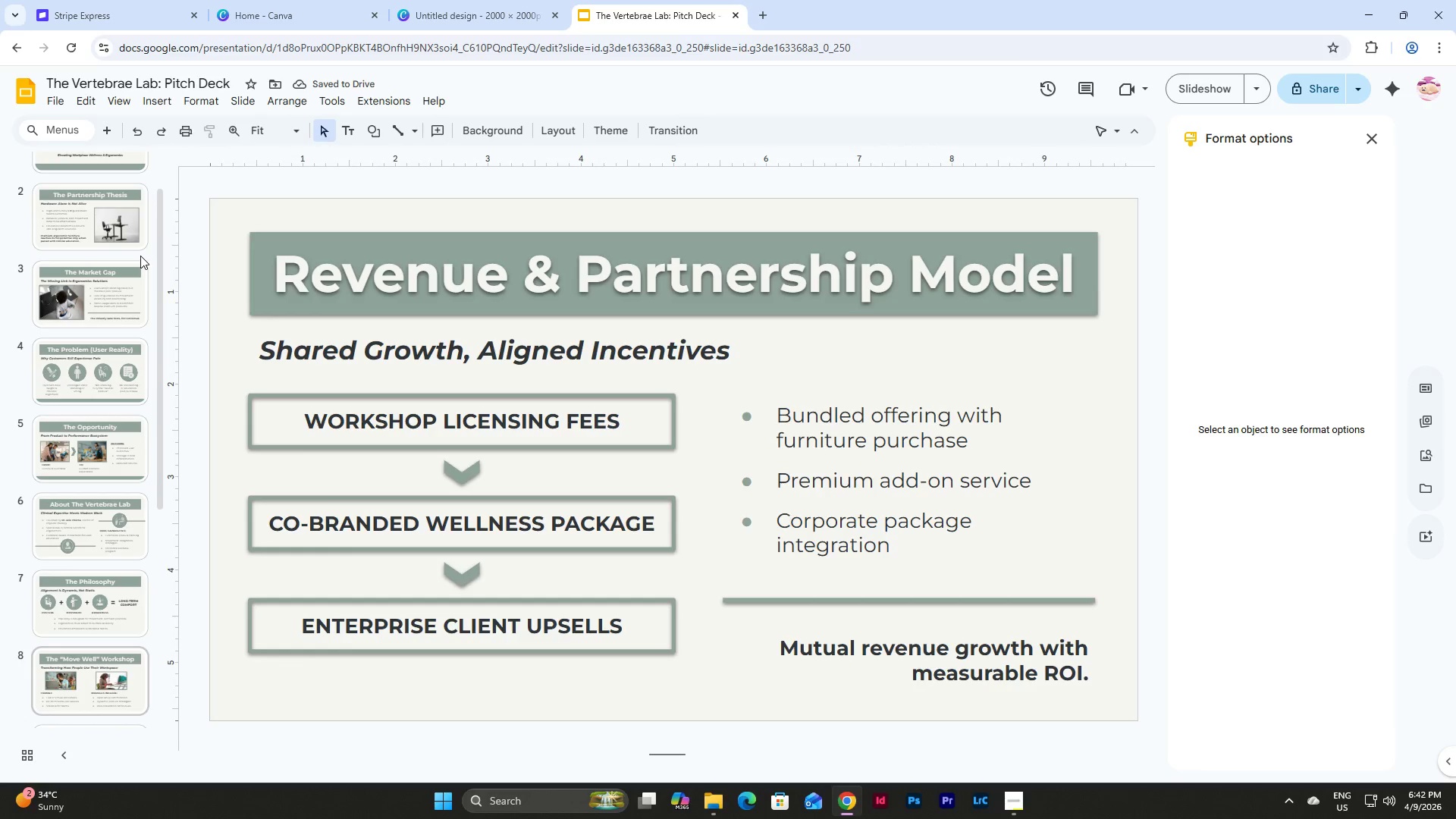 
scroll: coordinate [140, 256], scroll_direction: down, amount: 10.0
 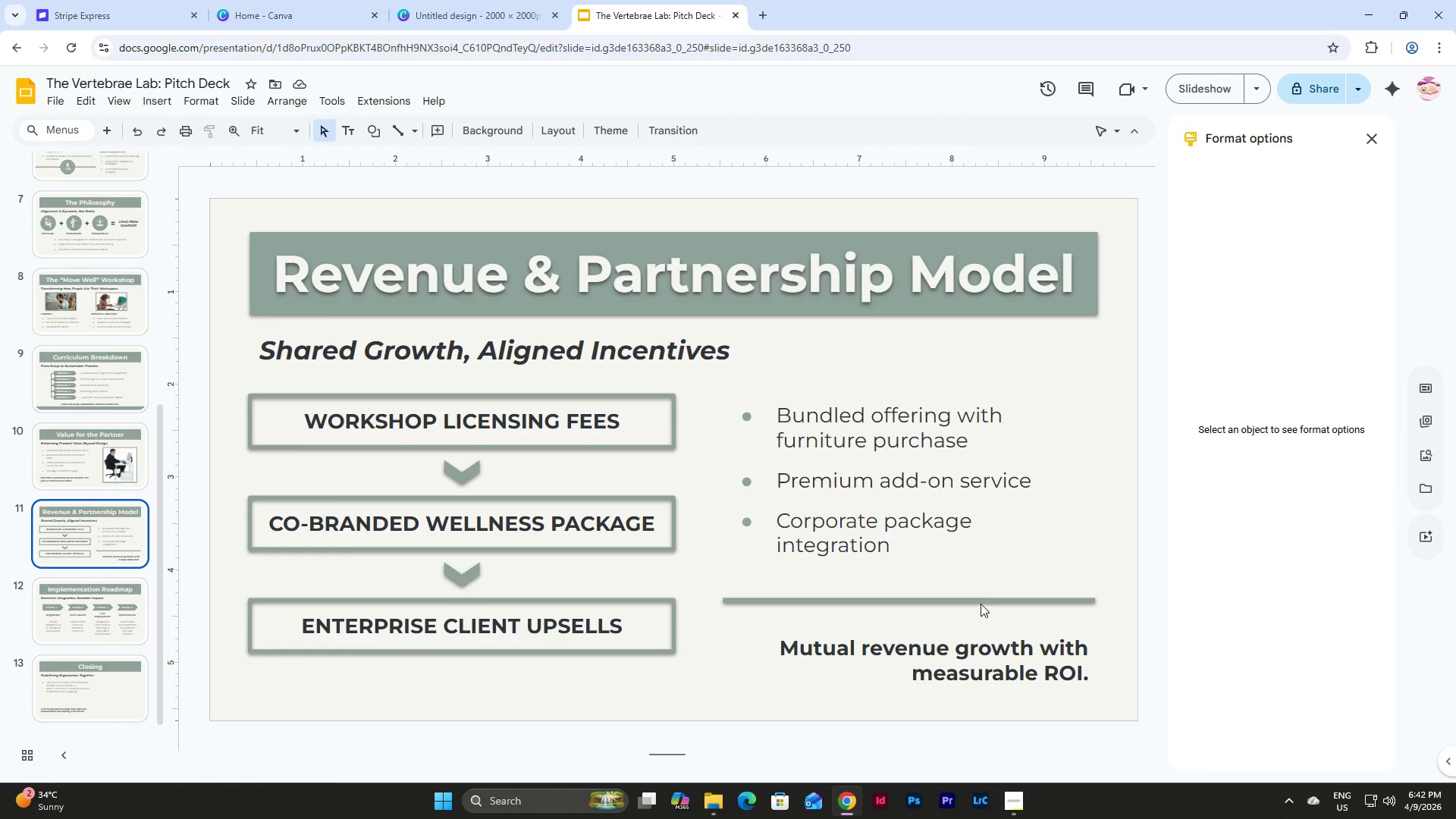 
left_click([981, 598])
 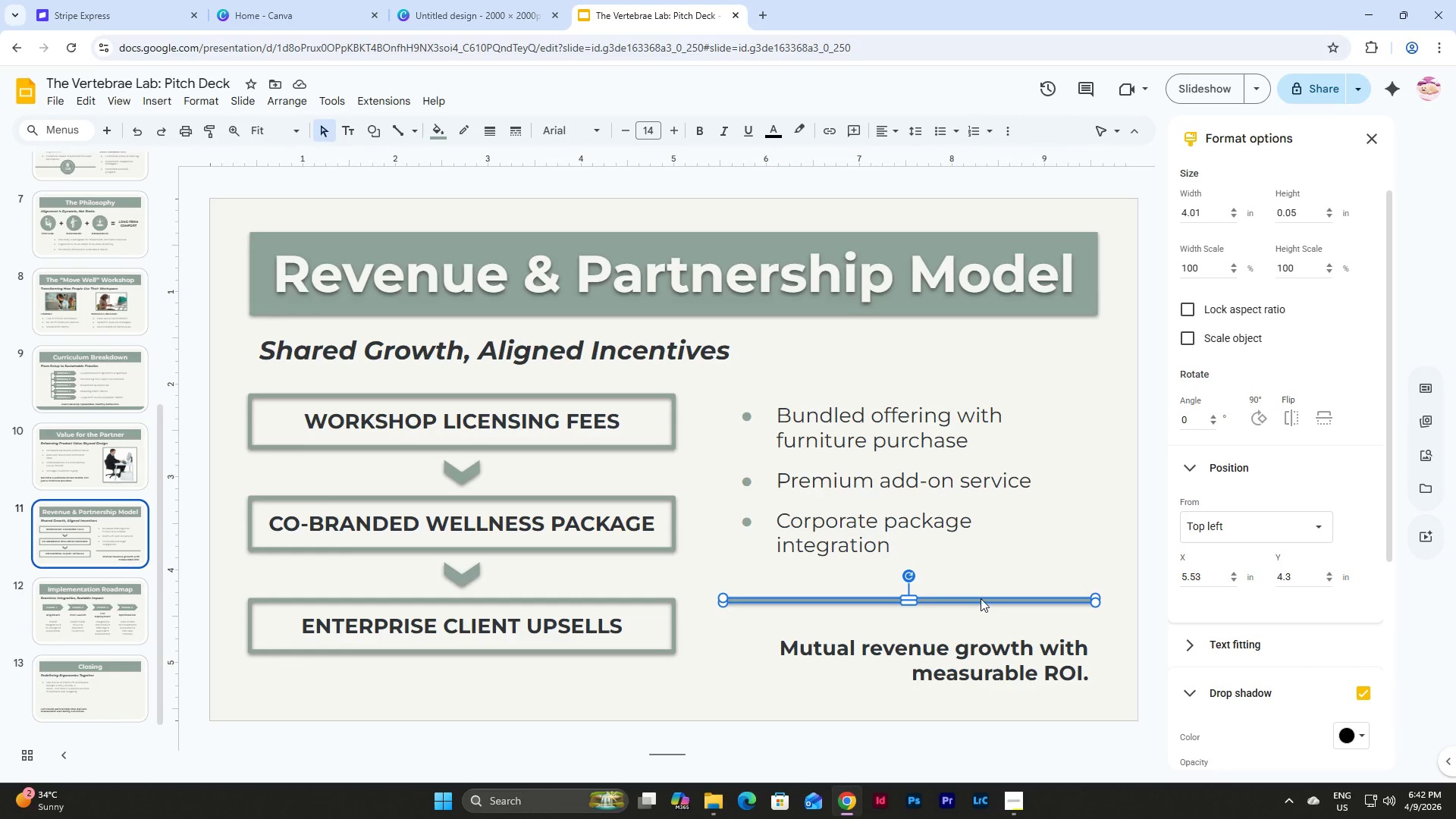 
key(Control+C)
 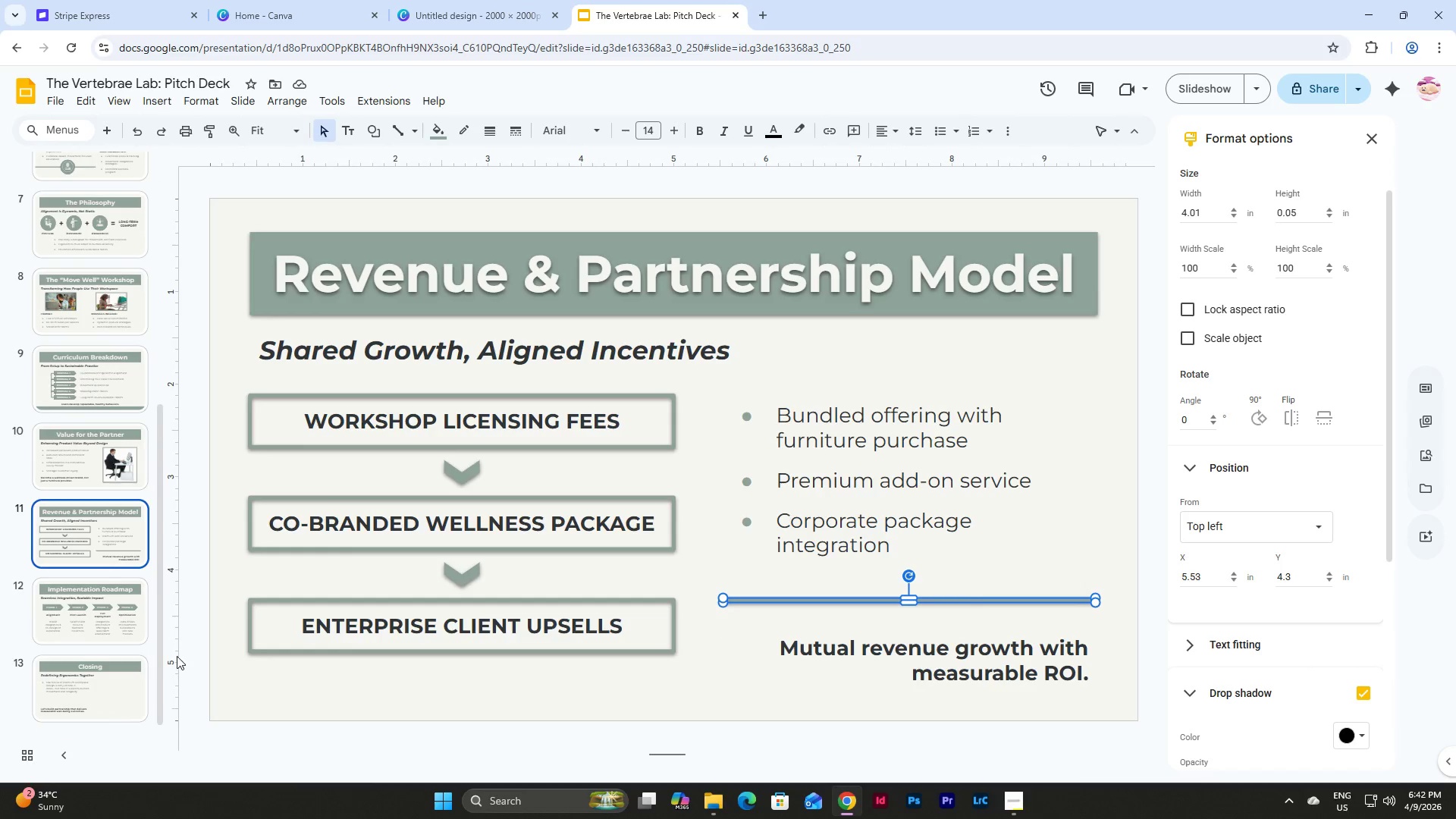 
left_click([138, 665])
 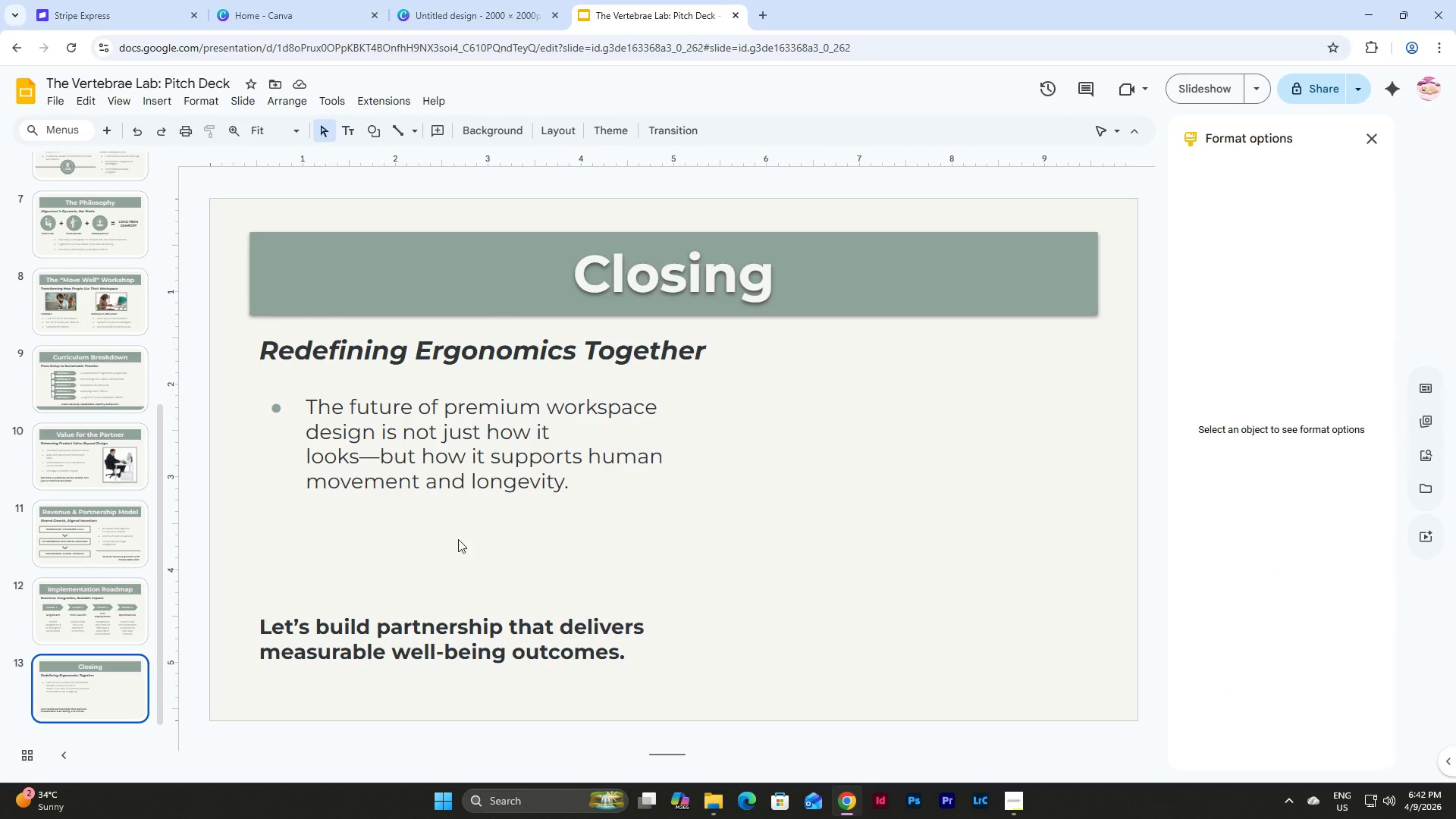 
left_click([459, 538])
 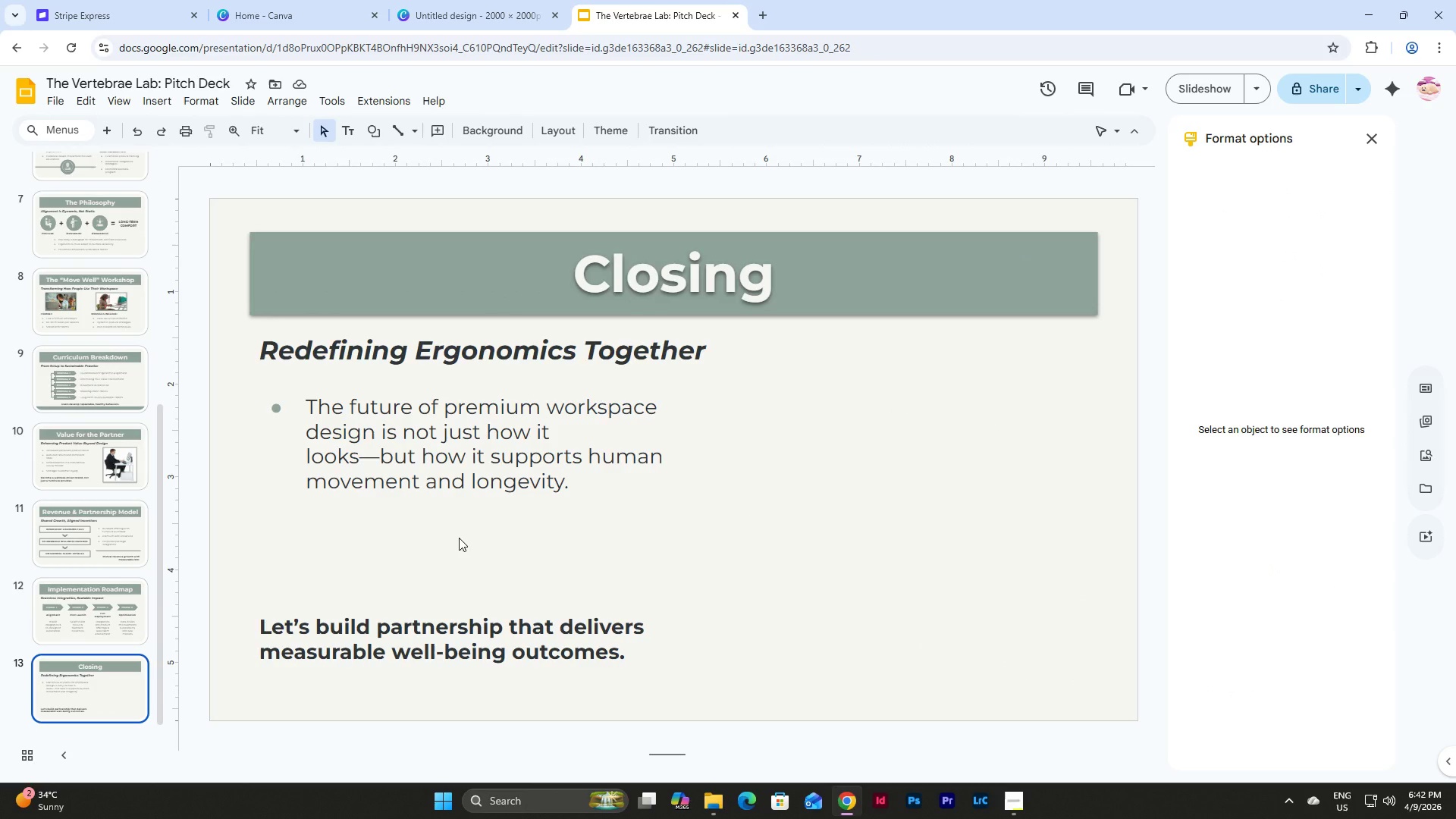 
key(Control+V)
 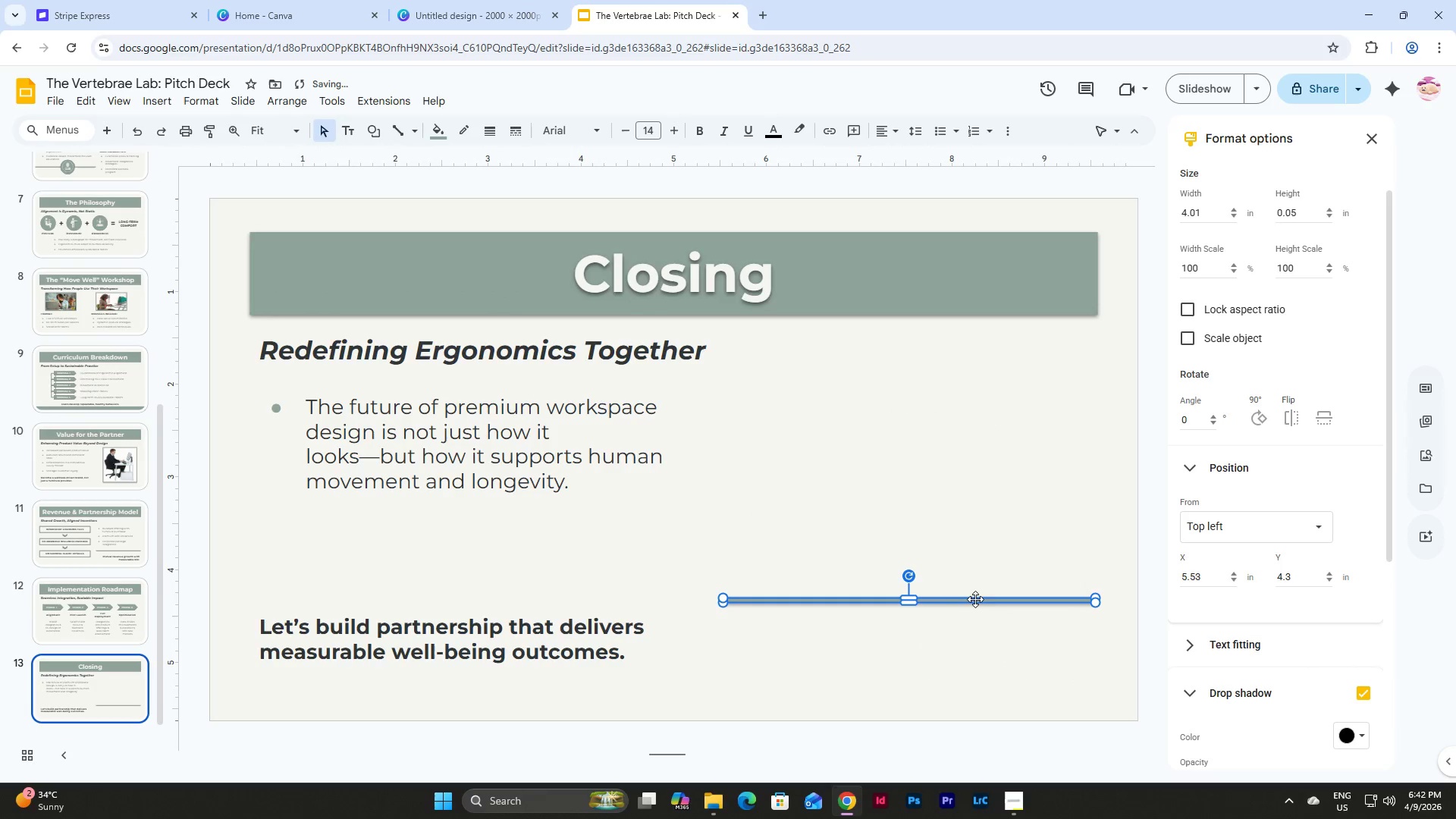 
left_click_drag(start_coordinate=[973, 601], to_coordinate=[500, 551])
 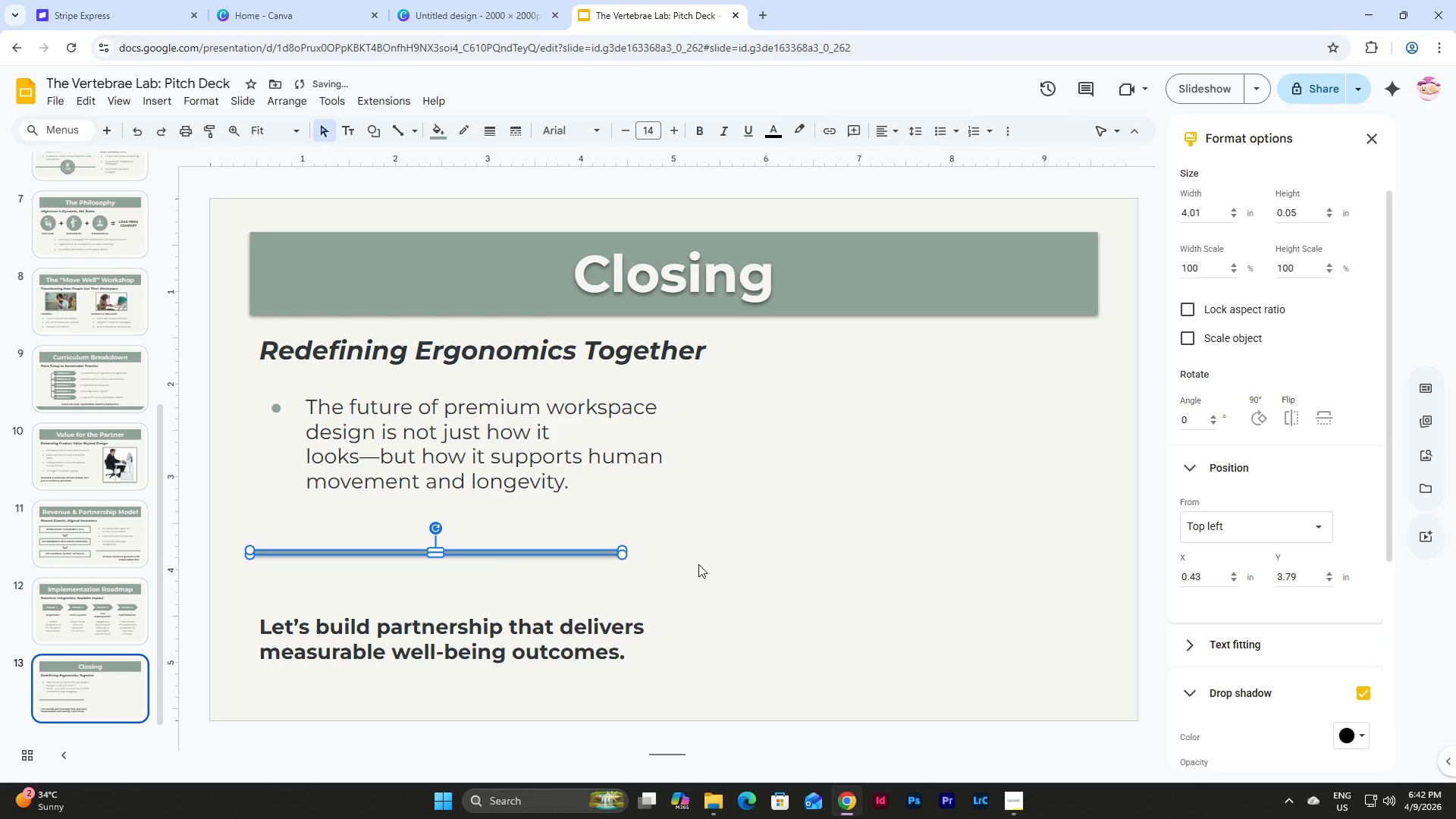 
left_click([698, 564])
 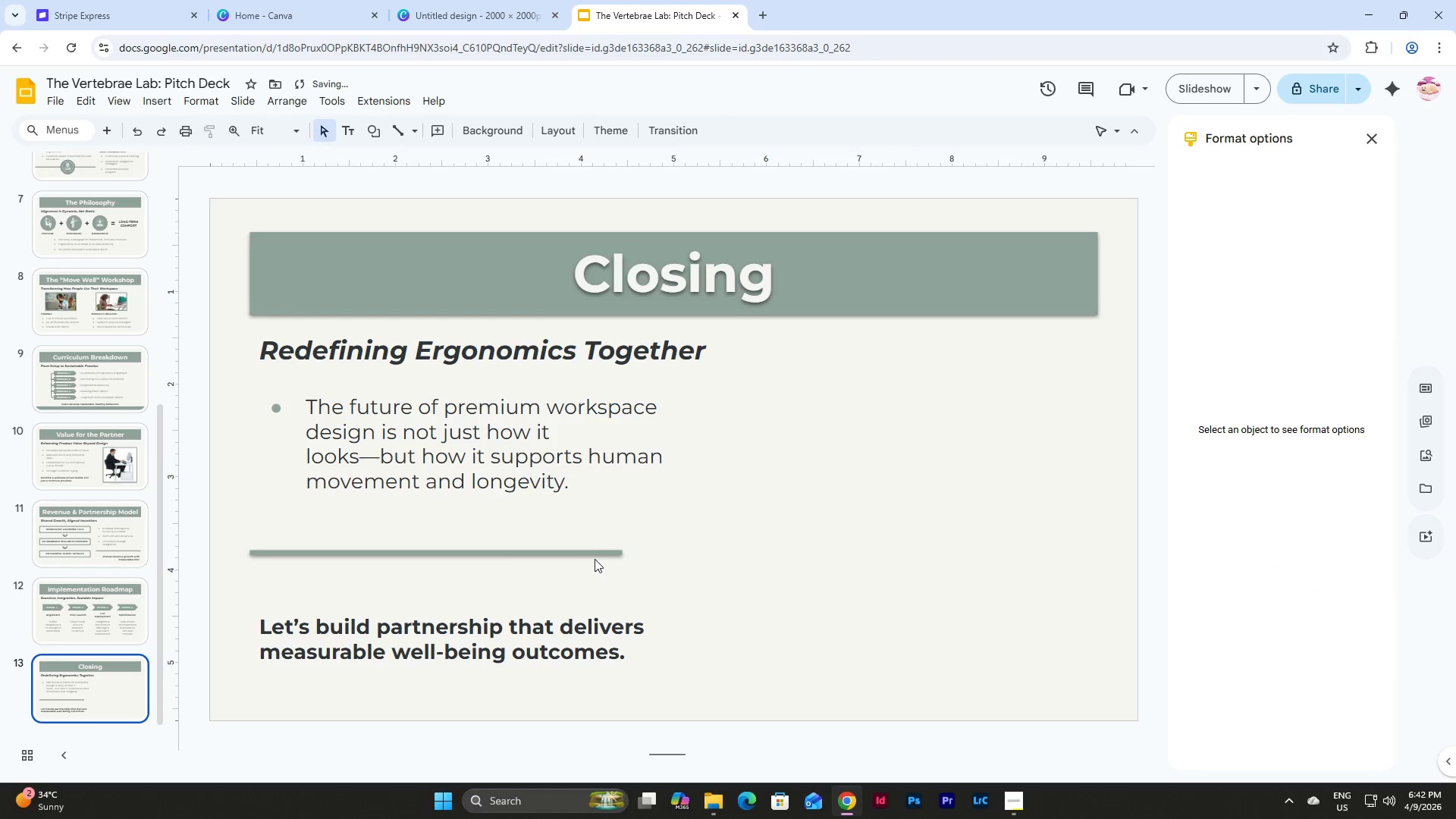 
left_click([585, 550])
 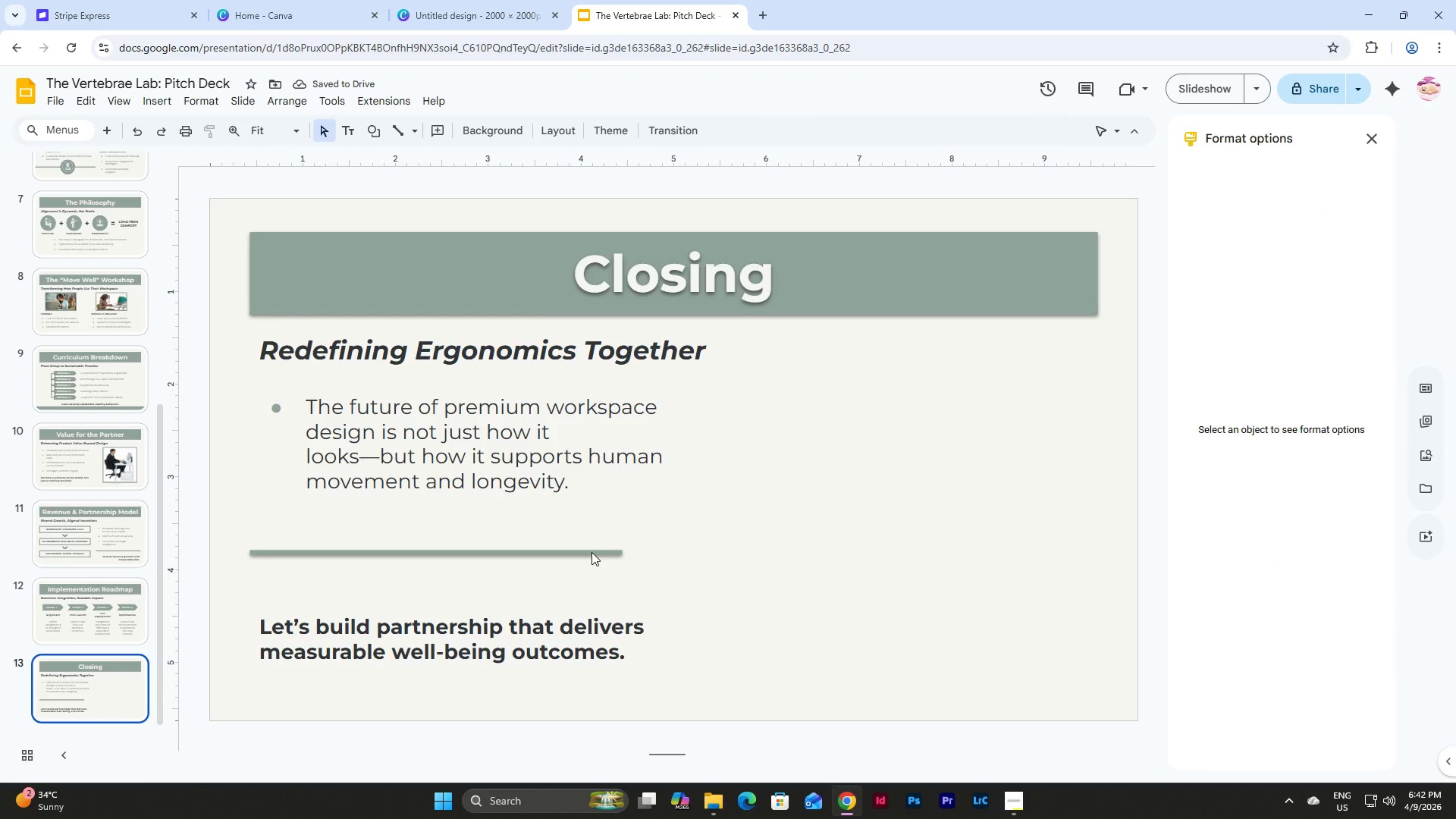 
left_click([592, 552])
 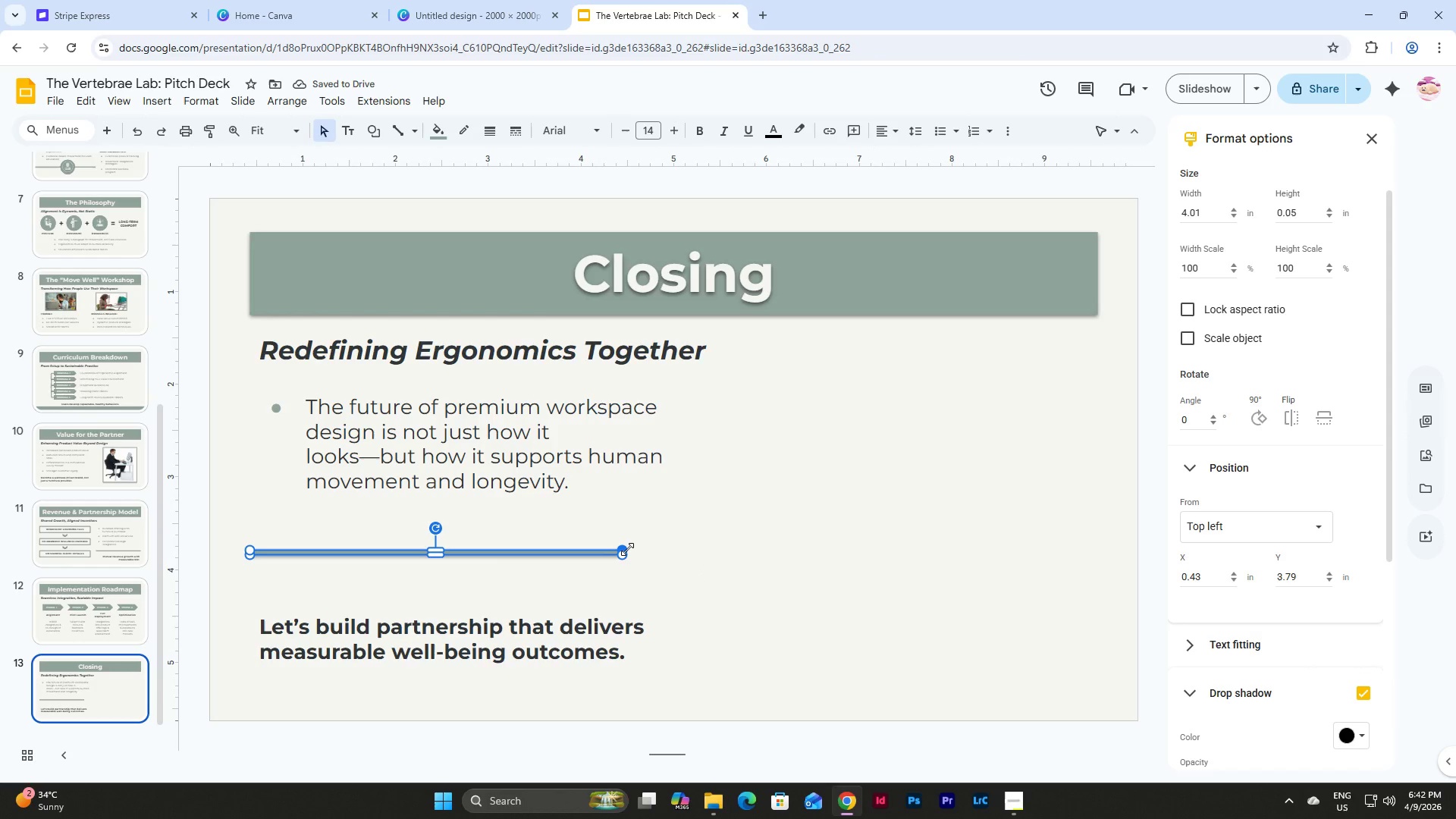 
left_click_drag(start_coordinate=[627, 549], to_coordinate=[674, 548])
 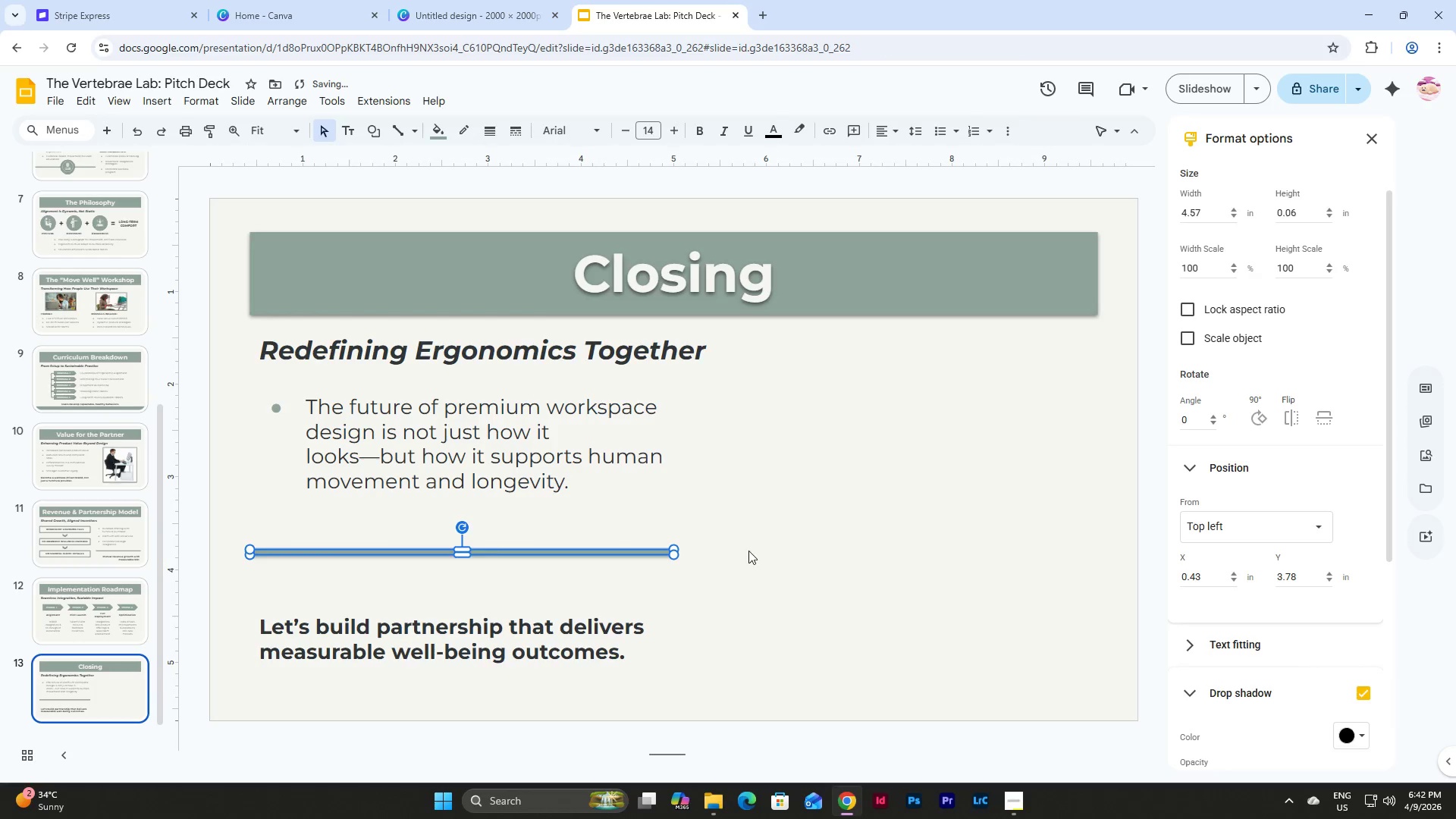 
left_click([748, 551])
 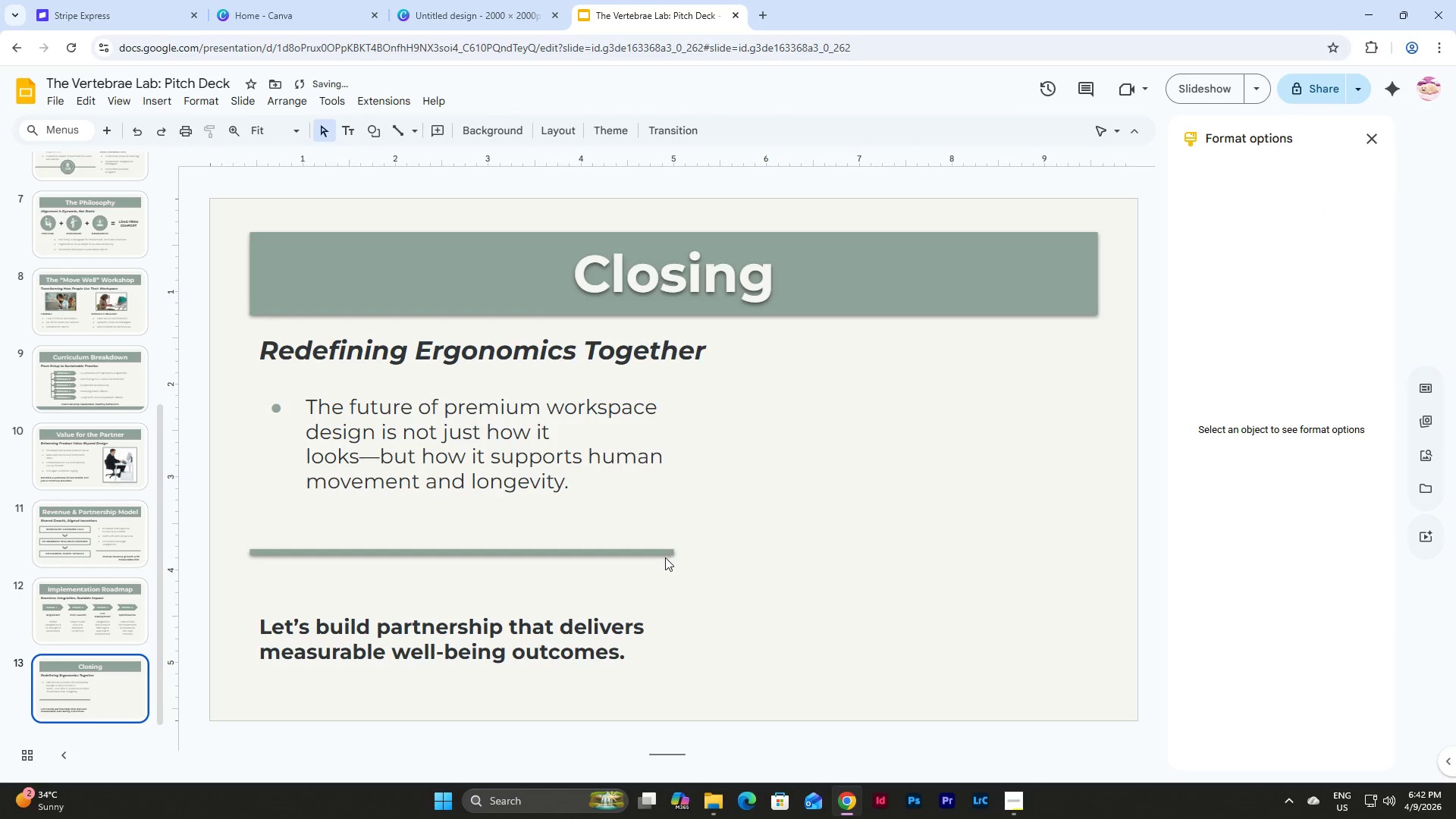 
left_click([659, 555])
 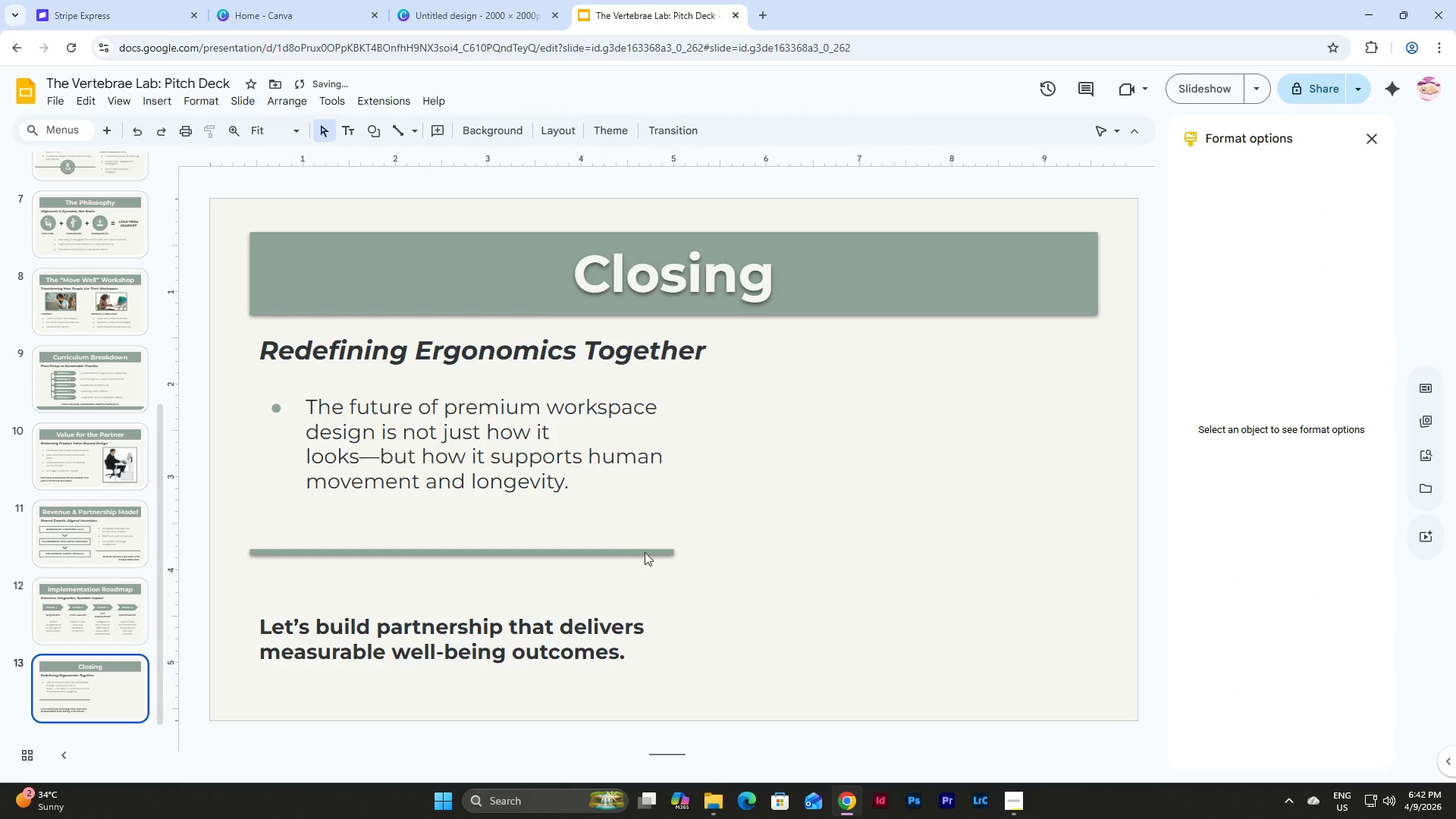 
left_click([642, 552])
 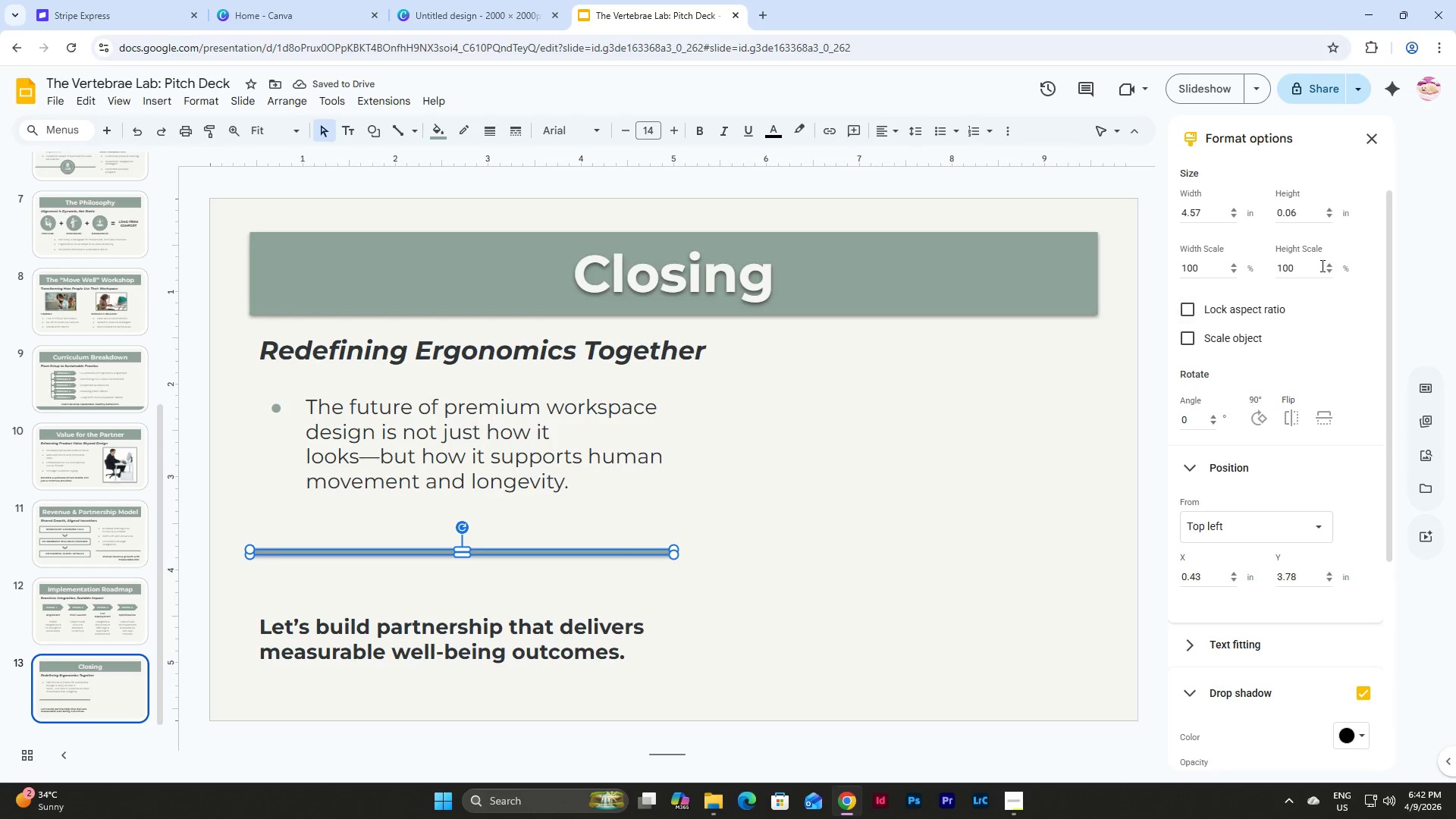 
left_click_drag(start_coordinate=[1307, 211], to_coordinate=[1292, 215])
 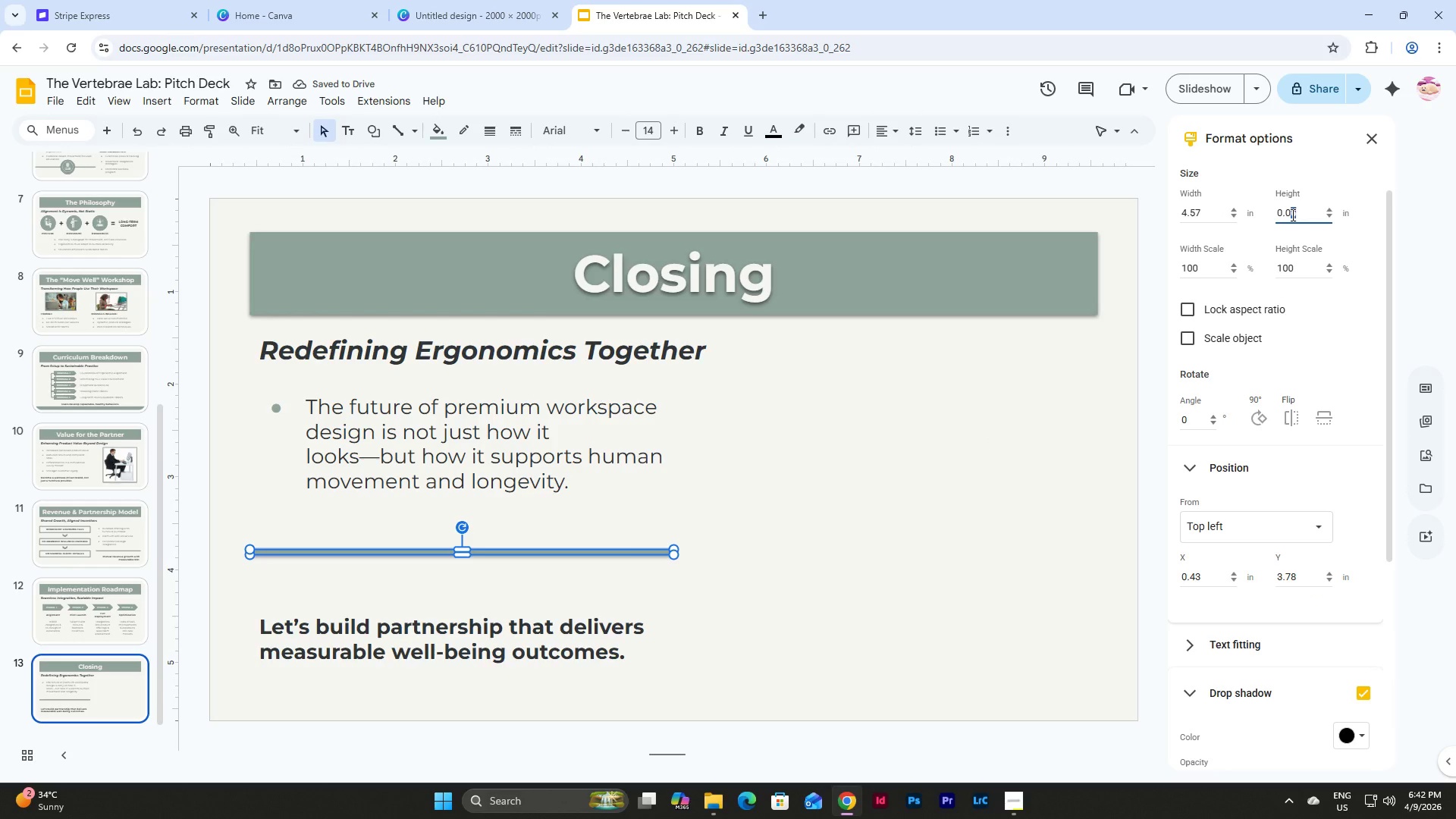 
key(Numpad5)
 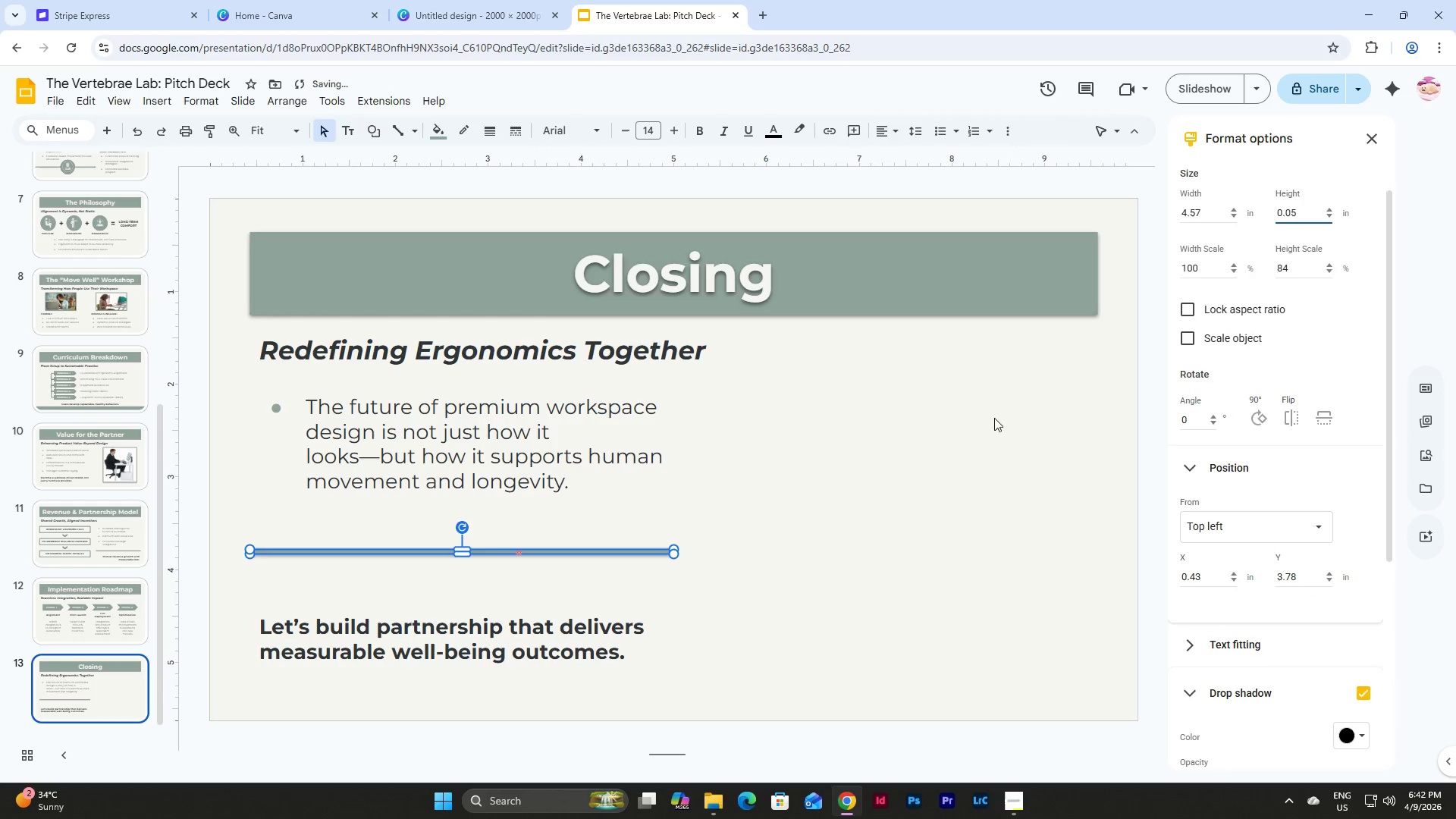 
left_click([808, 519])
 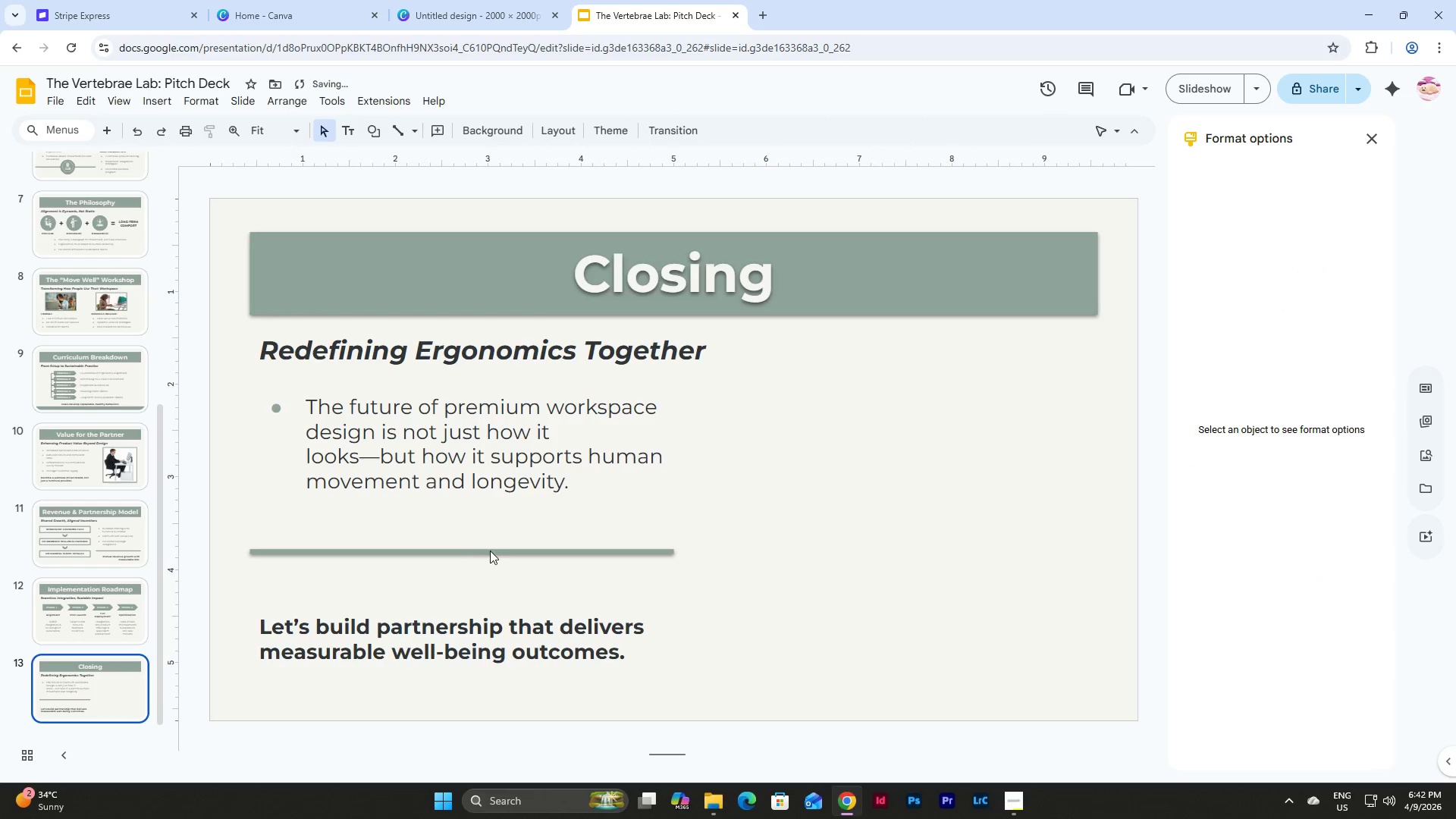 
double_click([490, 547])
 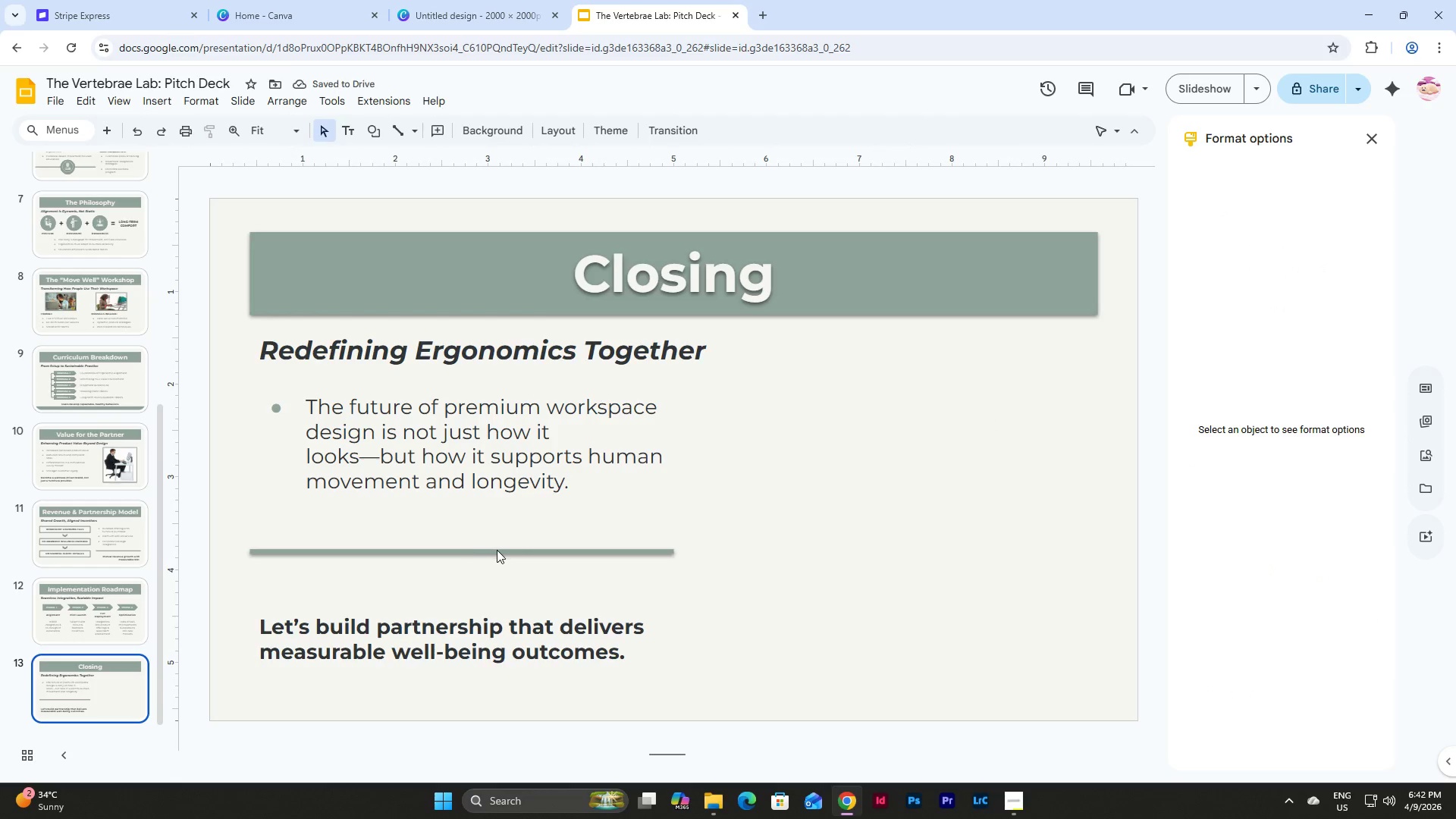 
triple_click([497, 550])
 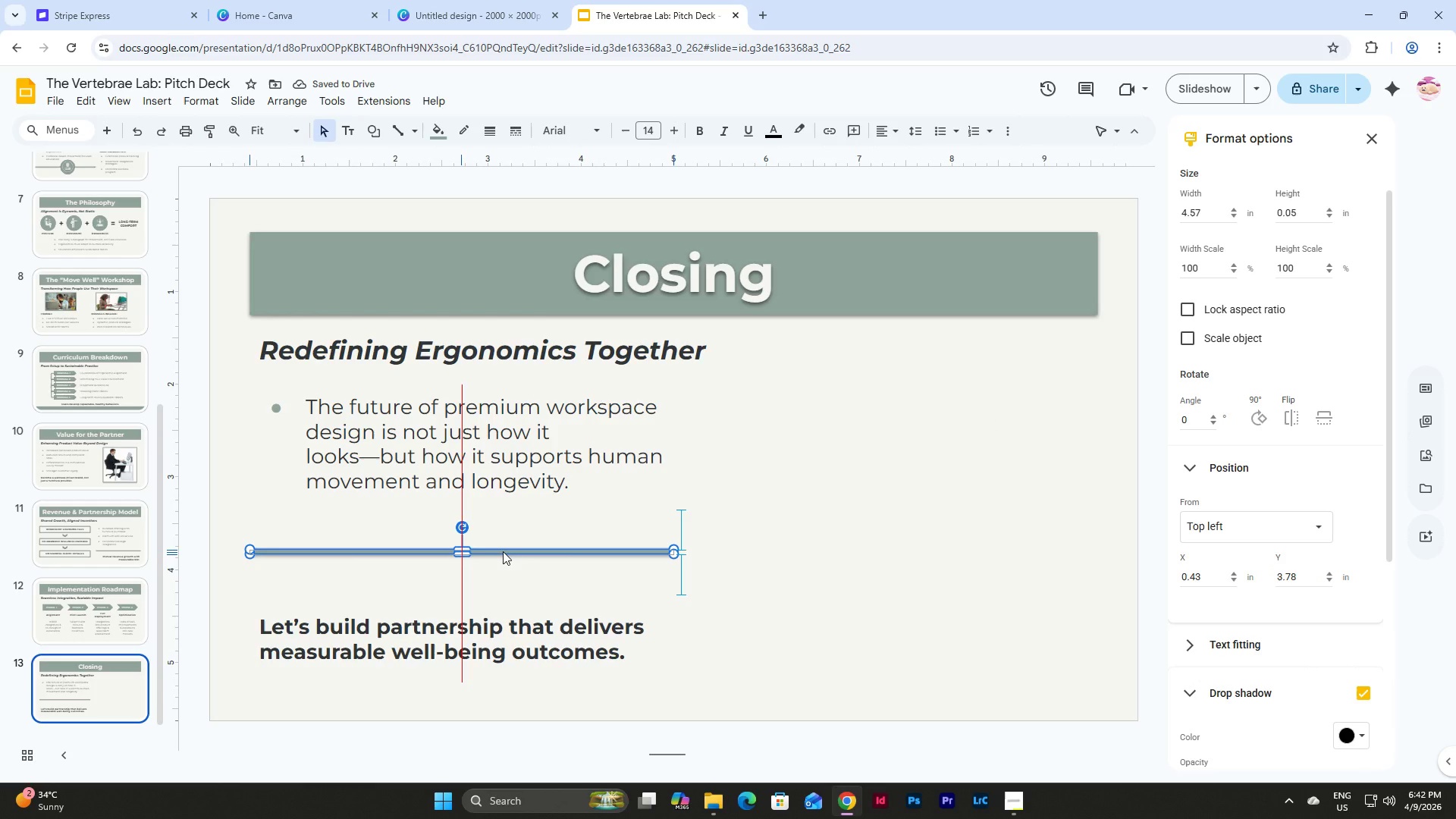 
left_click([503, 551])
 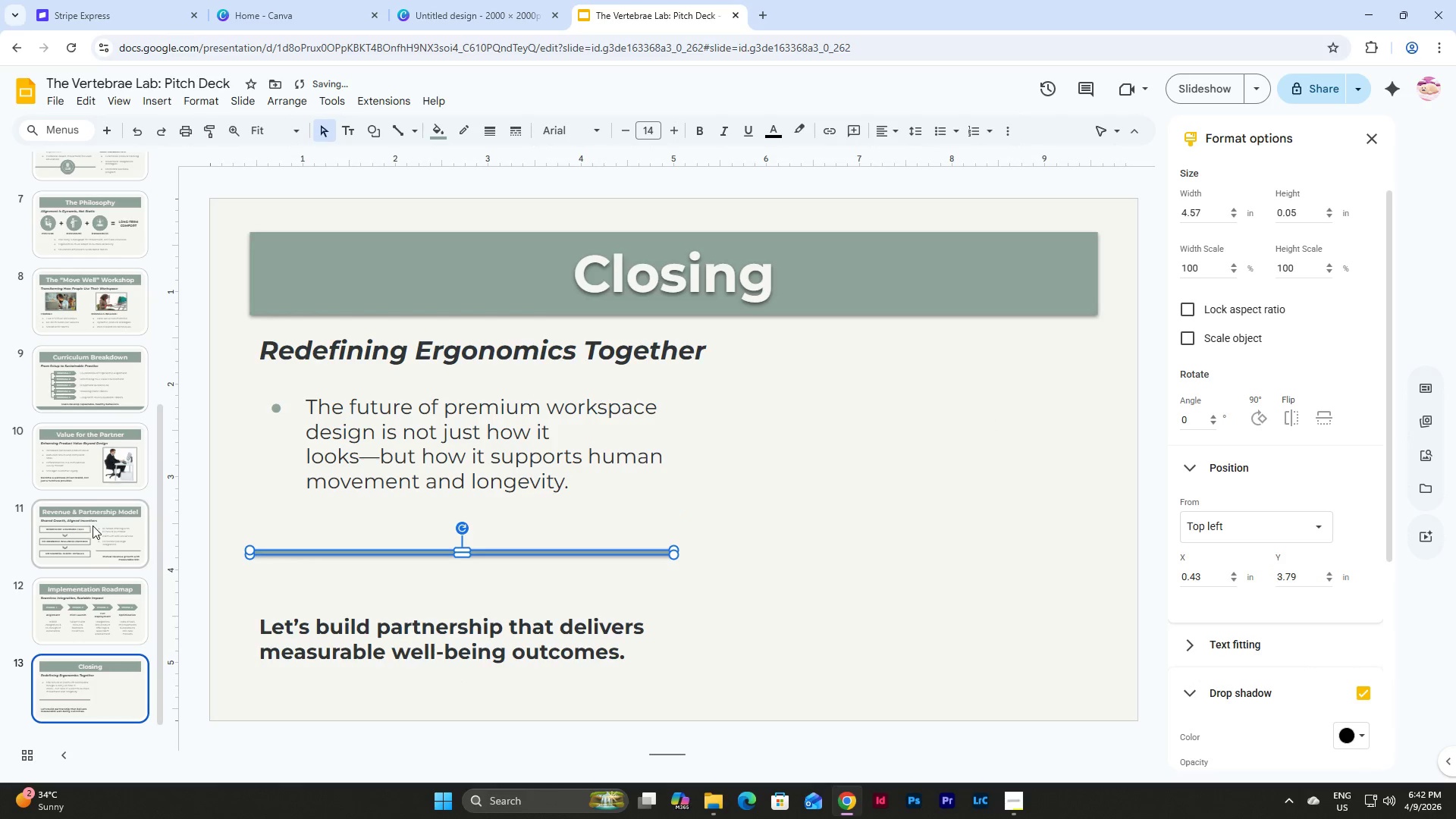 
left_click([111, 535])
 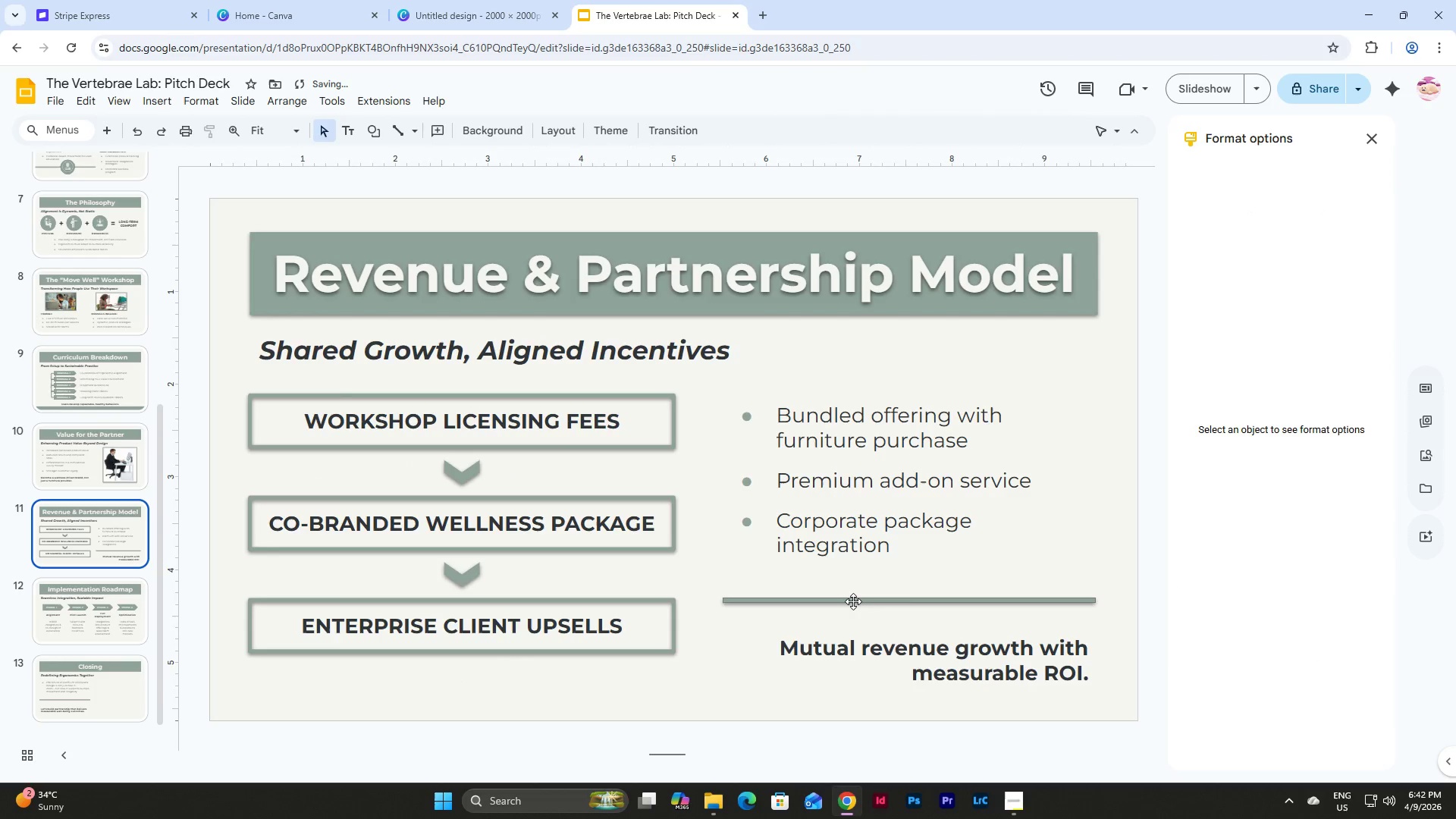 
left_click([853, 601])
 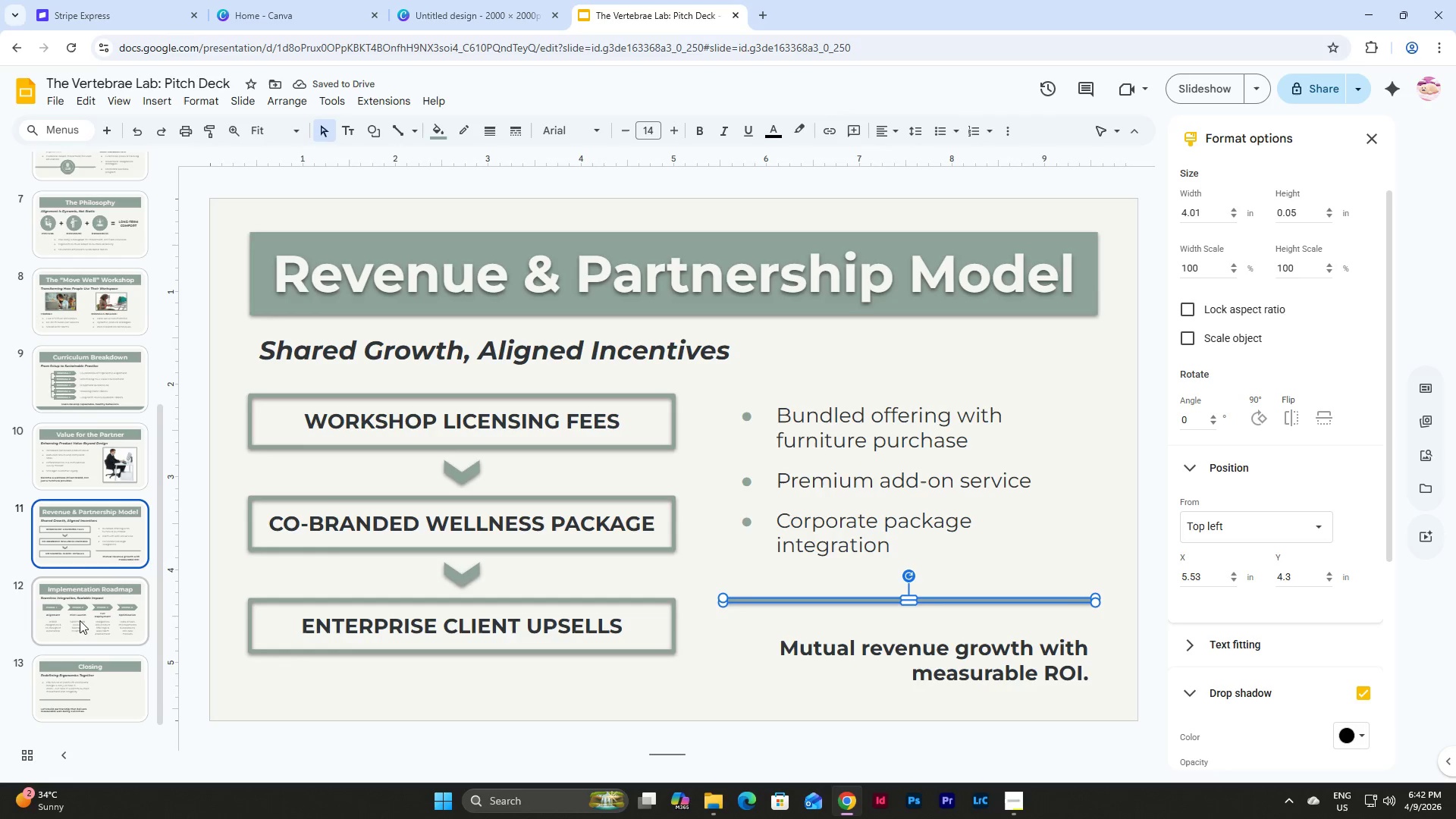 
left_click([85, 681])
 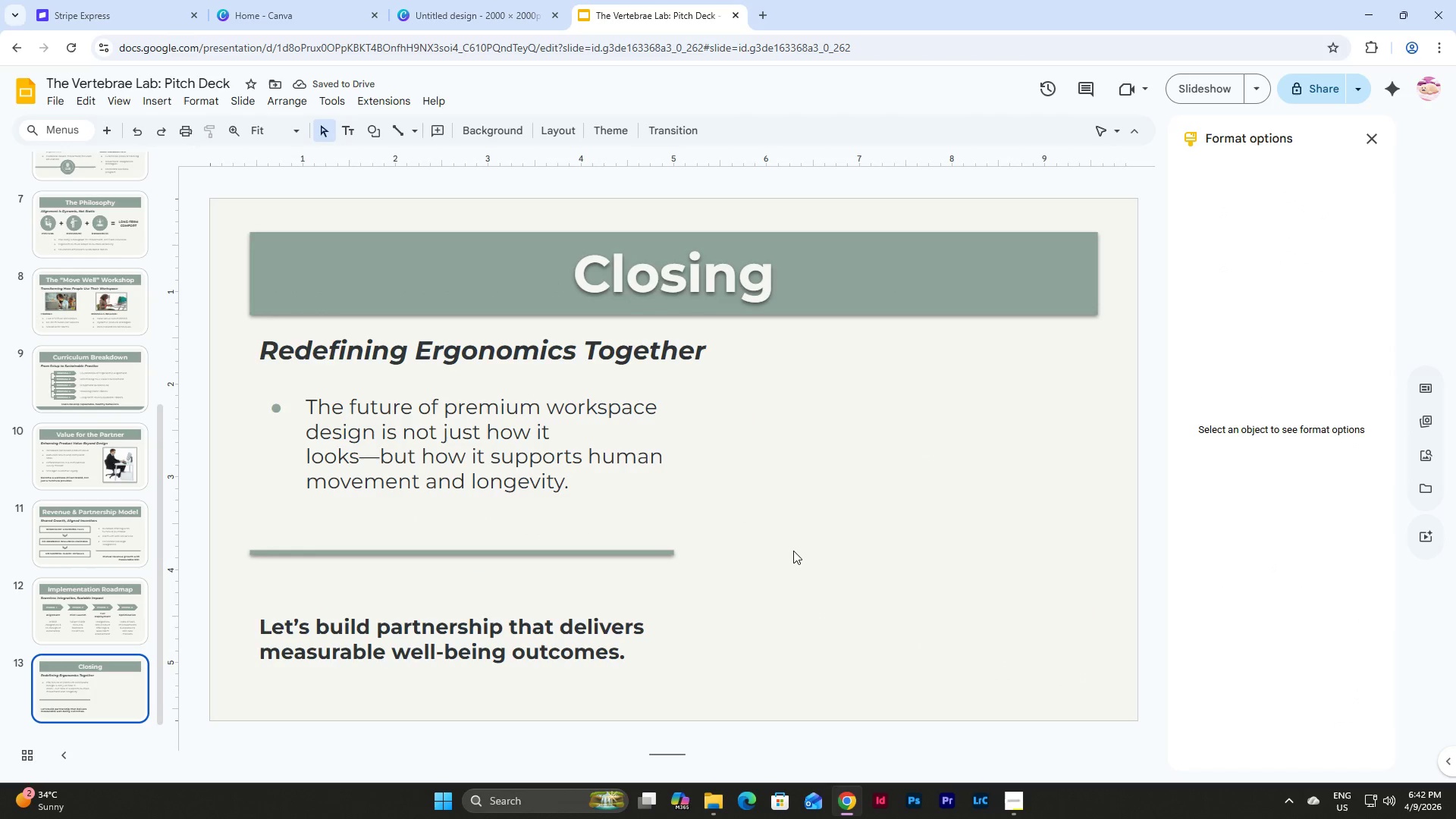 
left_click([794, 551])
 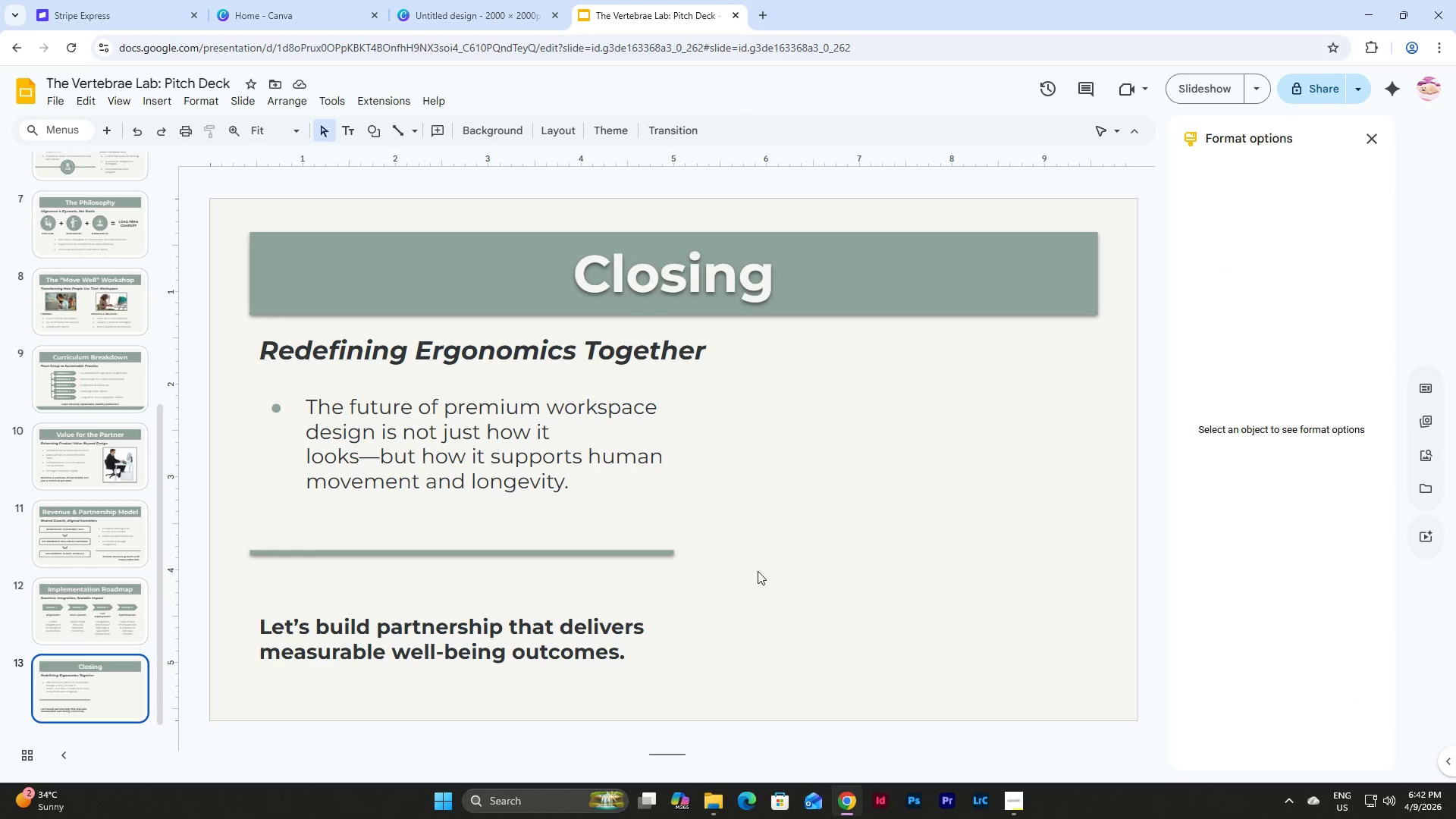 
left_click([647, 628])
 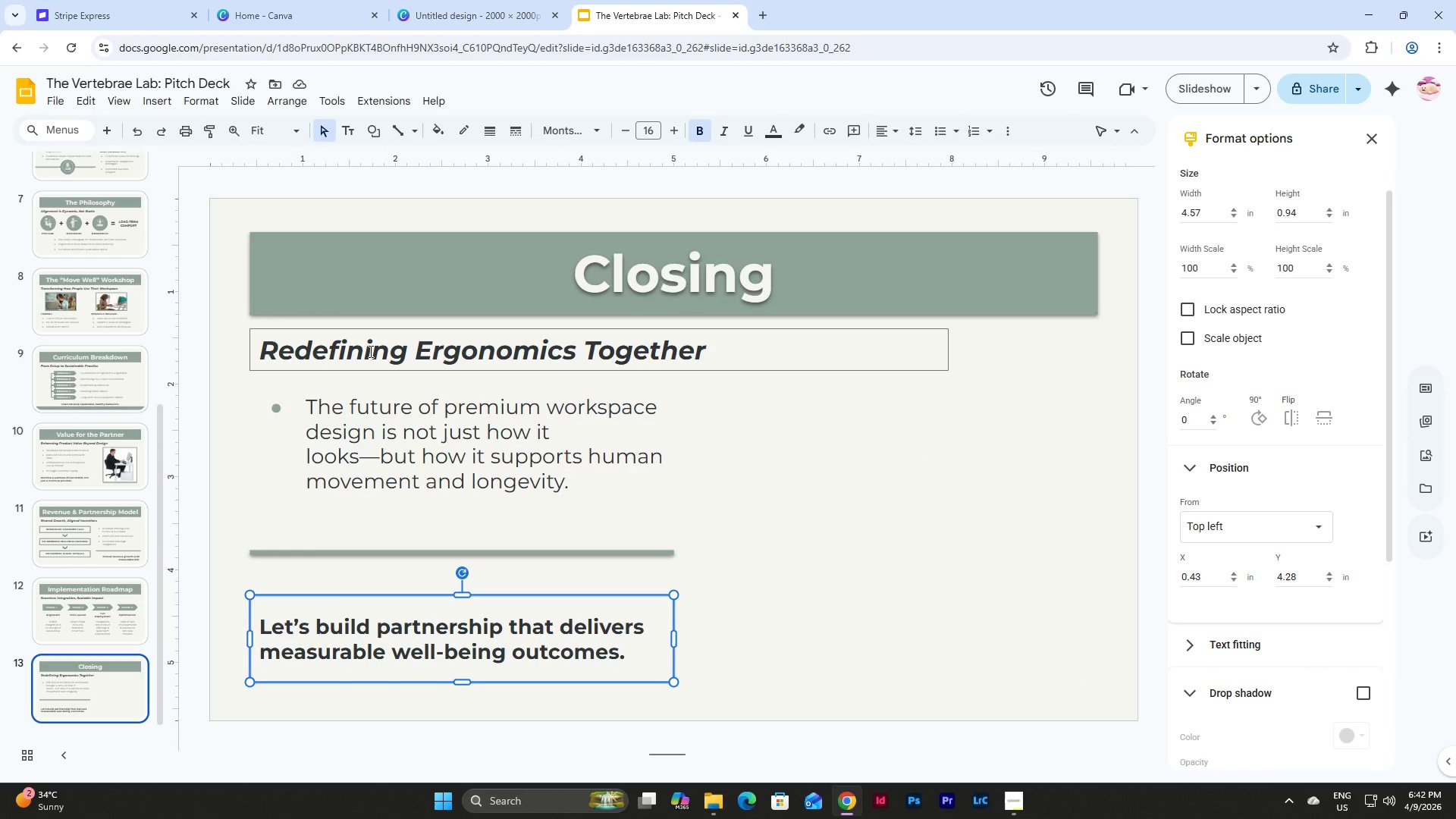 
left_click([716, 488])
 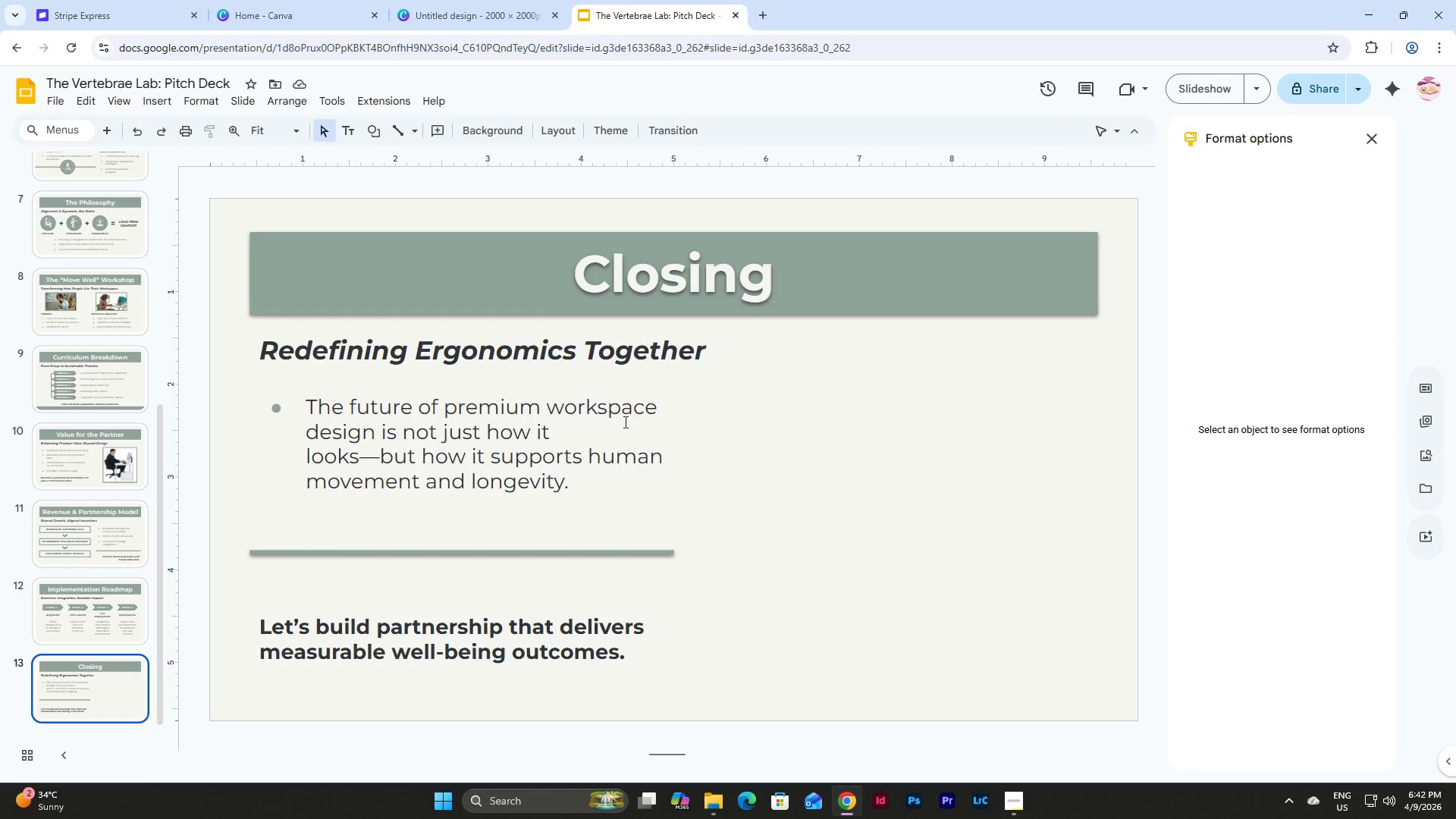 
wait(5.92)
 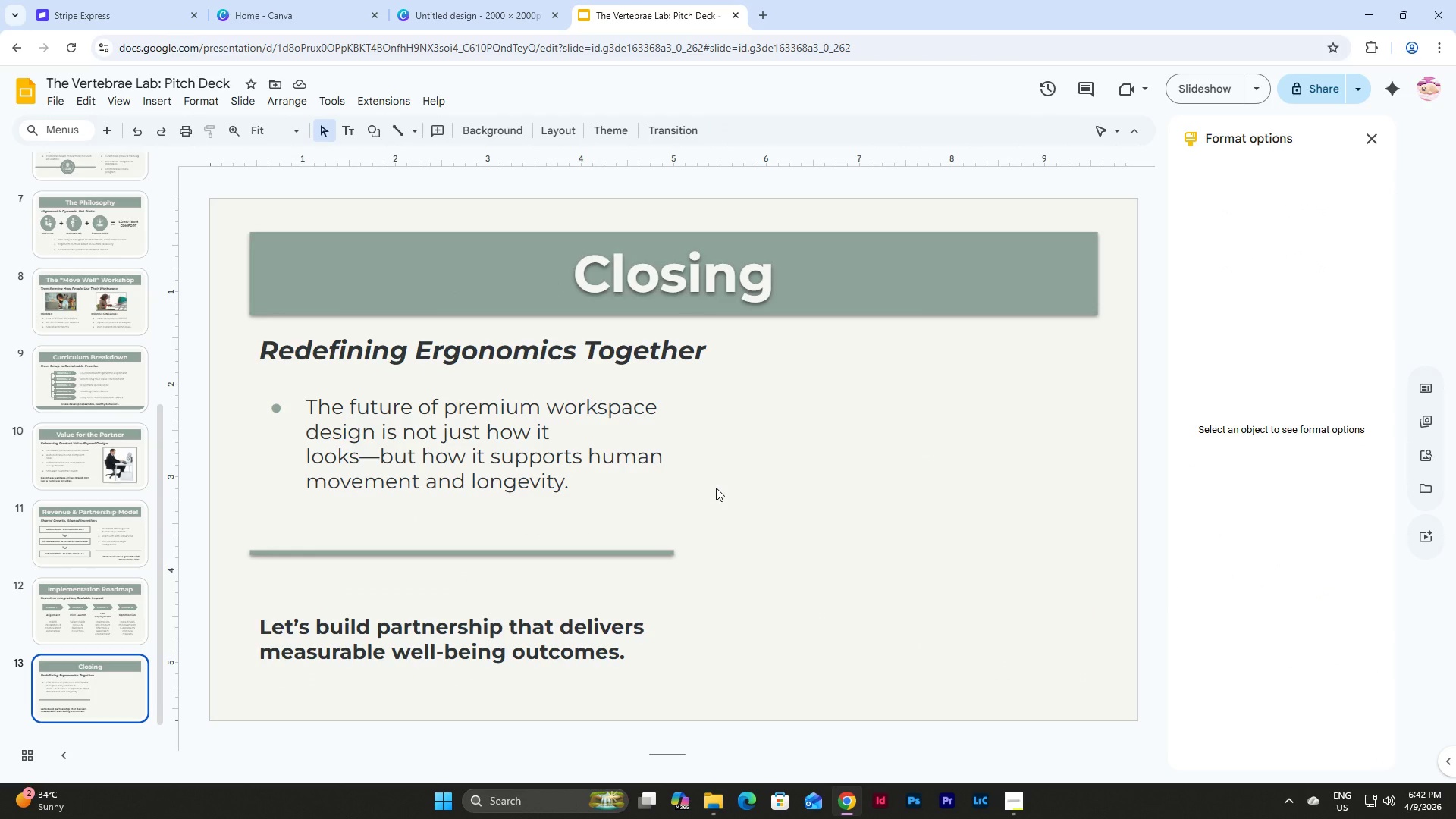 
left_click([706, 368])
 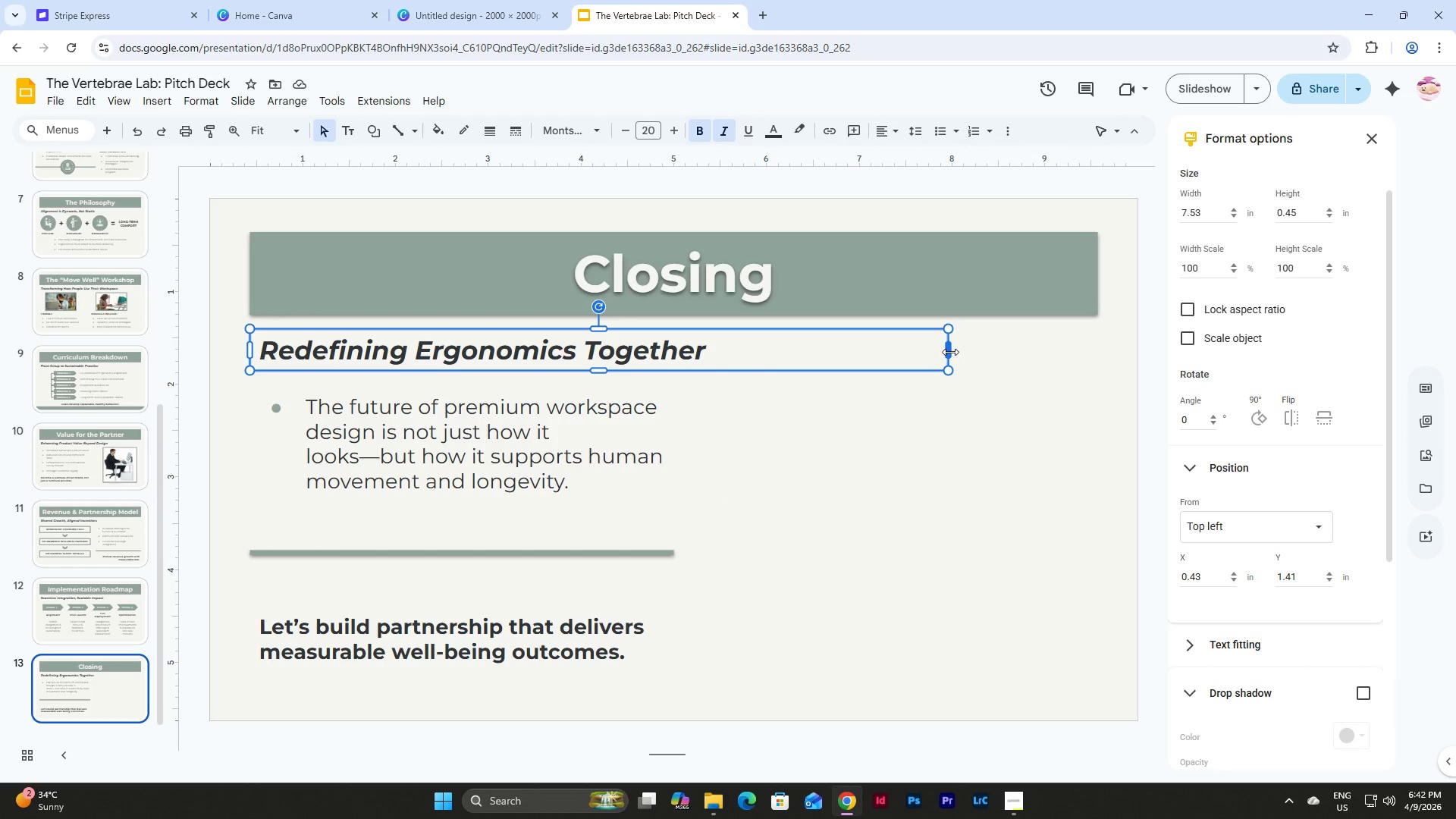 
left_click_drag(start_coordinate=[948, 351], to_coordinate=[736, 350])
 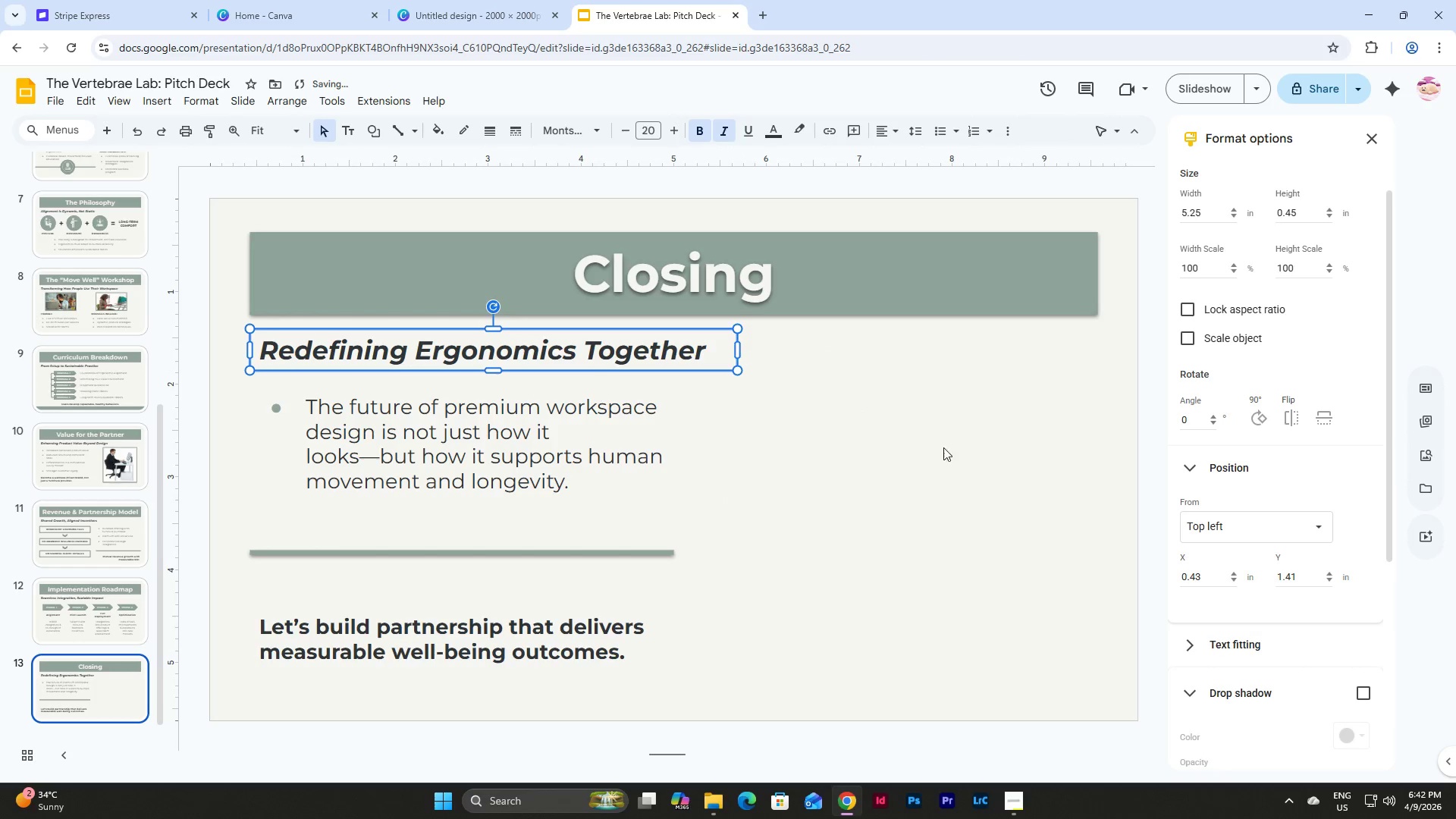 
left_click([964, 455])
 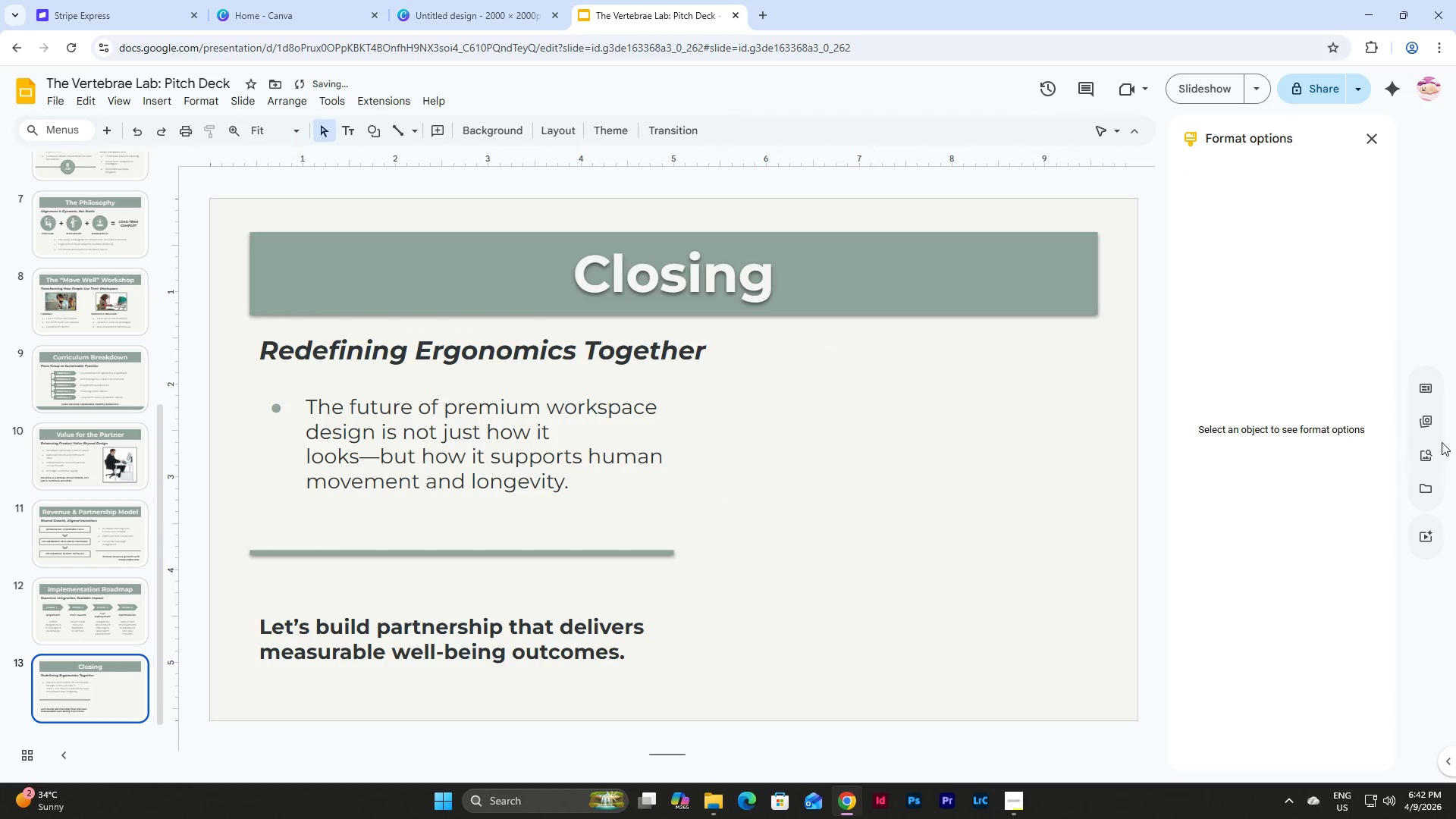 
left_click([1427, 459])
 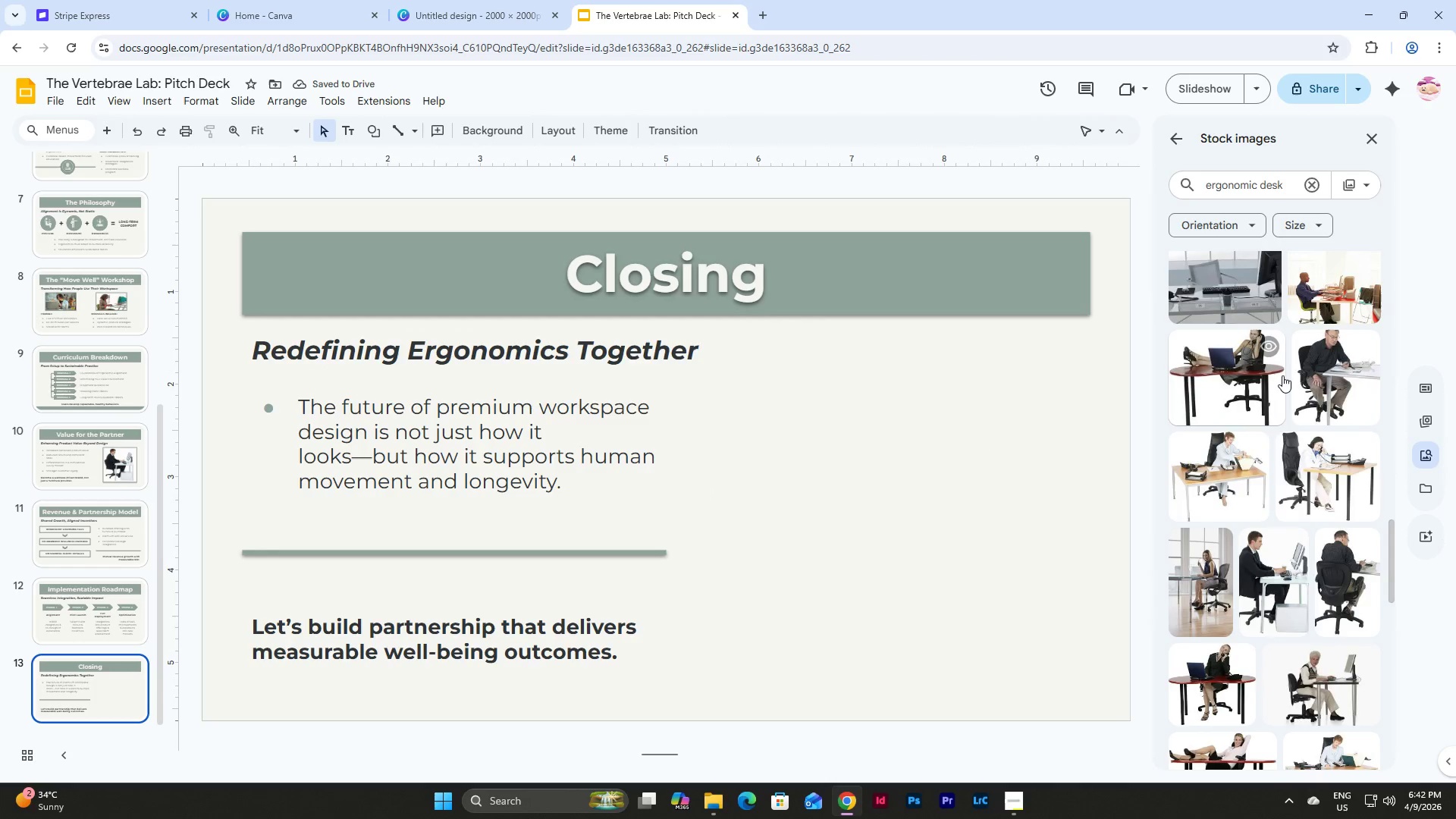 
scroll: coordinate [1245, 330], scroll_direction: down, amount: 8.0
 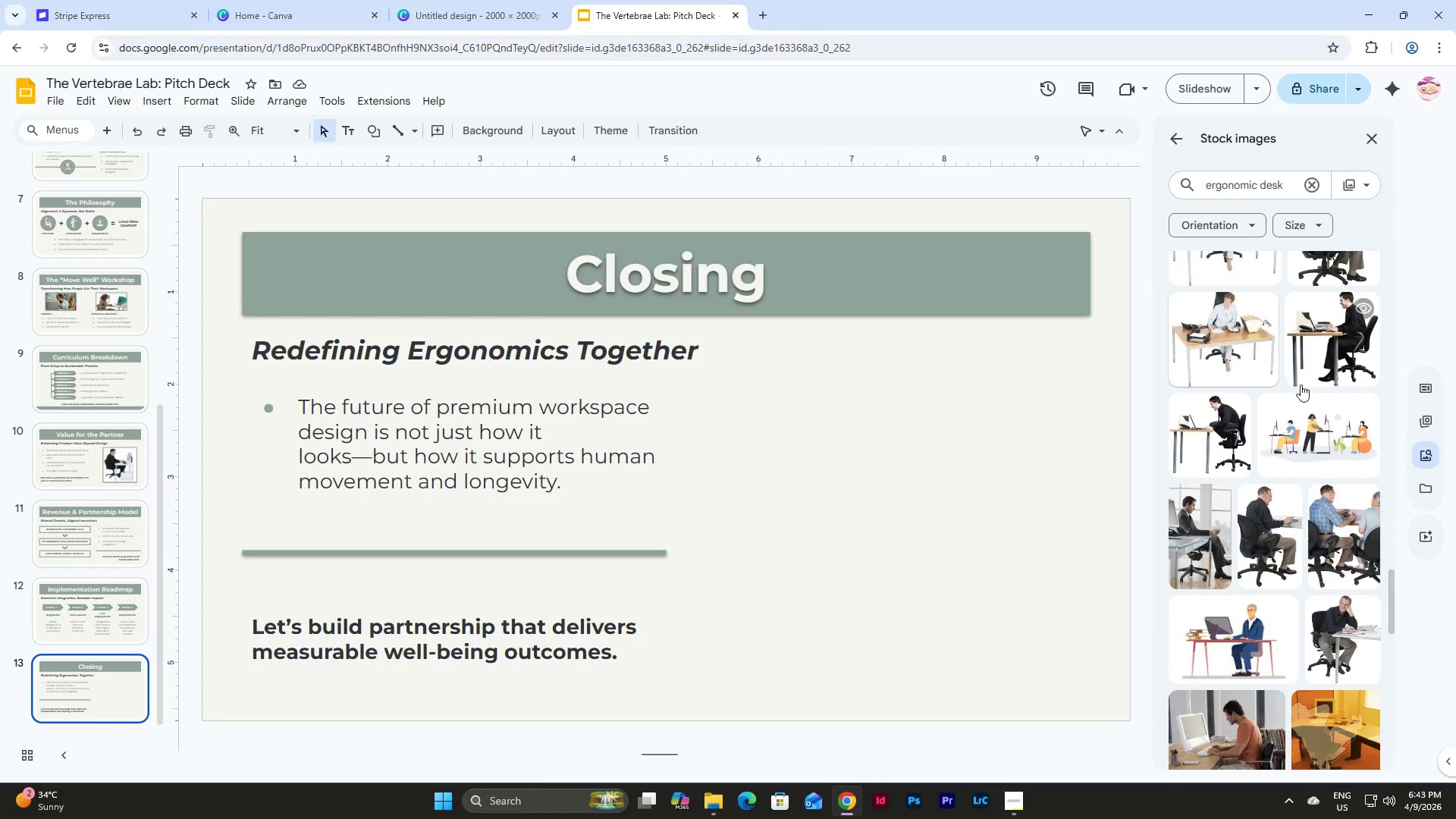 
scroll: coordinate [1302, 388], scroll_direction: up, amount: 1.0
 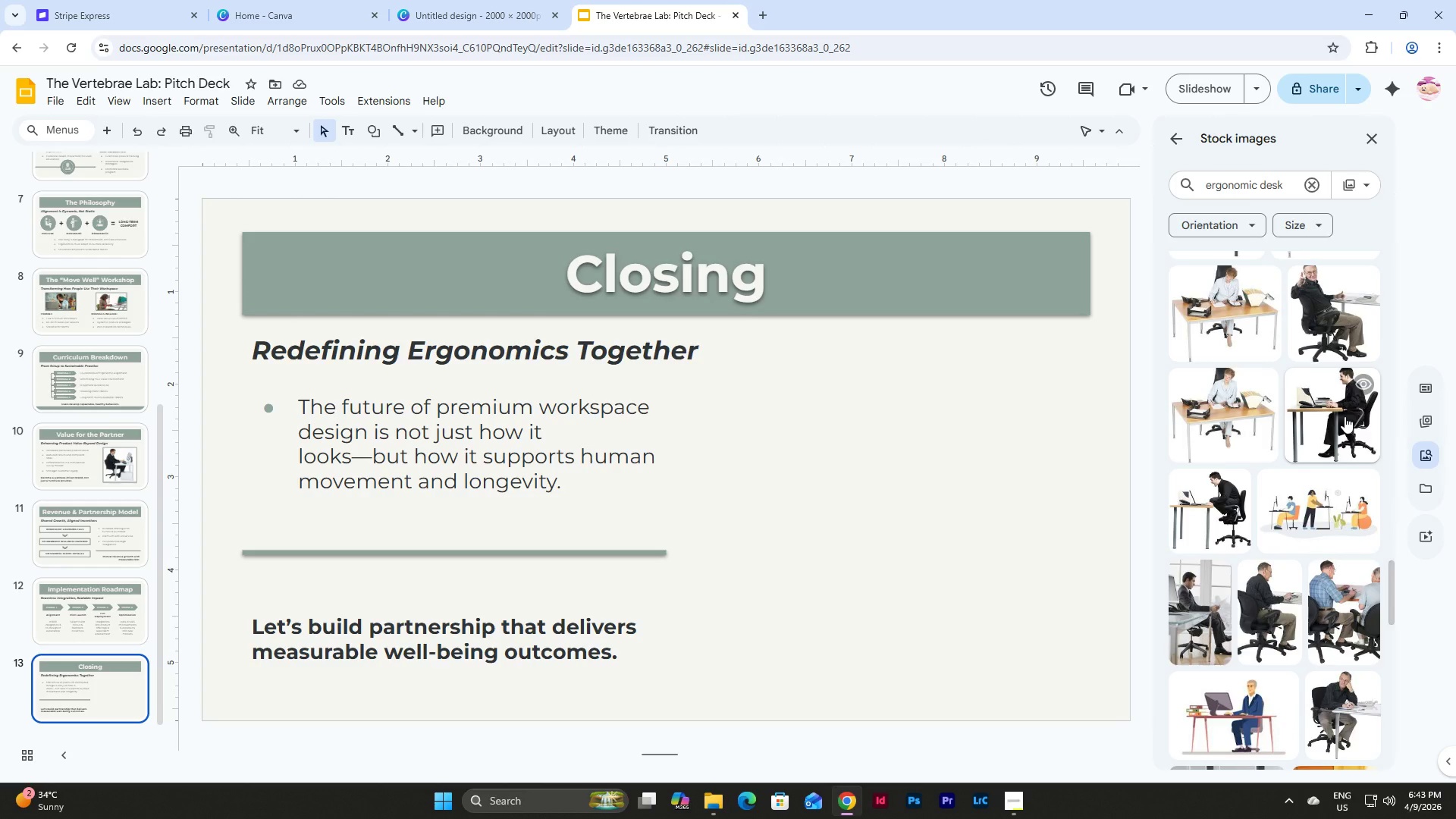 
left_click([1345, 416])
 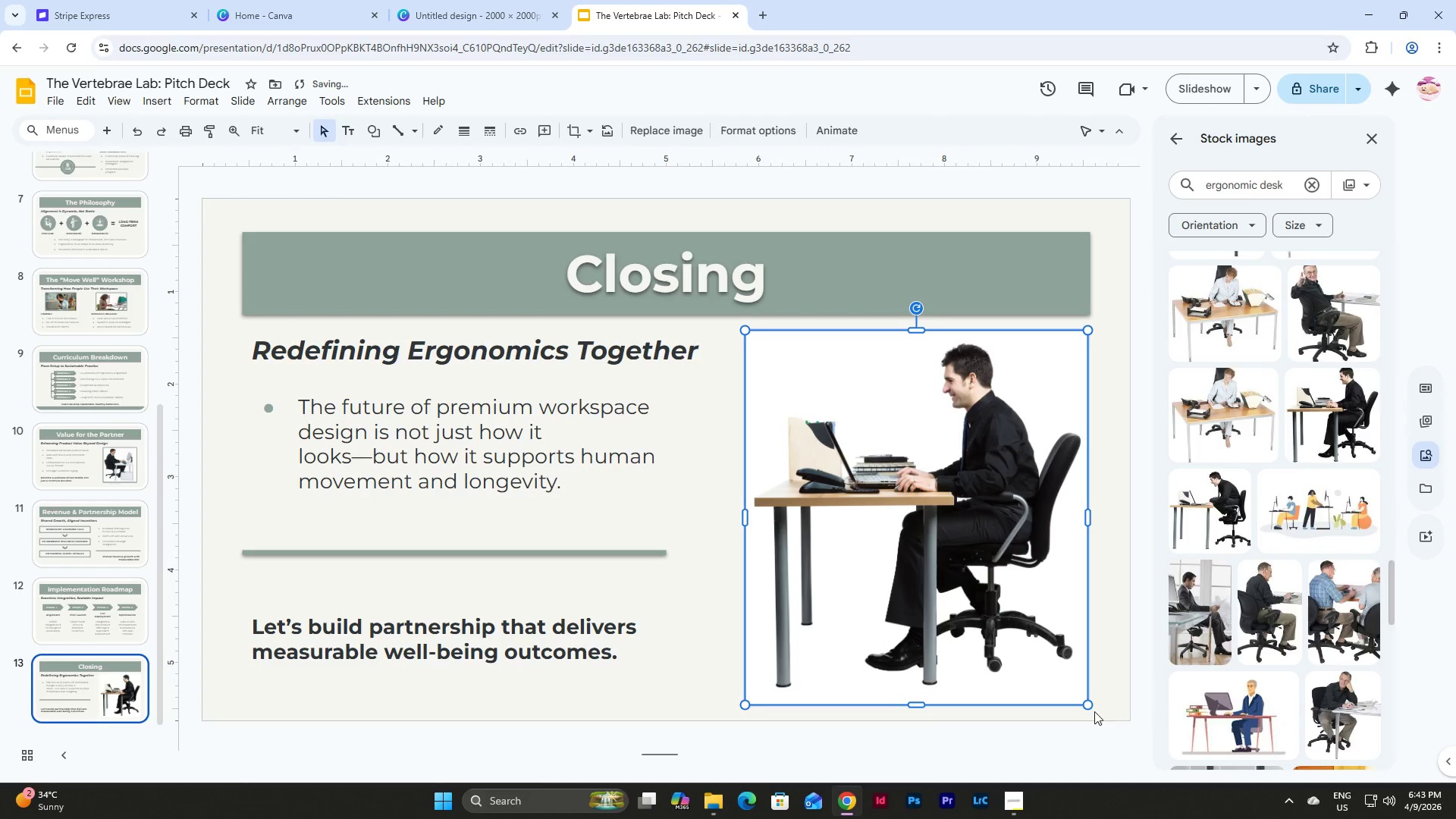 
left_click_drag(start_coordinate=[1084, 701], to_coordinate=[1051, 578])
 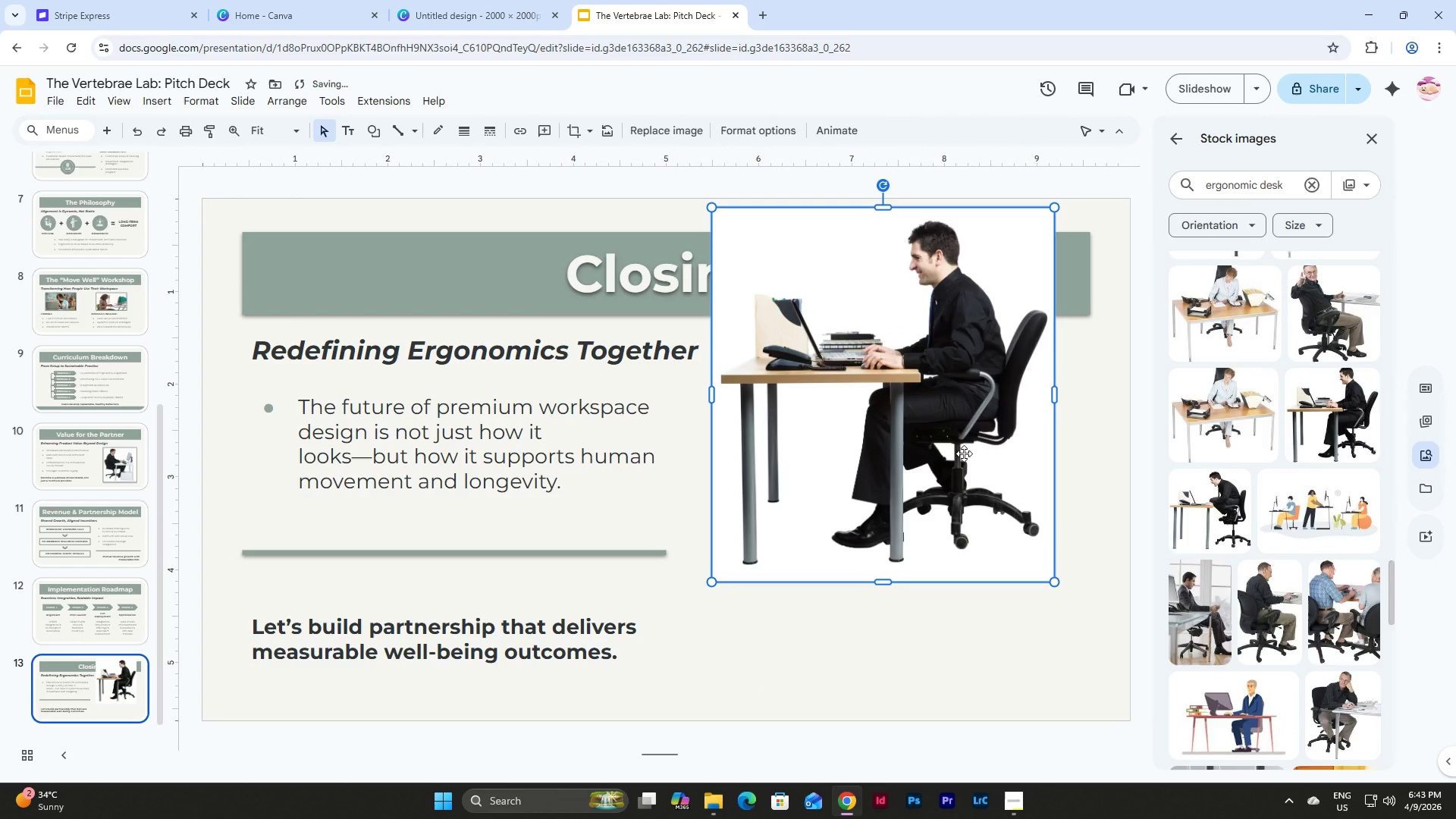 
hold_key(key=ControlLeft, duration=0.83)
 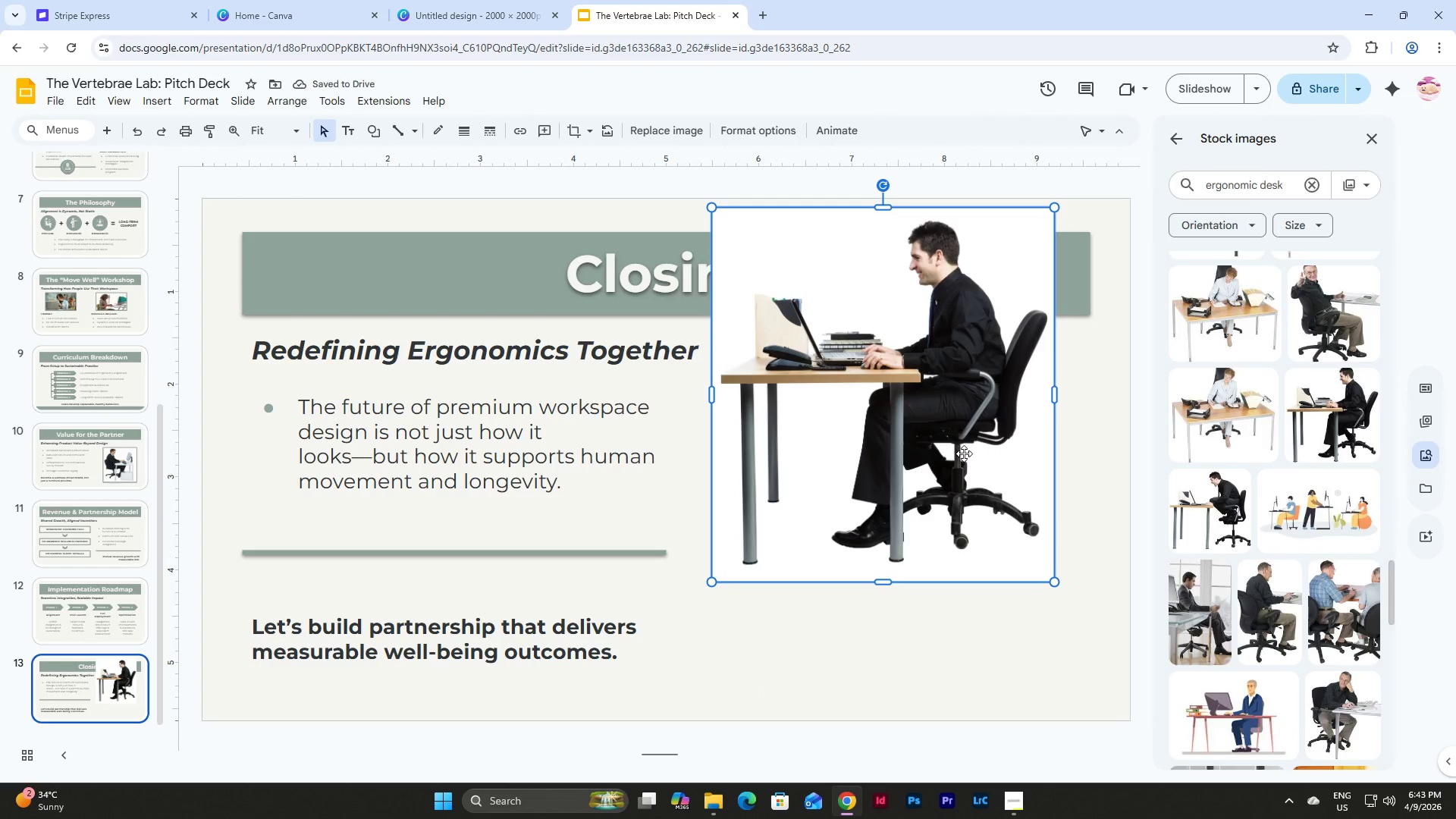 
key(Control+Z)
 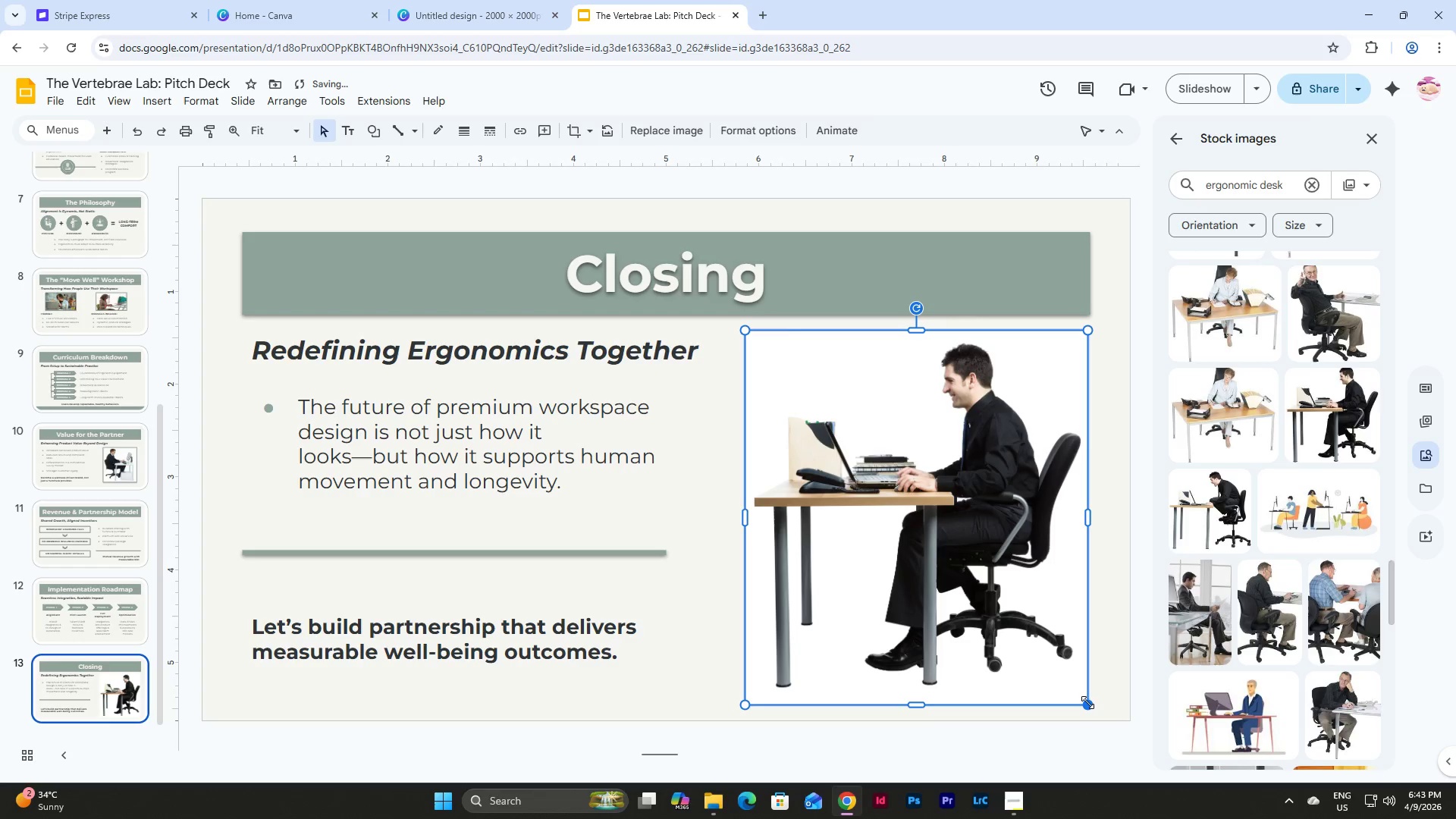 
left_click_drag(start_coordinate=[1087, 702], to_coordinate=[1027, 544])
 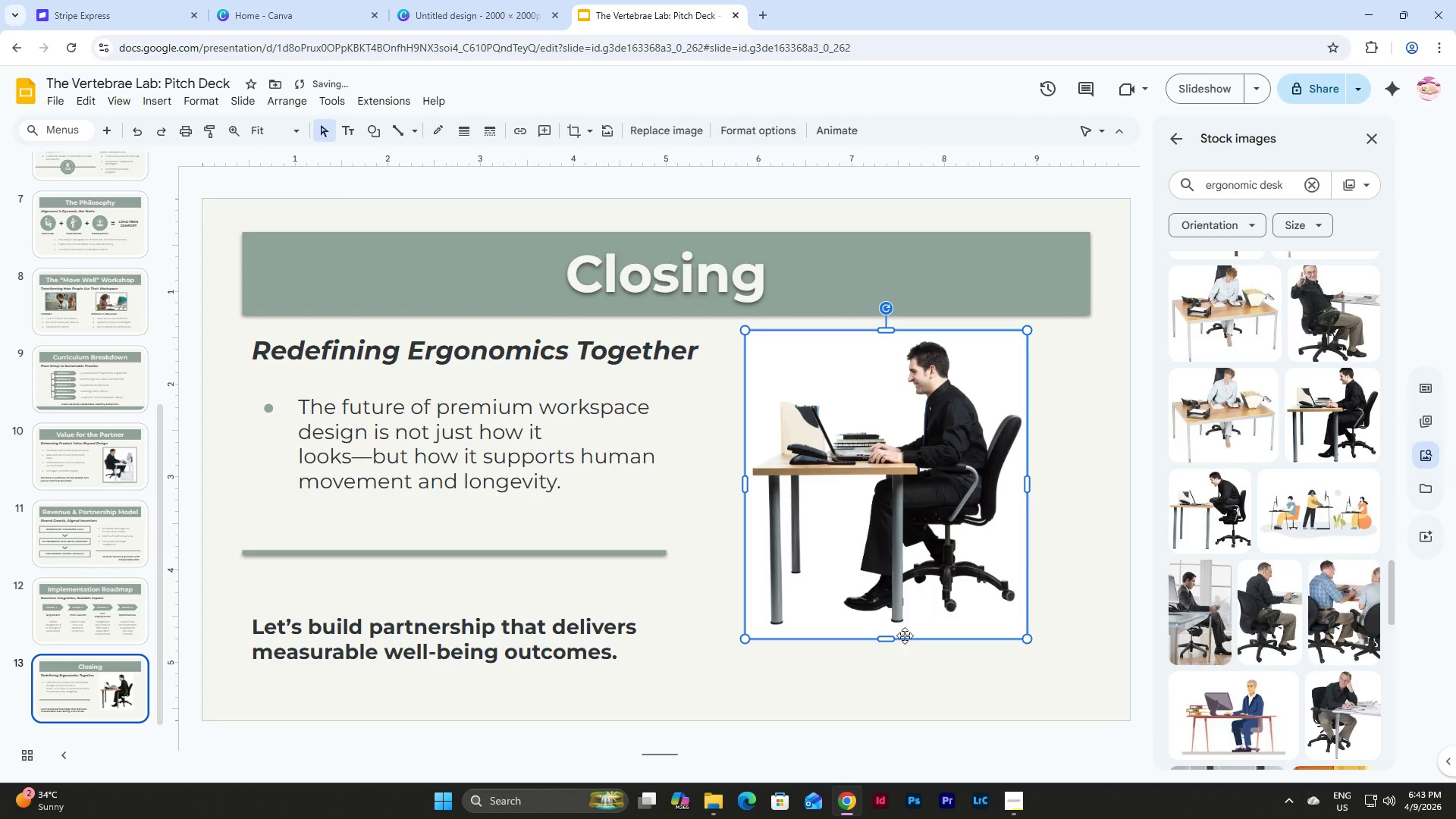 
left_click_drag(start_coordinate=[890, 639], to_coordinate=[890, 591])
 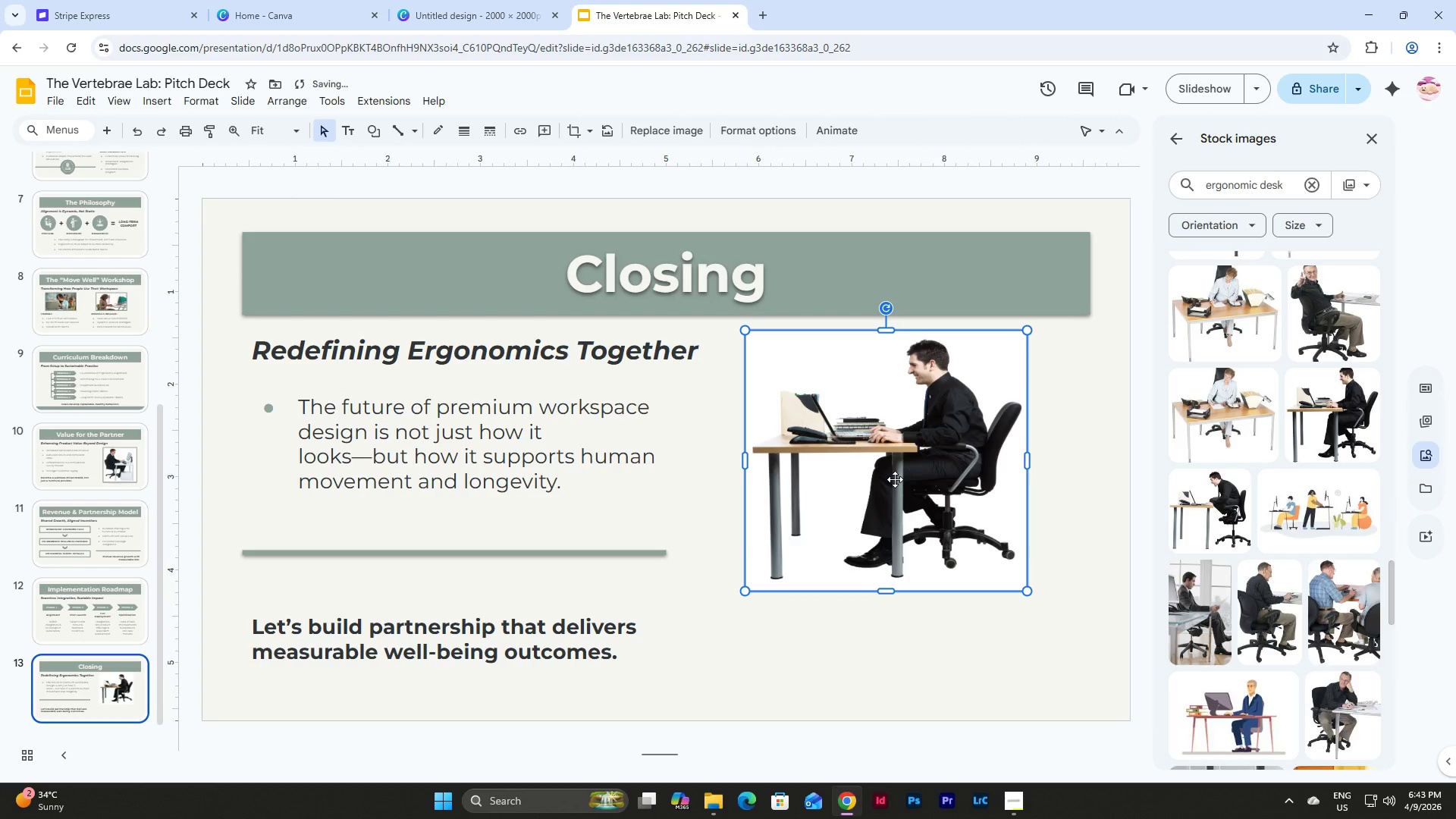 
double_click([895, 479])
 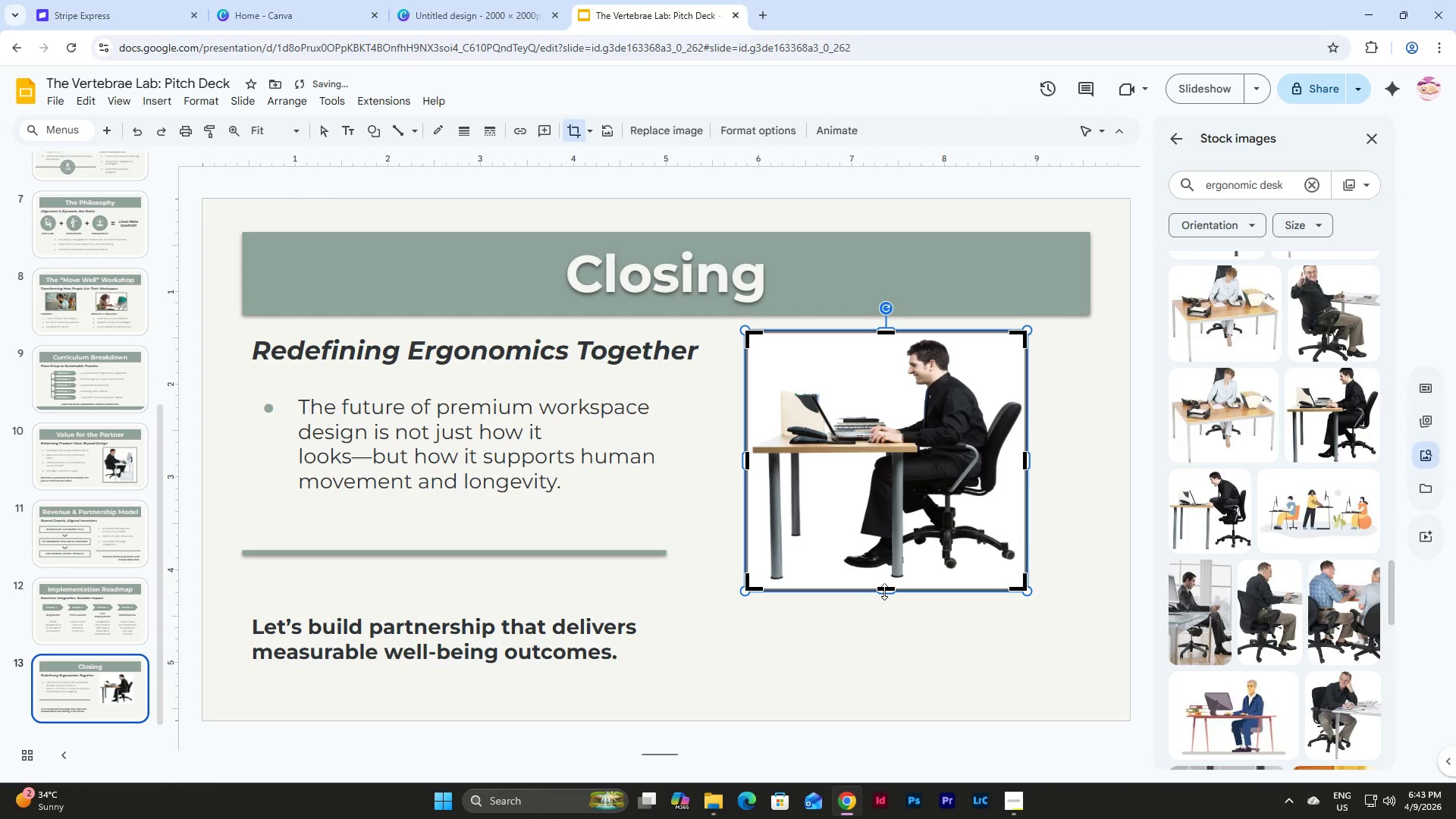 
left_click_drag(start_coordinate=[884, 586], to_coordinate=[892, 504])
 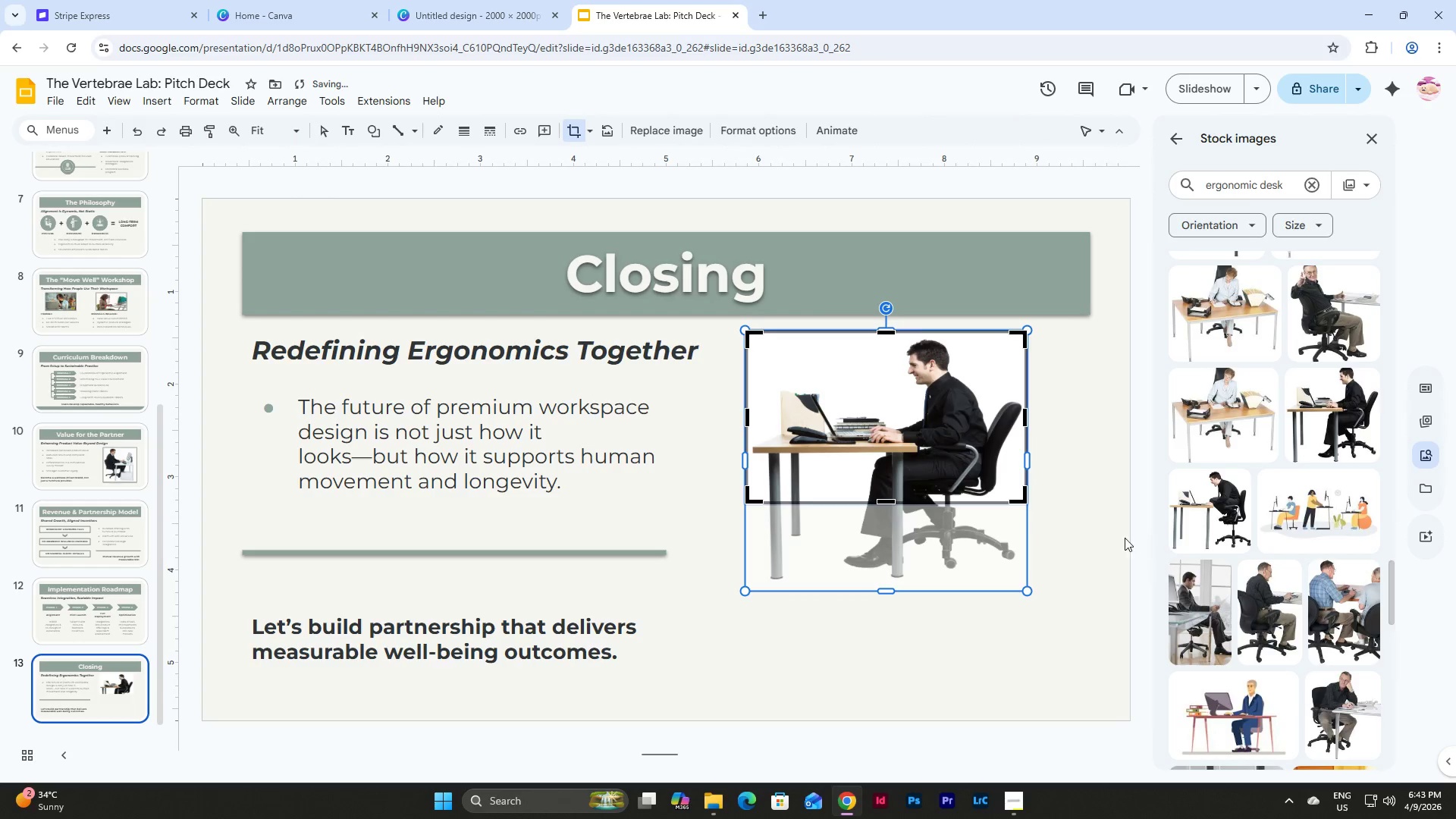 
left_click([1072, 518])
 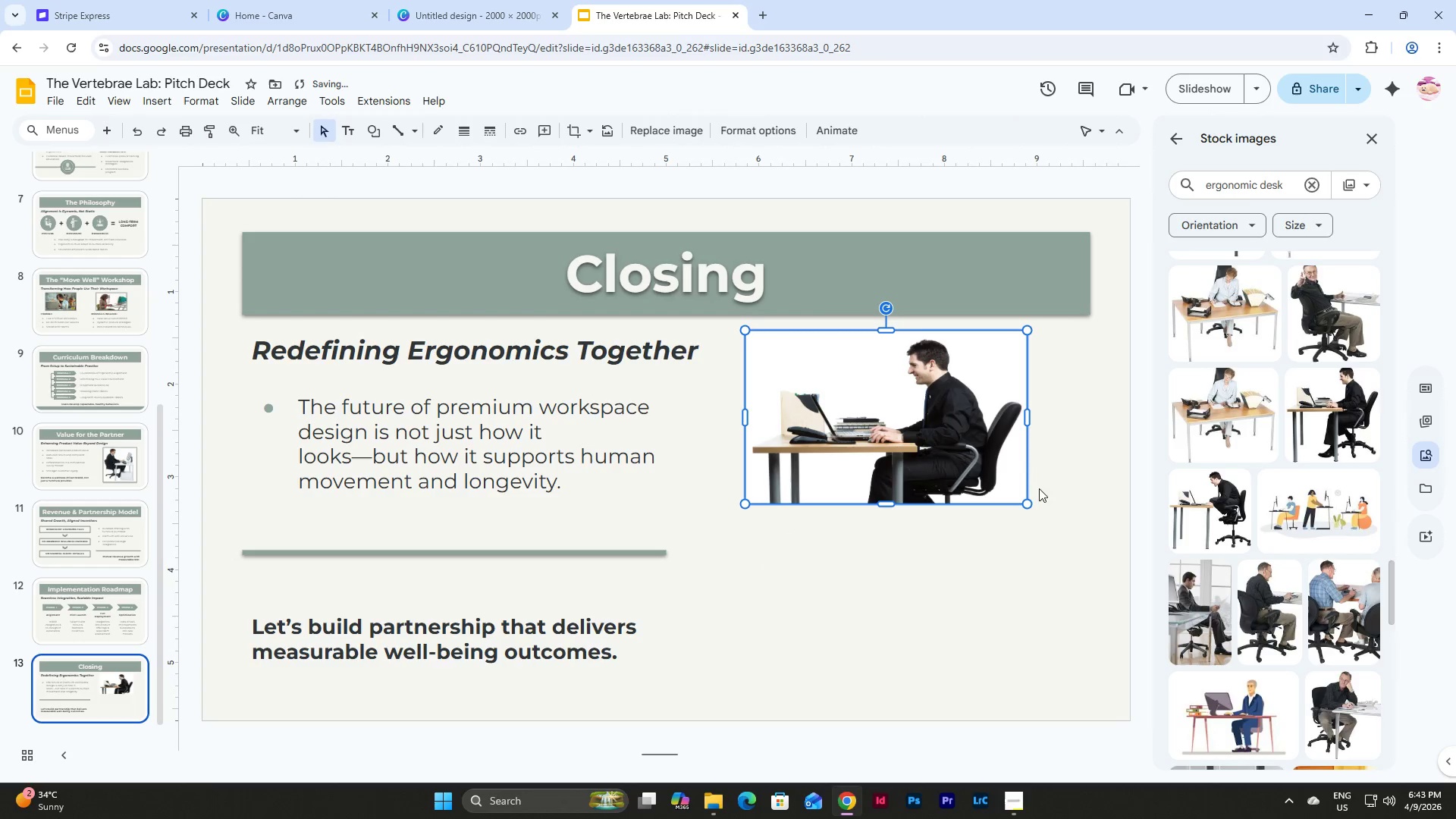 
left_click([1050, 460])
 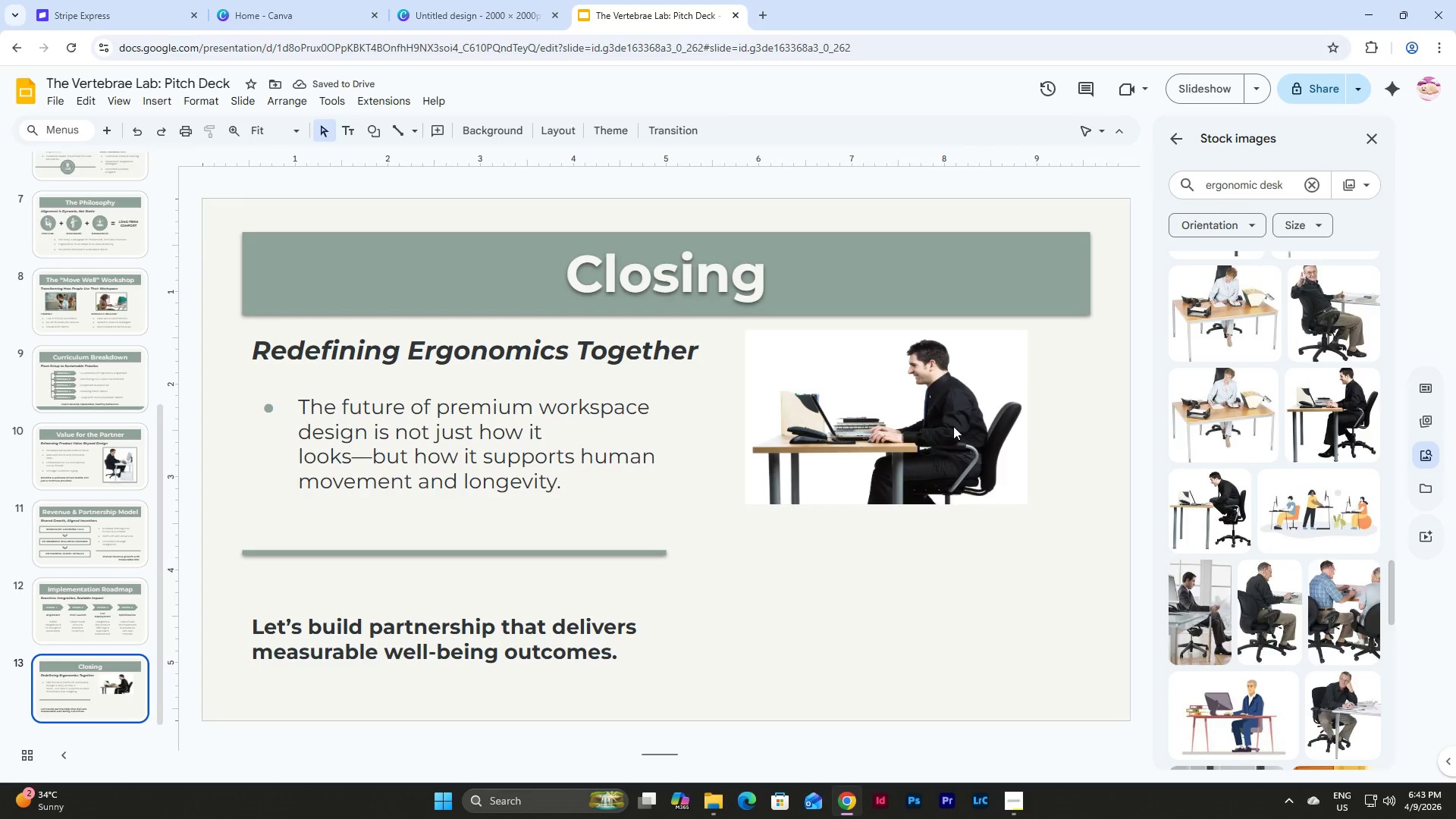 
left_click_drag(start_coordinate=[953, 426], to_coordinate=[978, 454])
 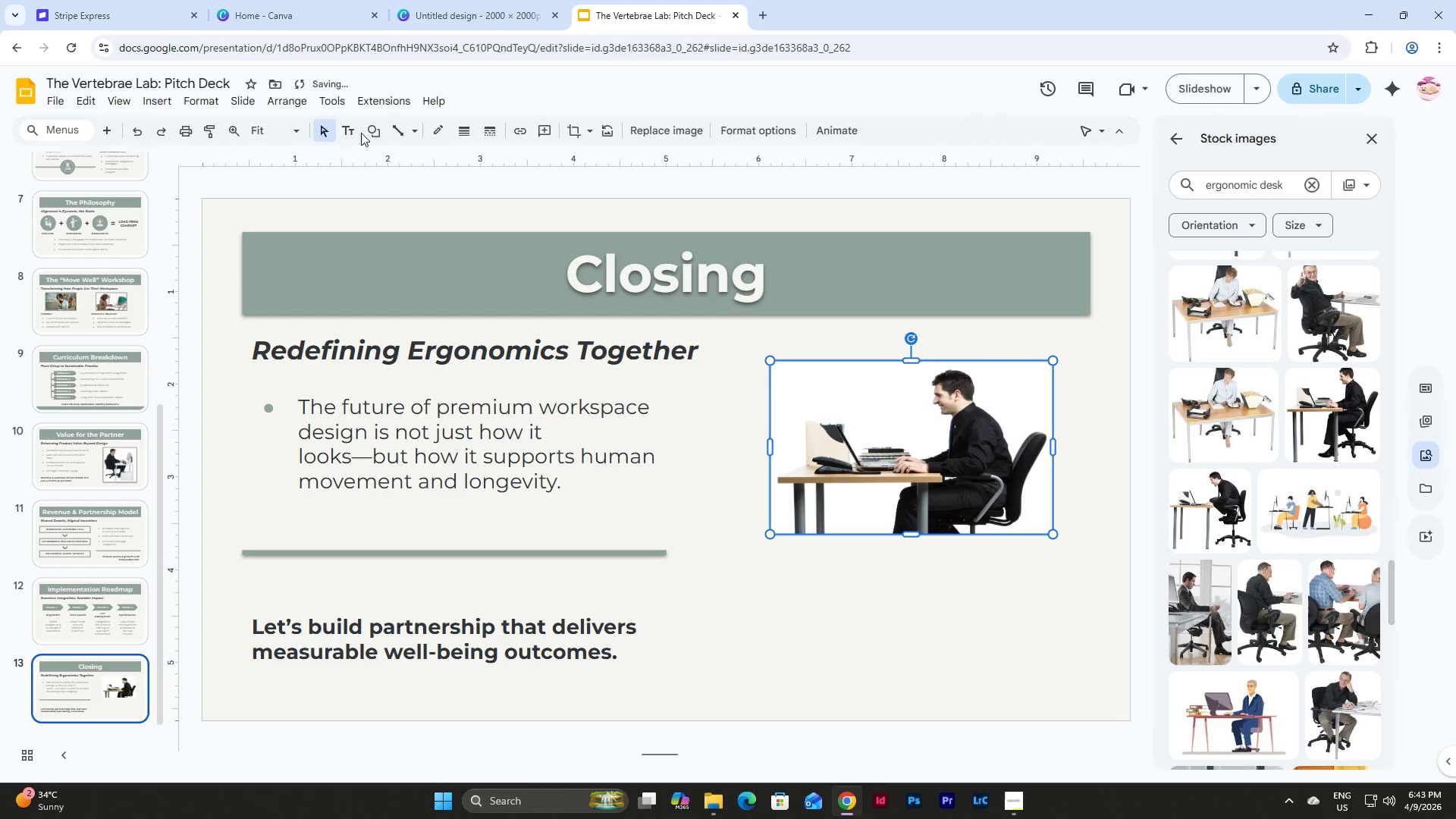 
left_click([441, 131])
 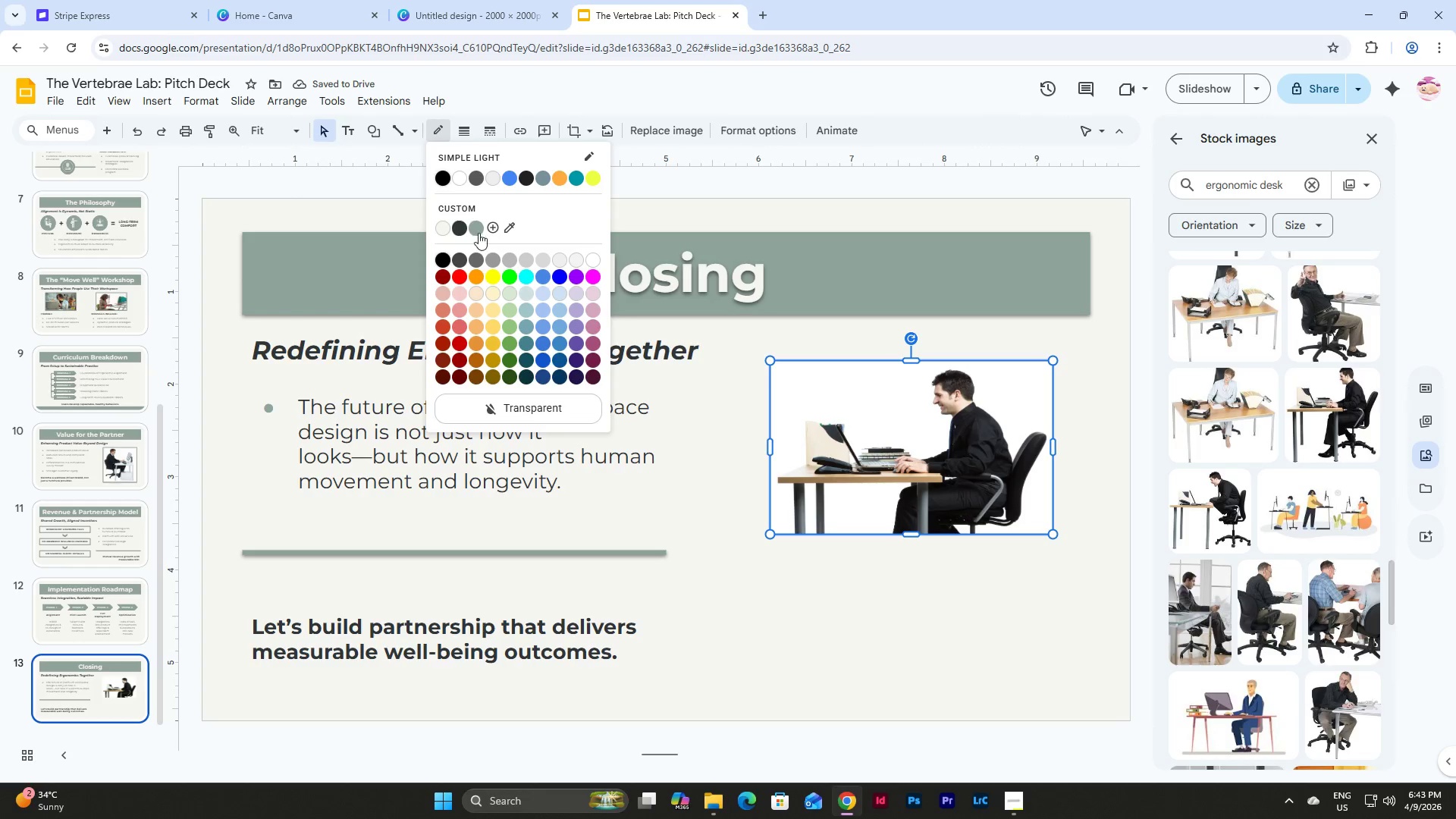 
left_click([475, 231])
 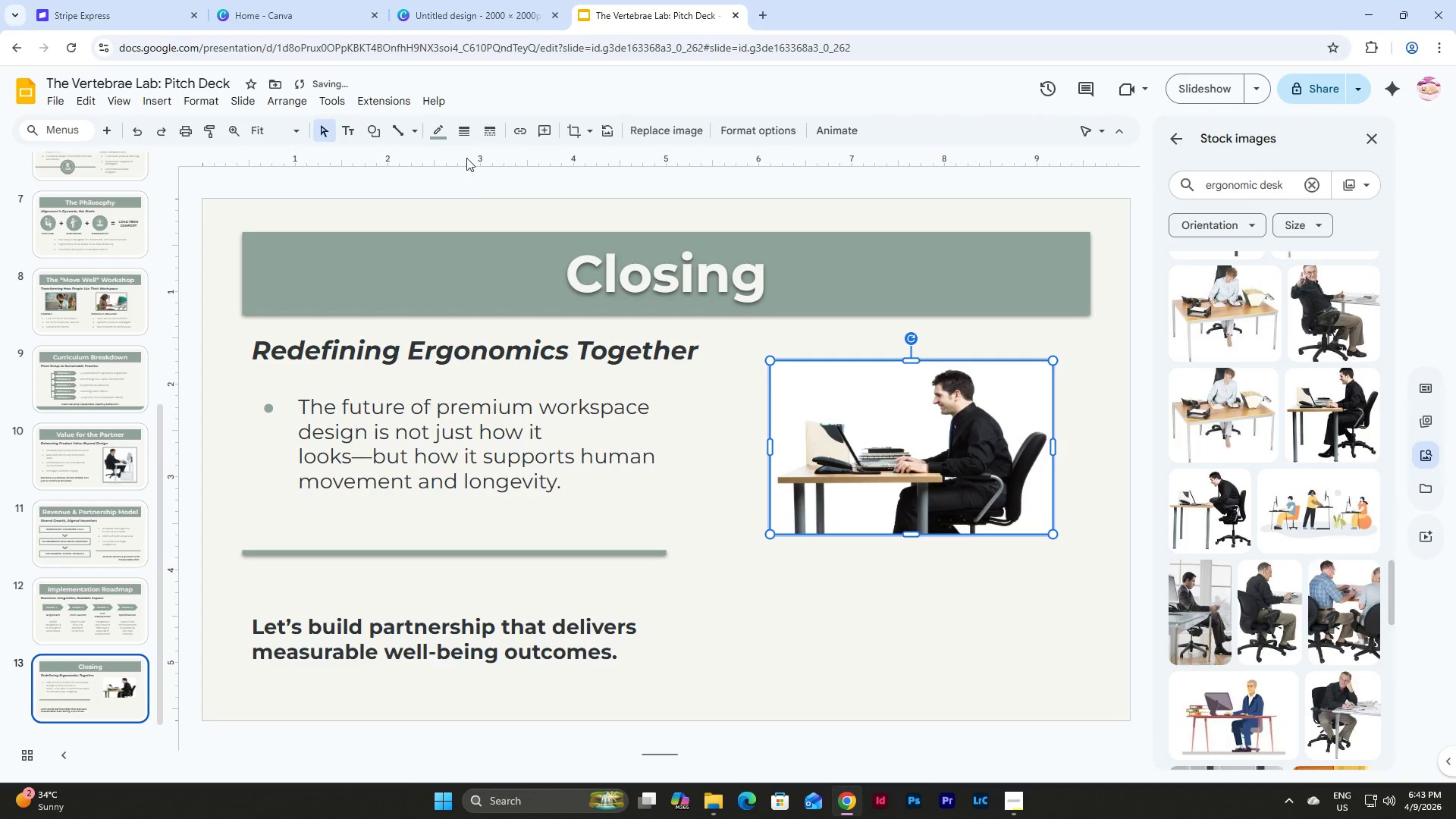 
left_click([458, 130])
 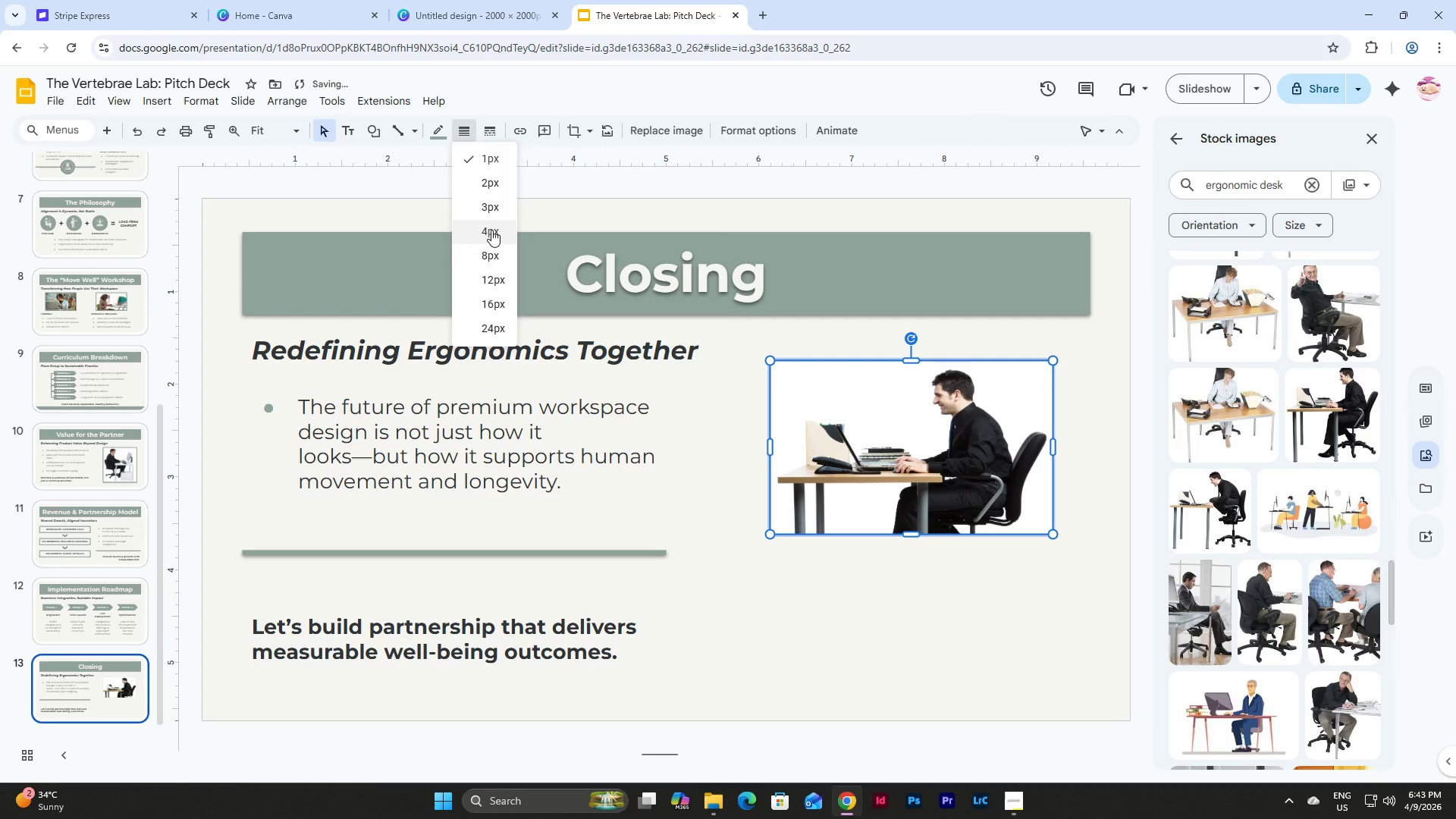 
left_click([494, 241])
 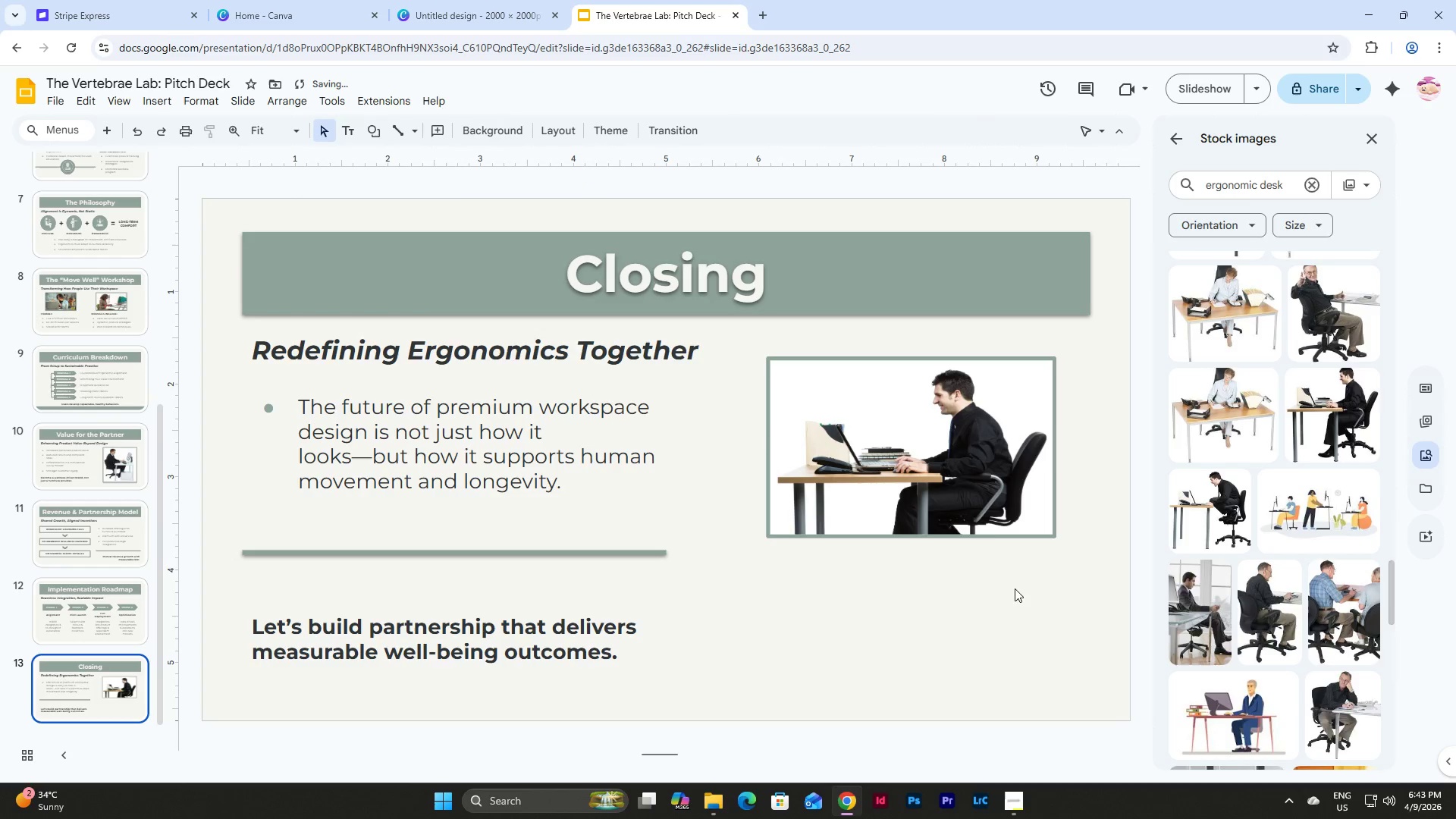 
double_click([944, 452])
 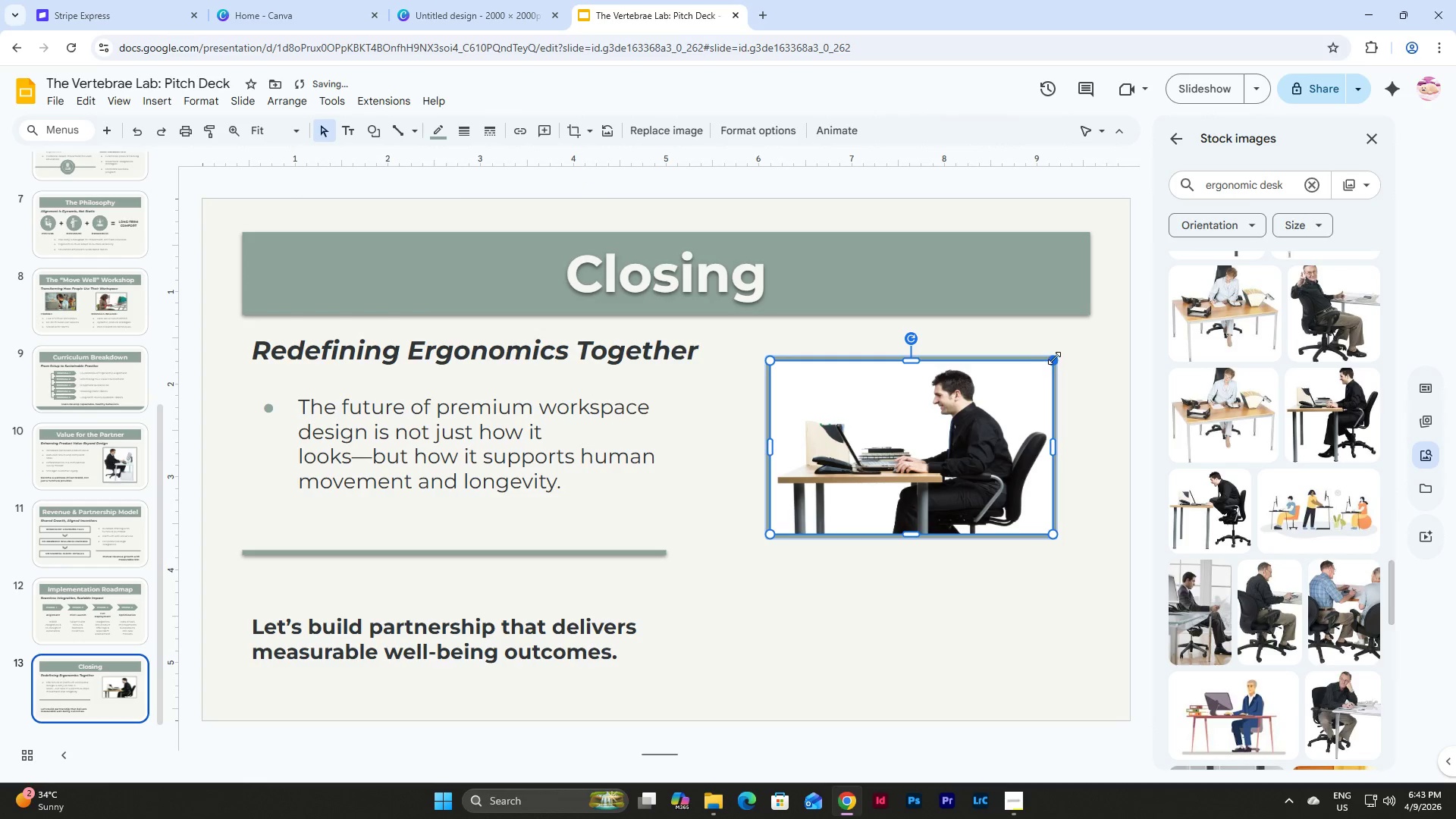 
left_click_drag(start_coordinate=[1054, 358], to_coordinate=[1074, 357])
 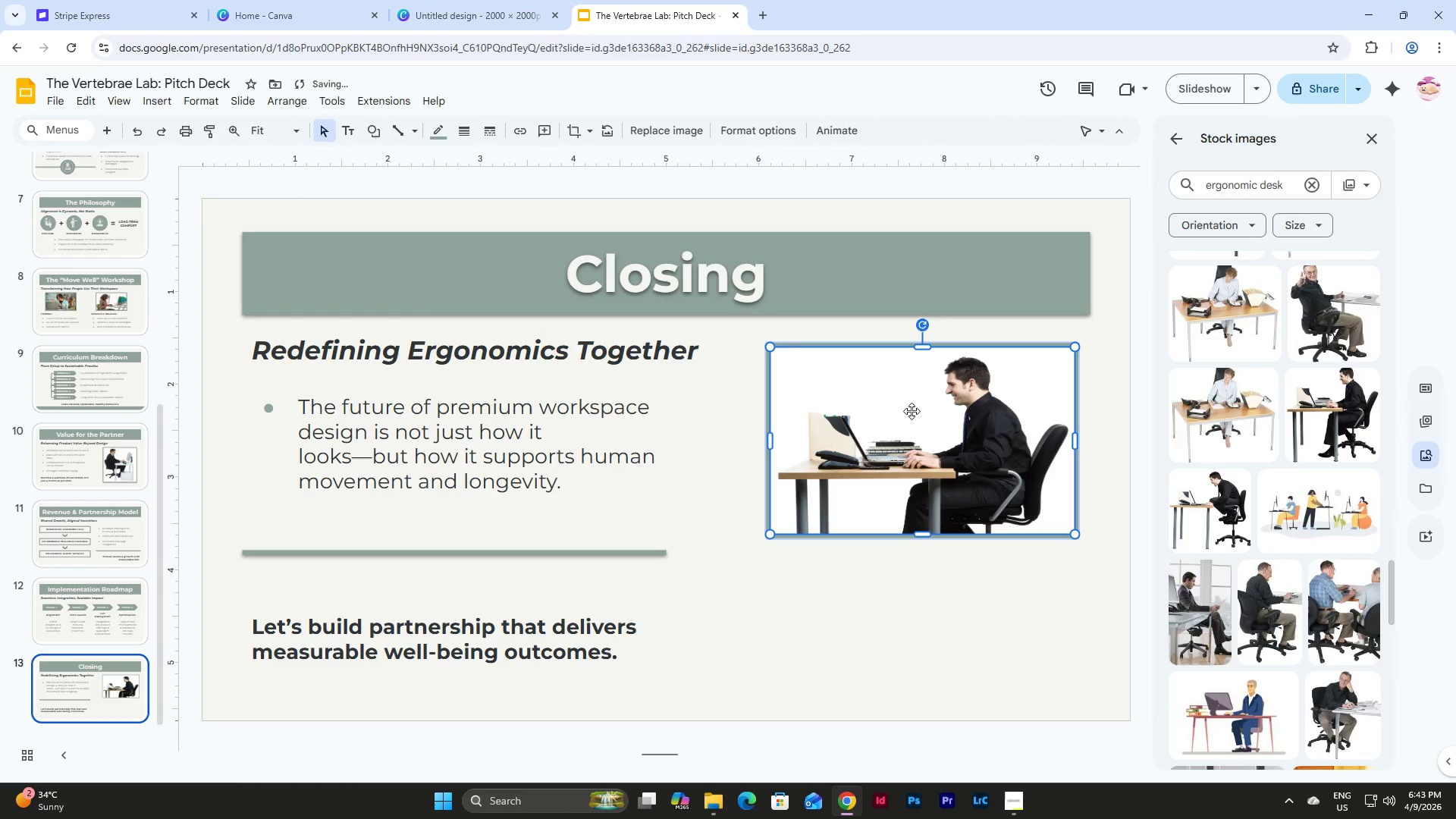 
left_click_drag(start_coordinate=[912, 411], to_coordinate=[905, 425])
 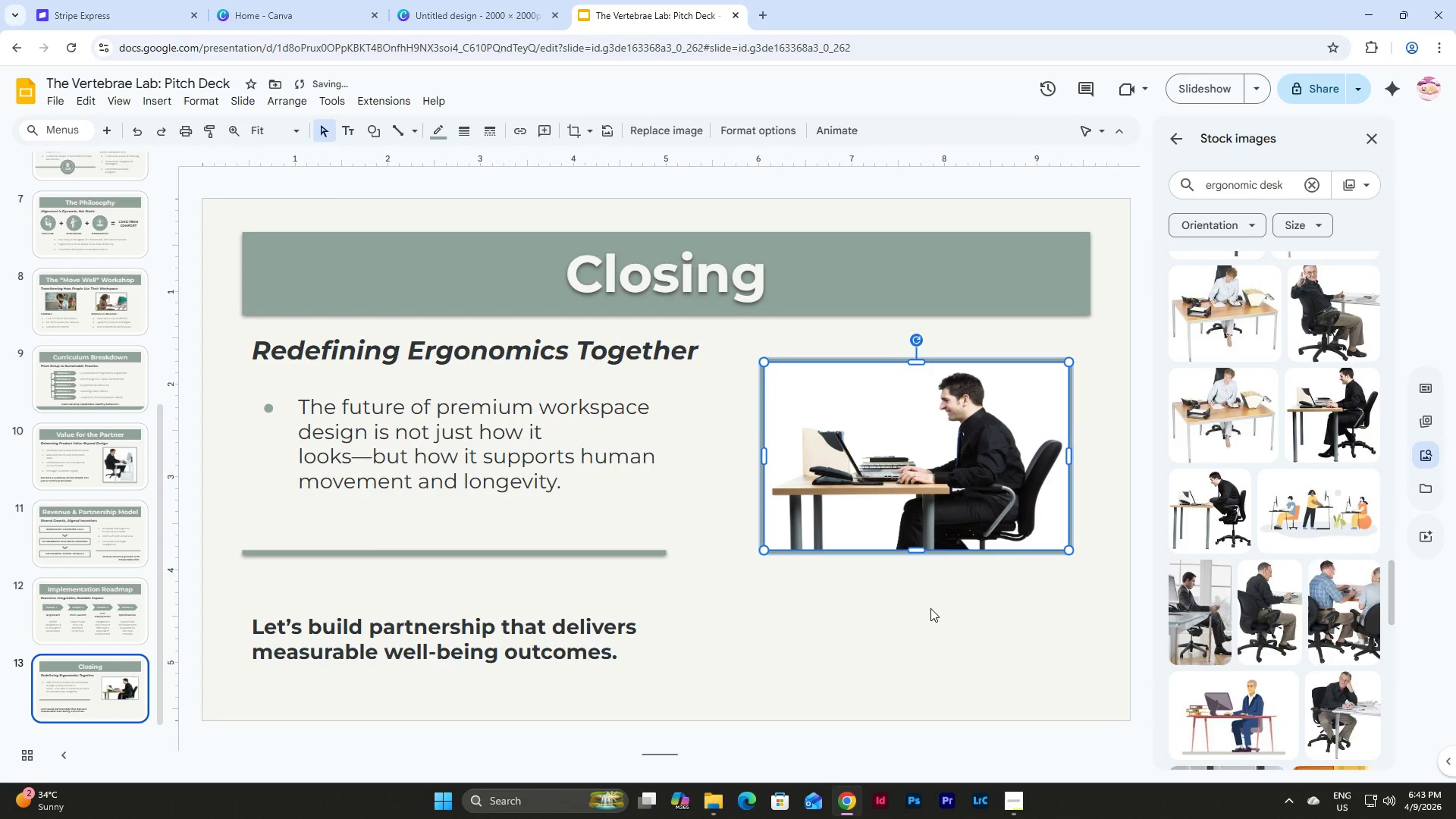 
left_click([930, 608])
 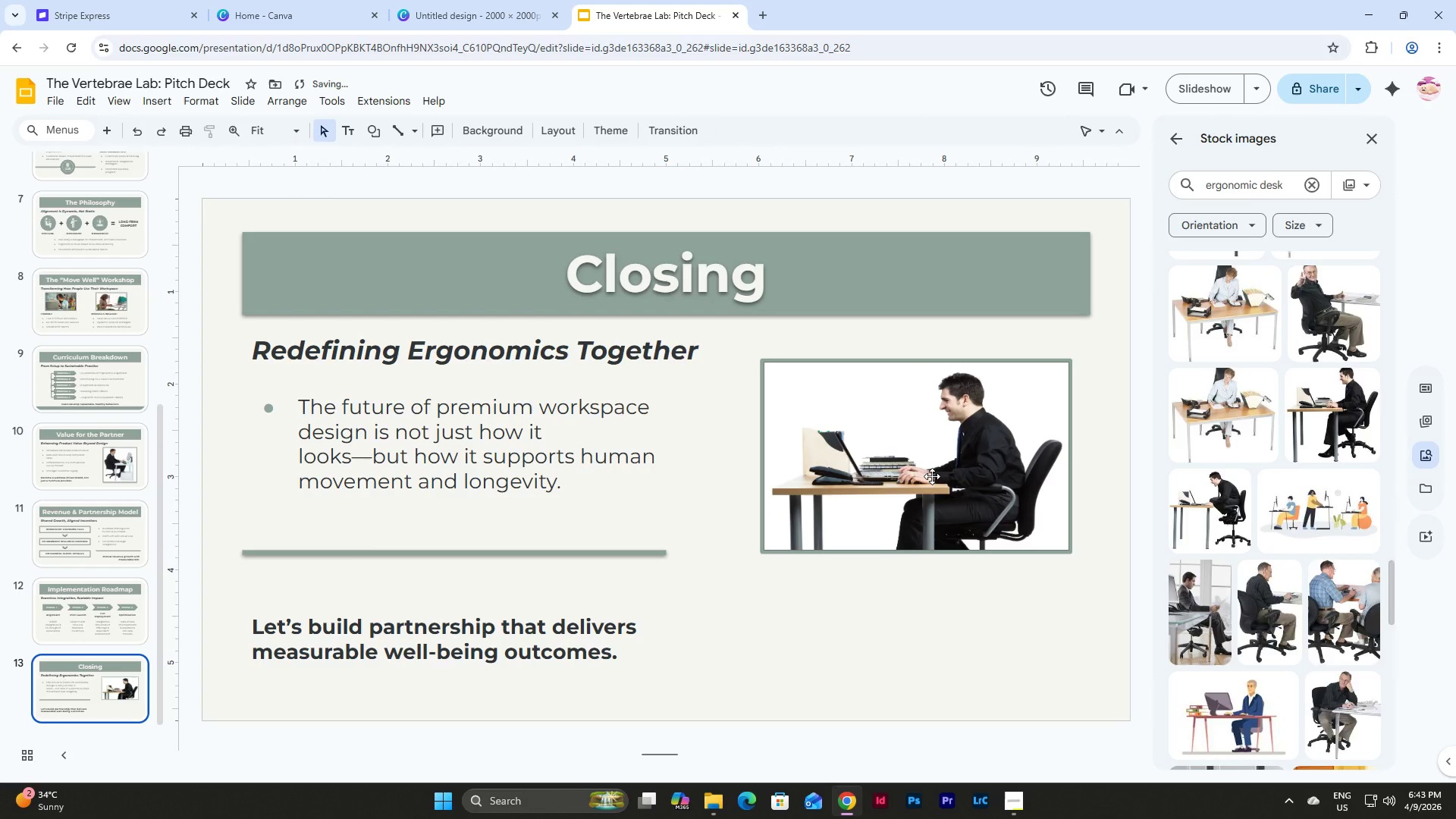 
left_click([932, 476])
 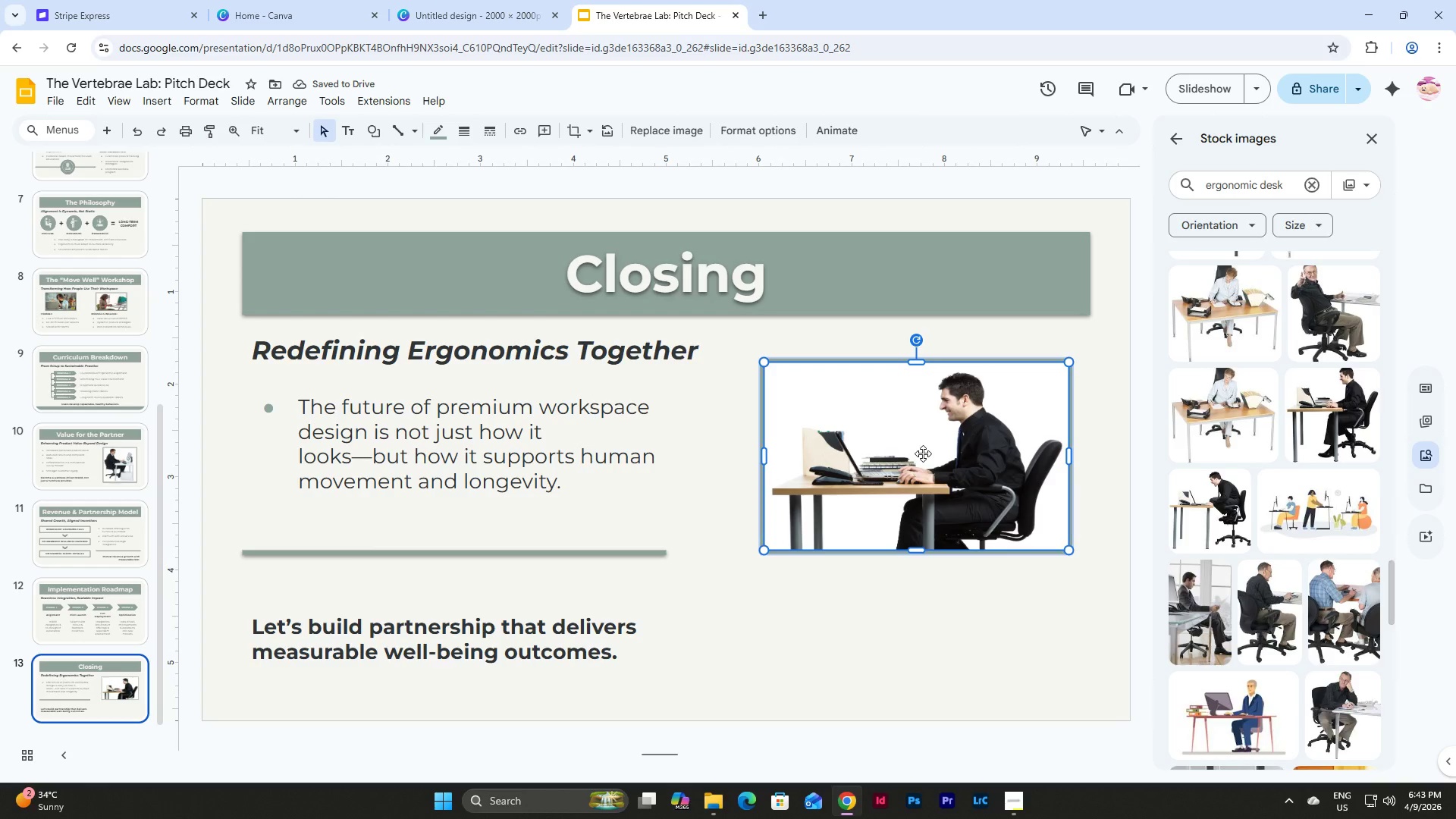 
left_click_drag(start_coordinate=[923, 453], to_coordinate=[922, 585])
 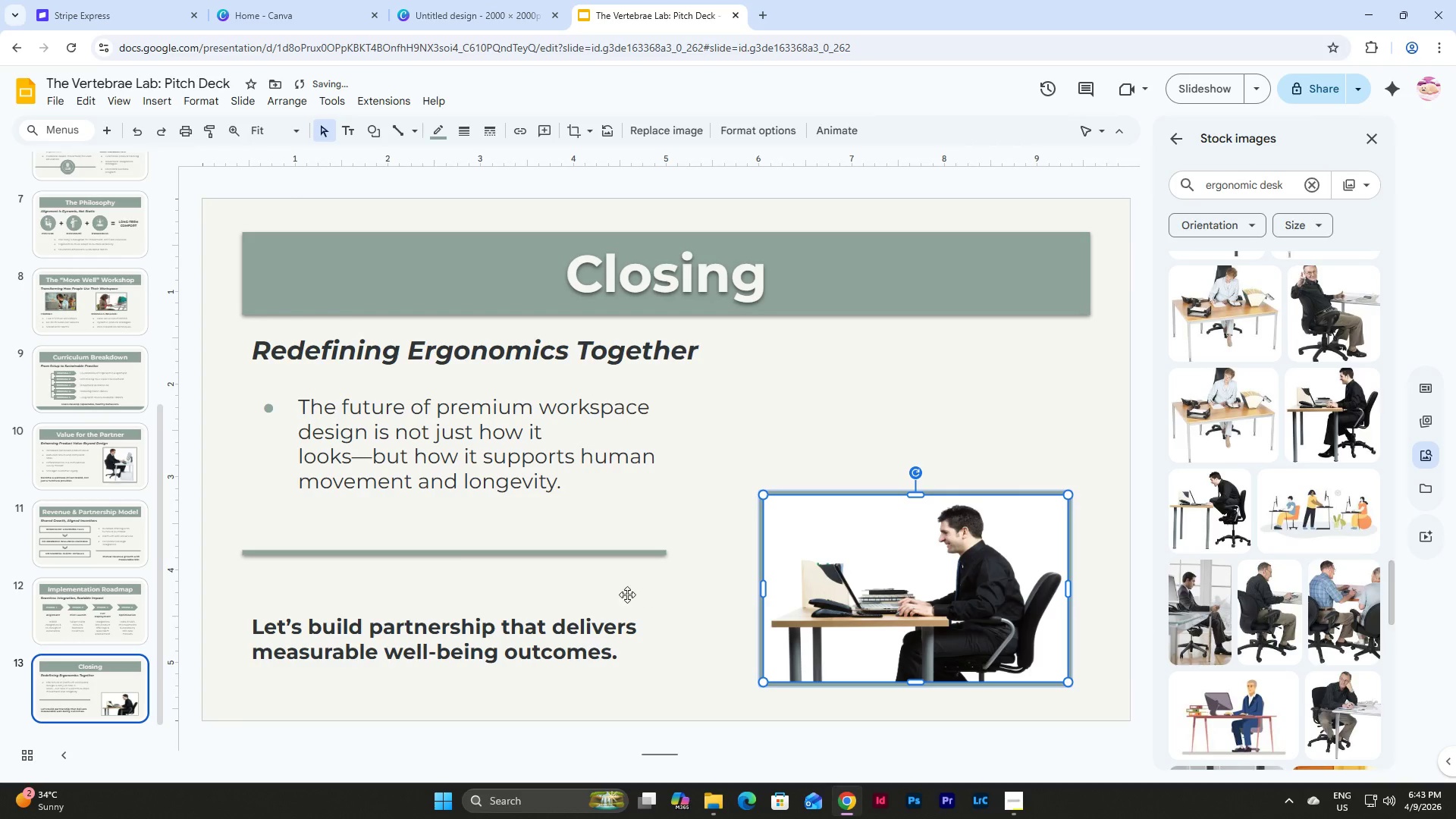 
left_click([627, 595])
 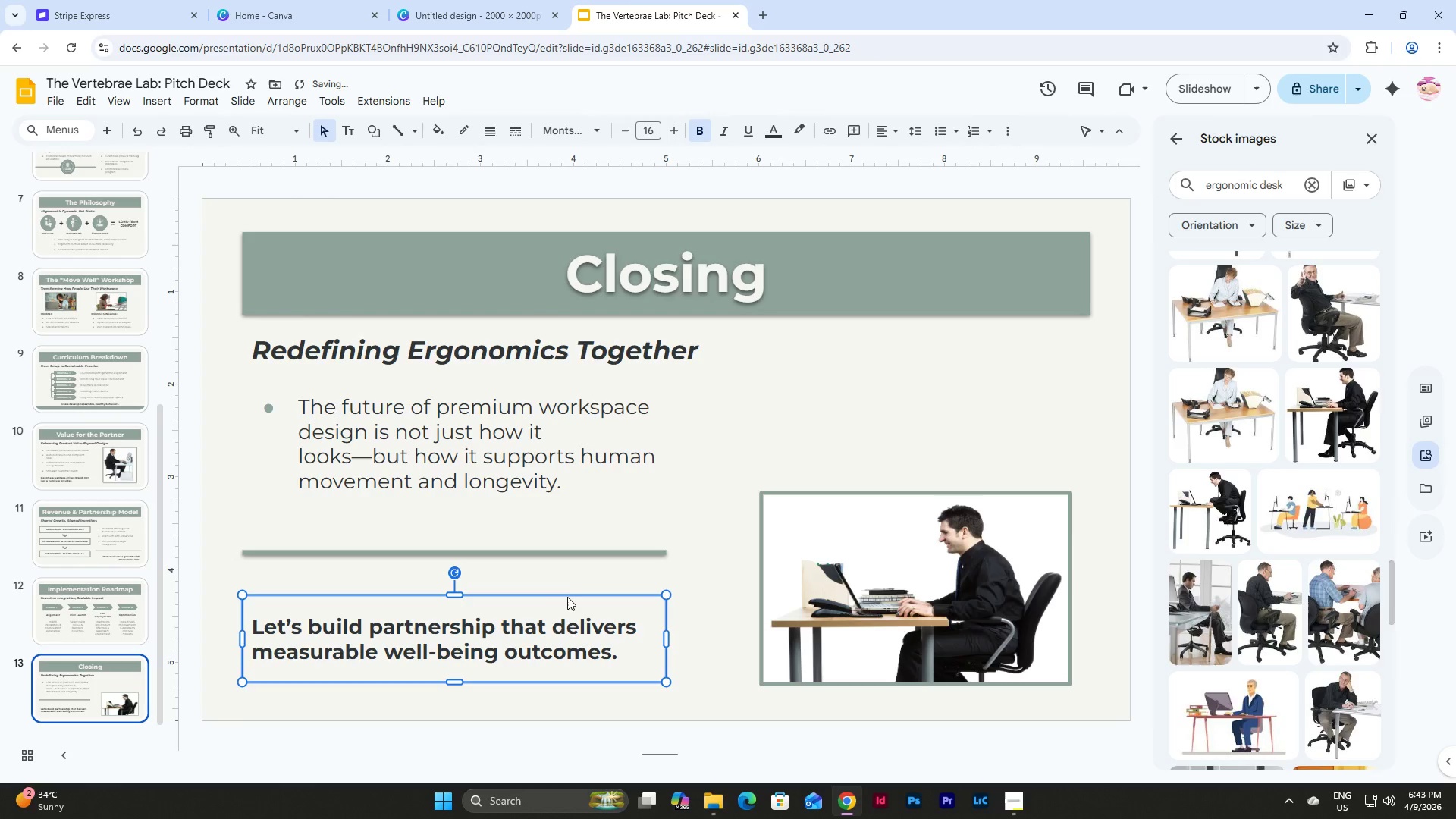 
left_click([568, 592])
 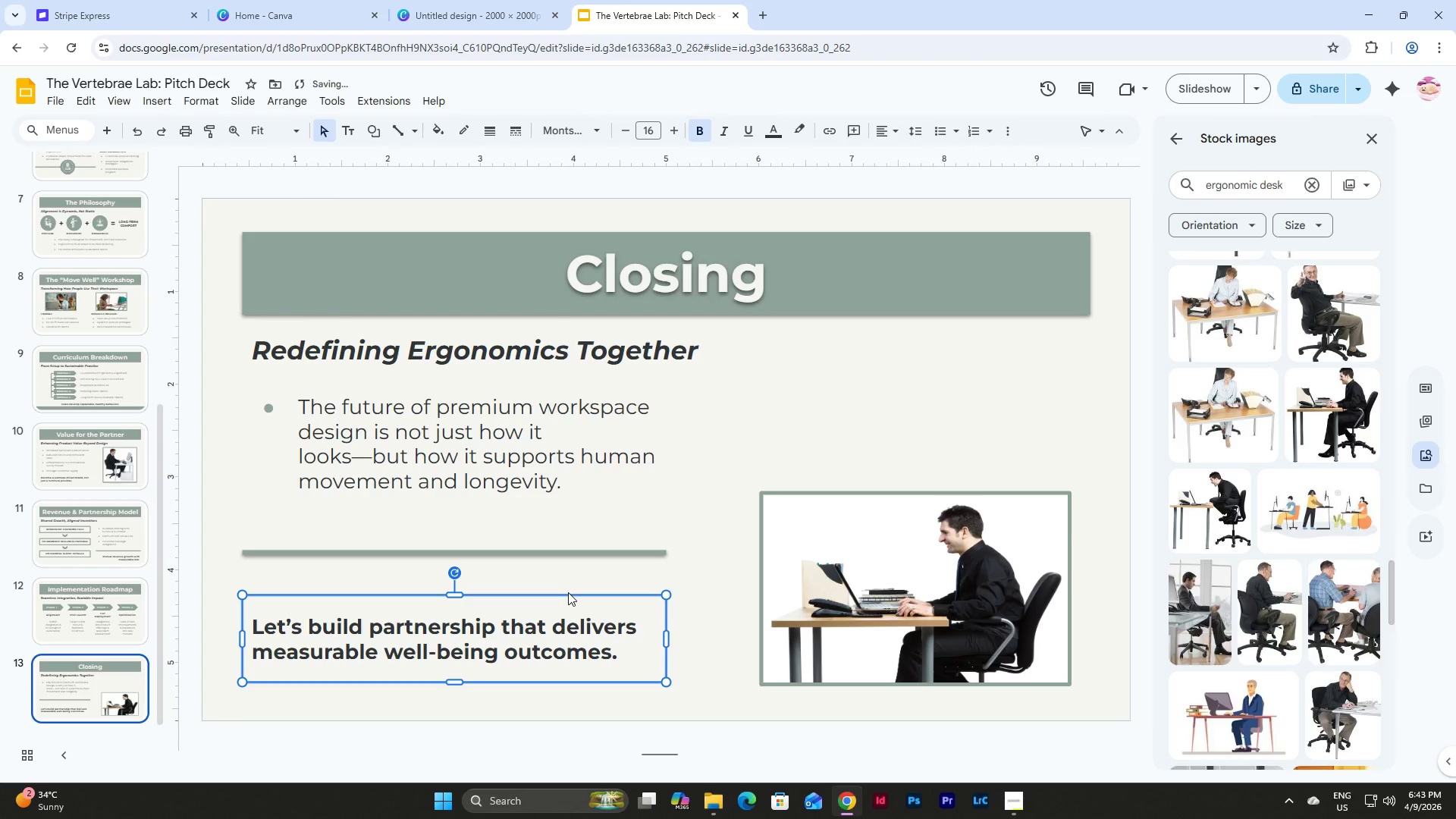 
key(Control+D)
 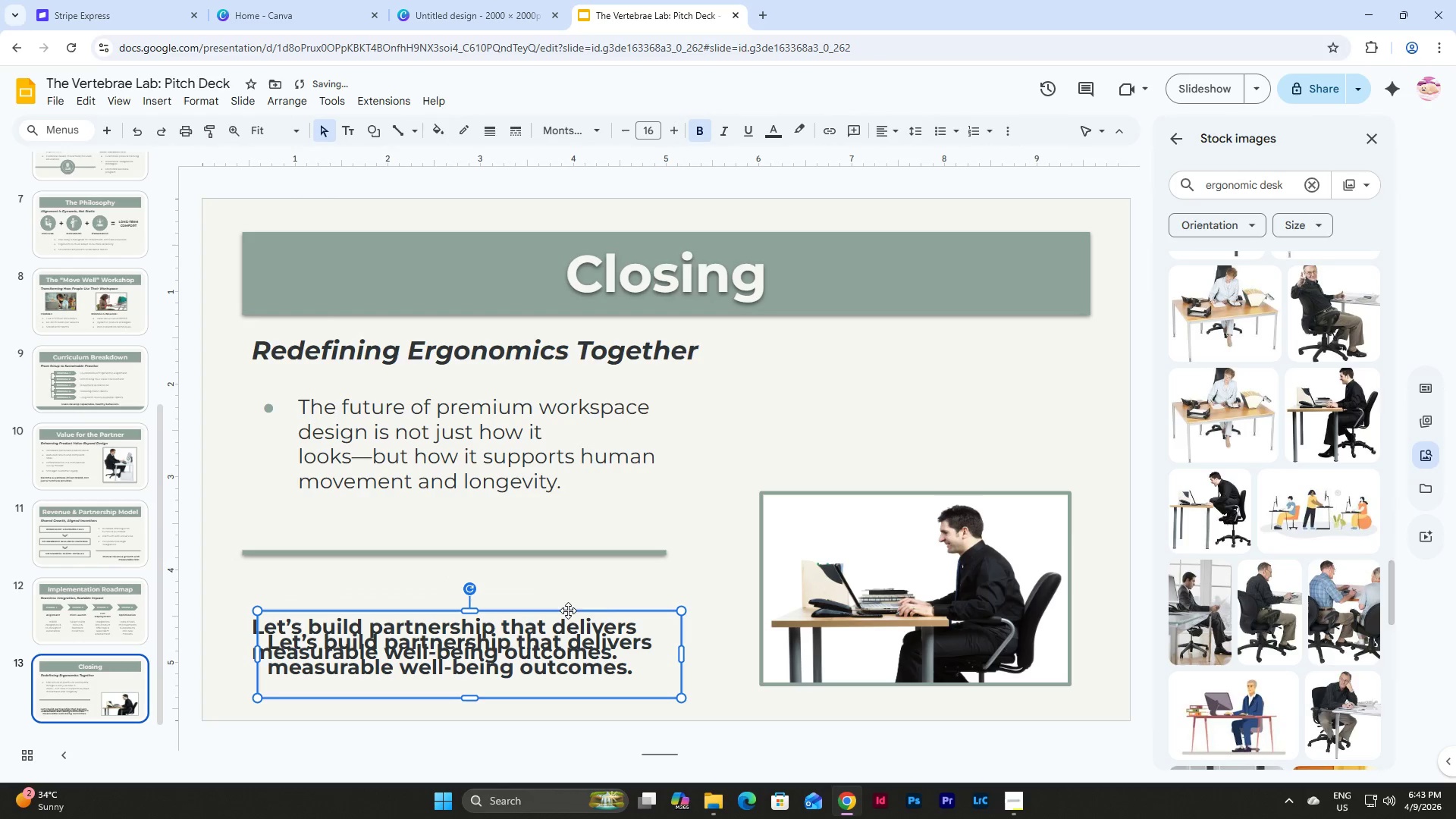 
left_click_drag(start_coordinate=[568, 610], to_coordinate=[975, 360])
 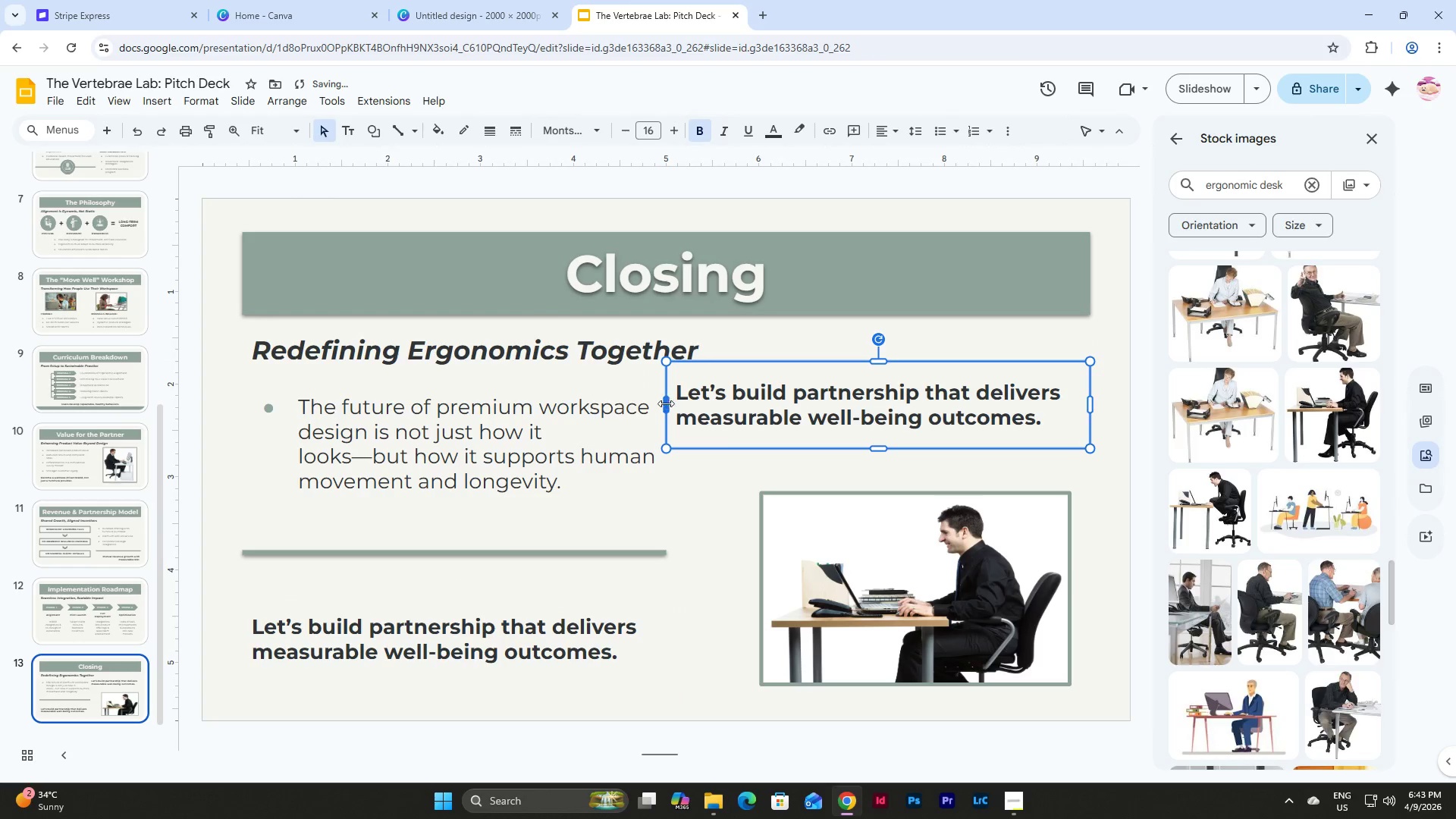 
left_click_drag(start_coordinate=[666, 406], to_coordinate=[765, 419])
 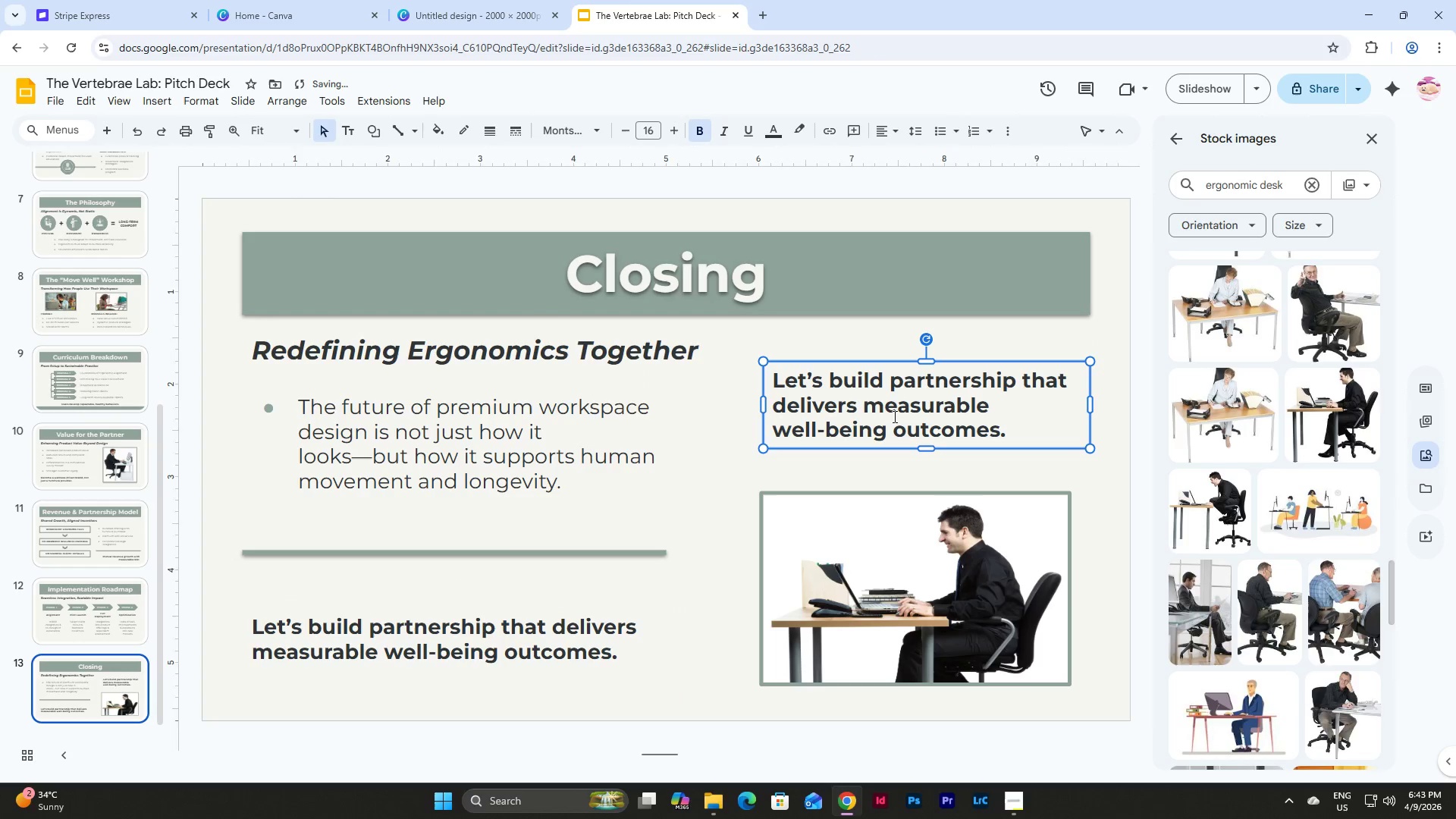 
left_click([893, 416])
 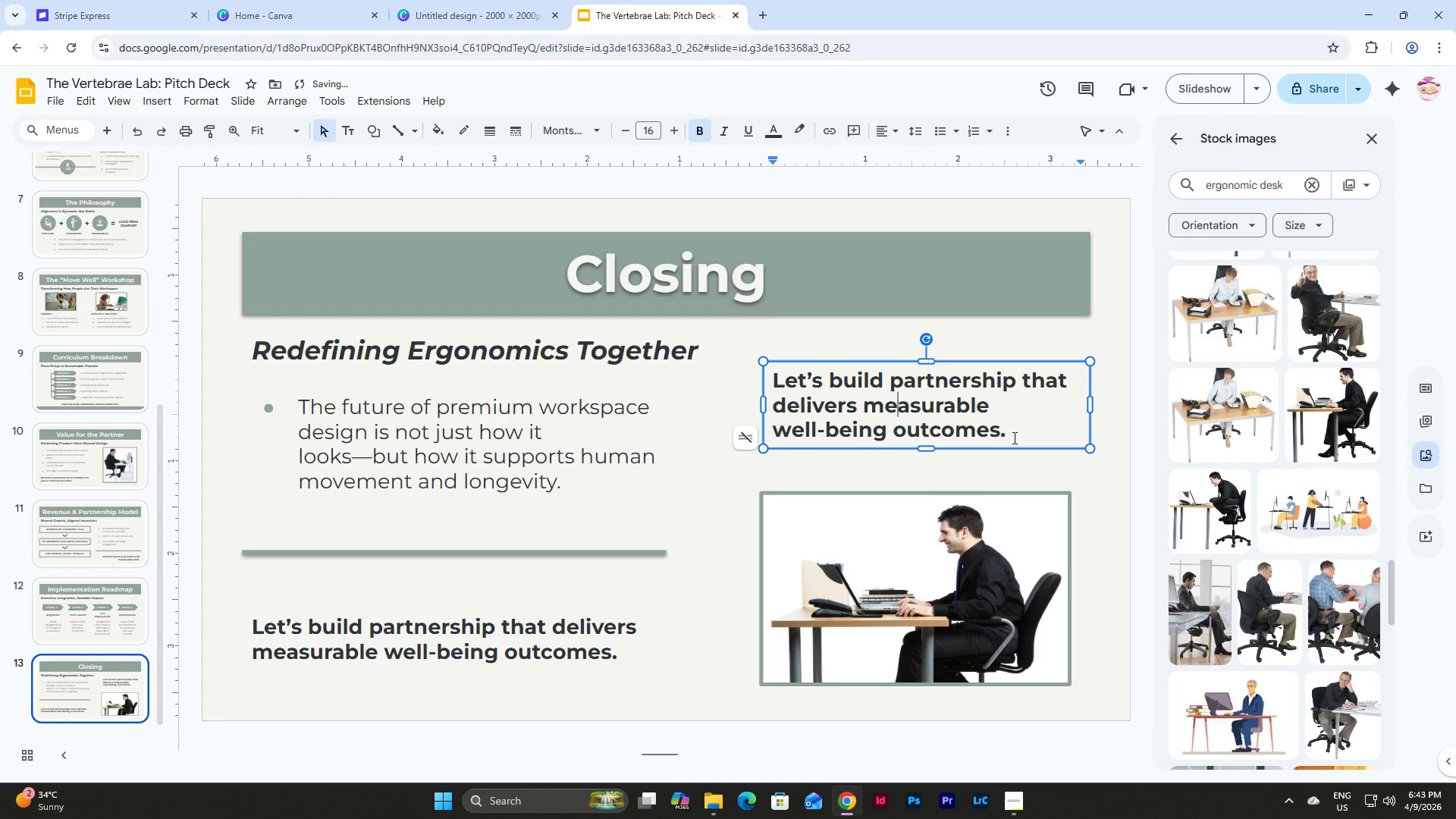 
left_click_drag(start_coordinate=[1013, 438], to_coordinate=[770, 366])
 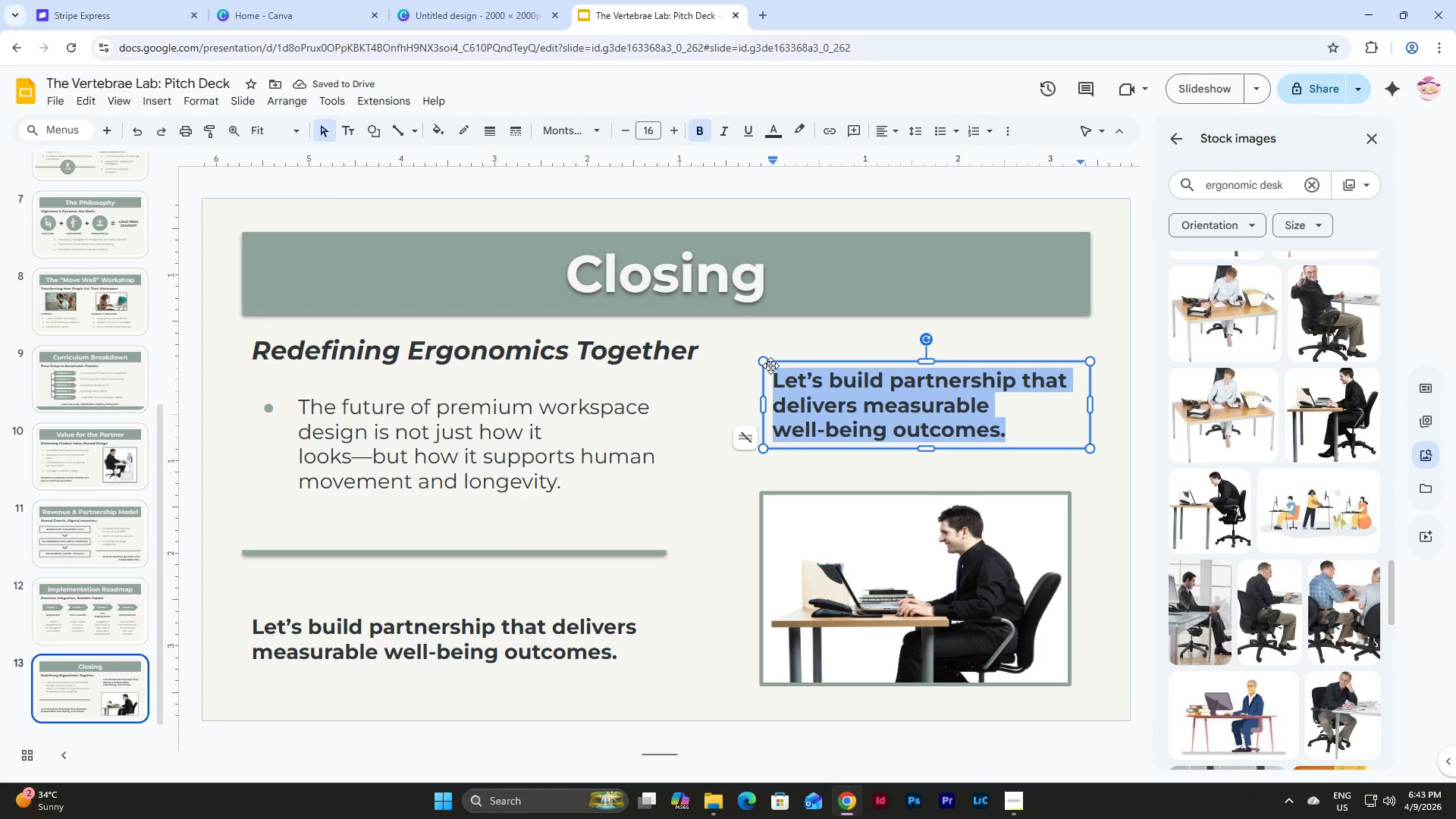 
type(Dr. Aris Thorne)
 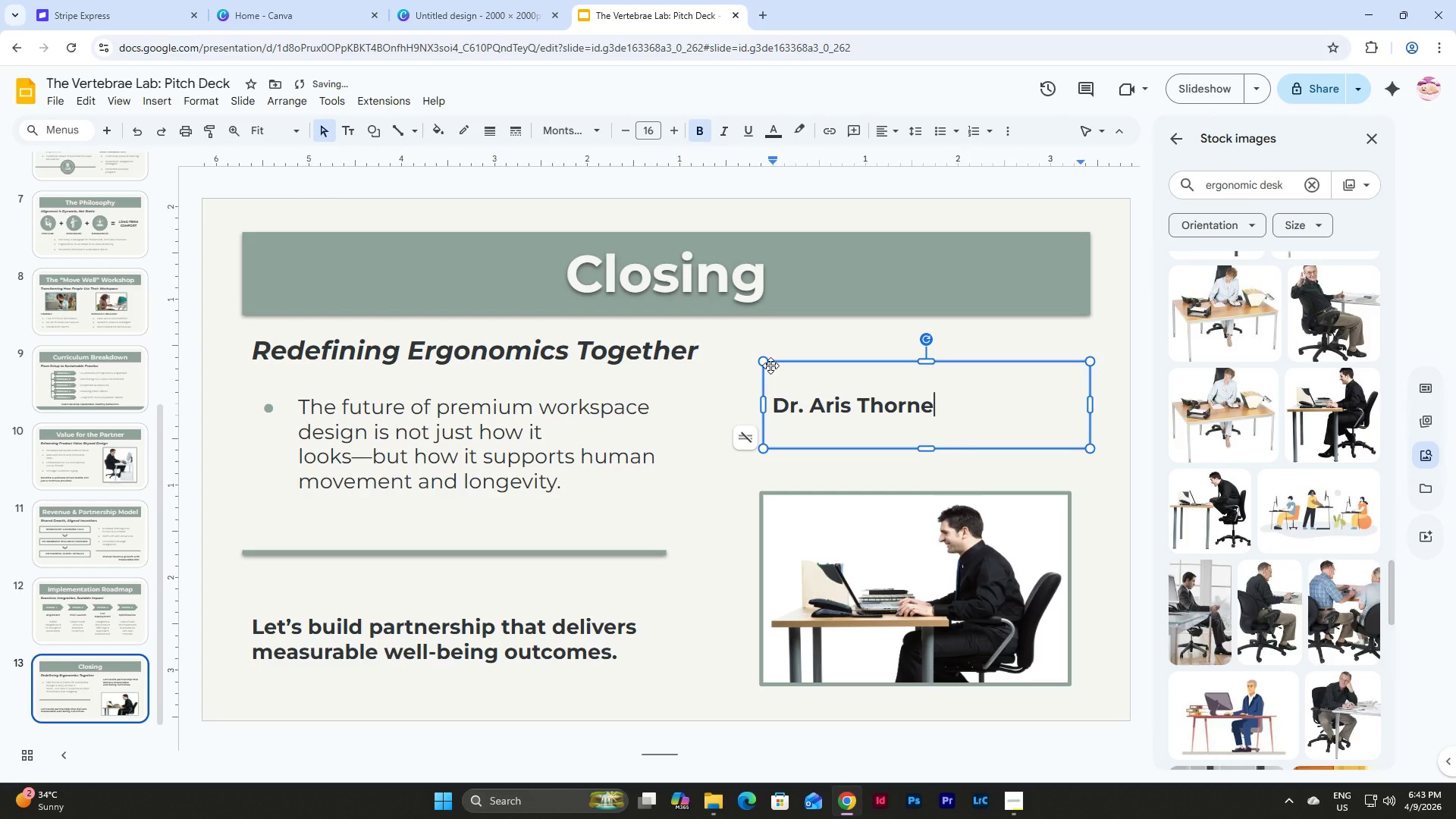 
key(Enter)
 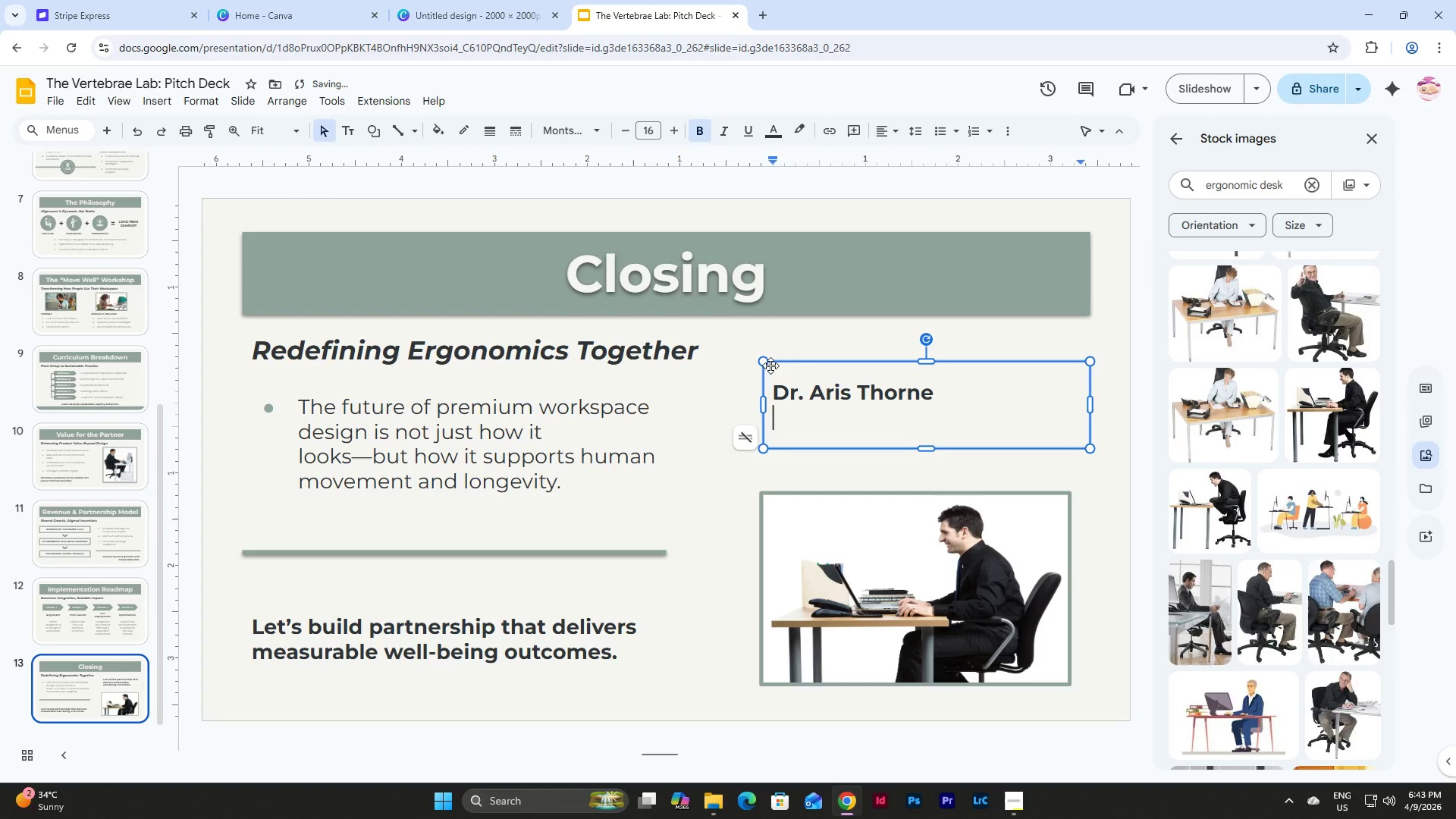 
type(The Be)
key(Backspace)
key(Backspace)
type(Verter)
key(Backspace)
type(brae Lab)
 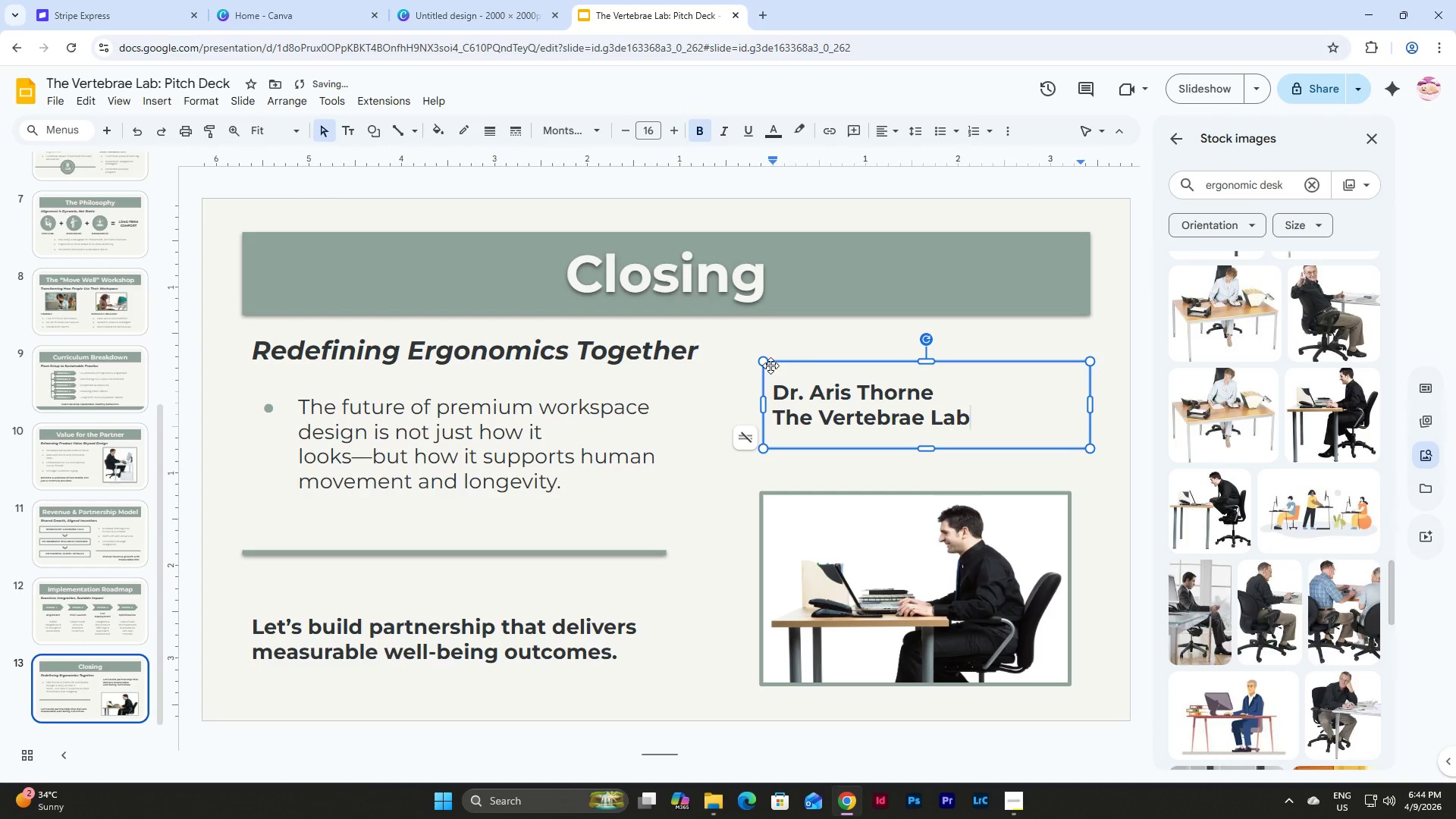 
left_click([983, 363])
 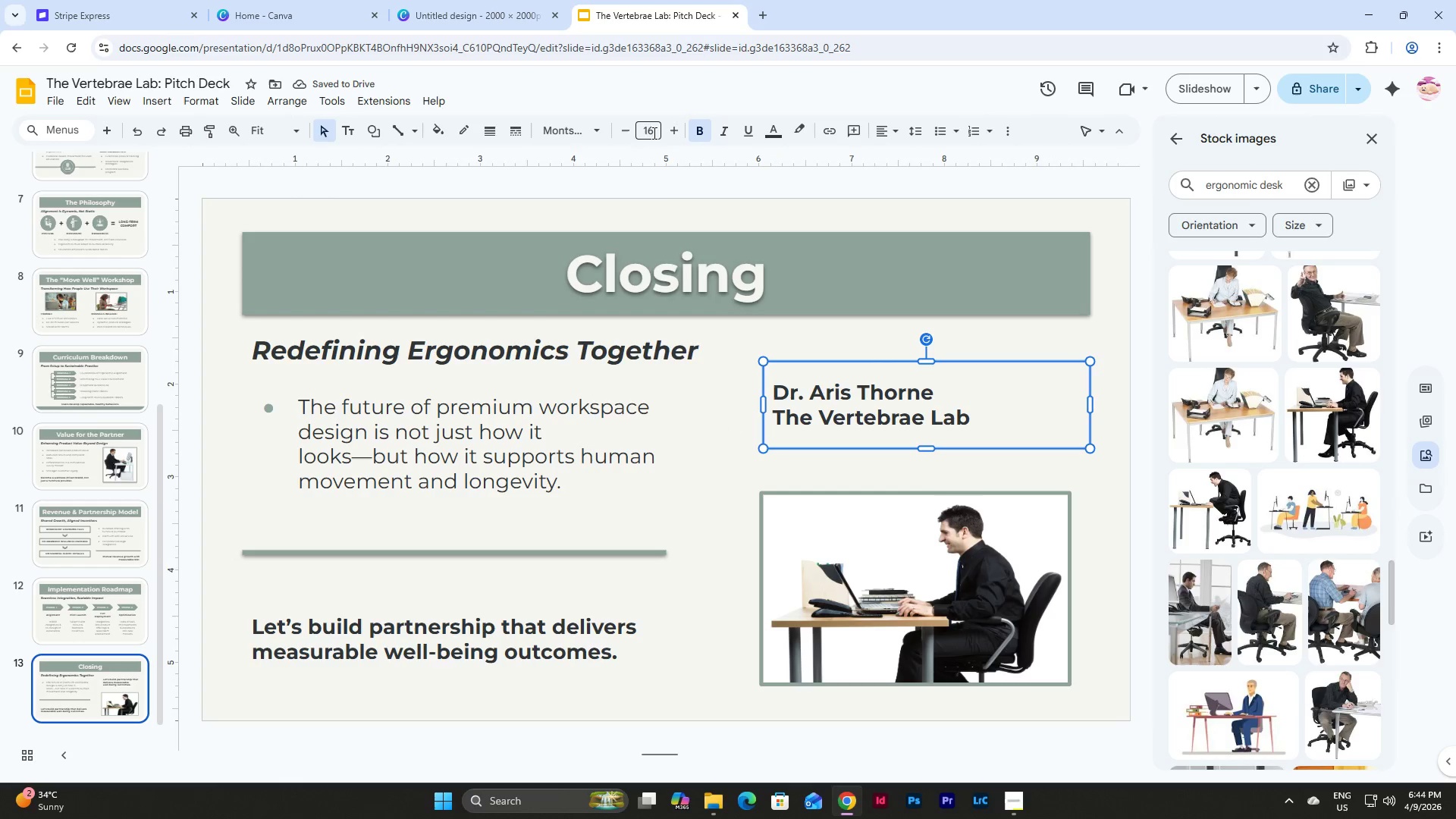 
left_click([648, 127])
 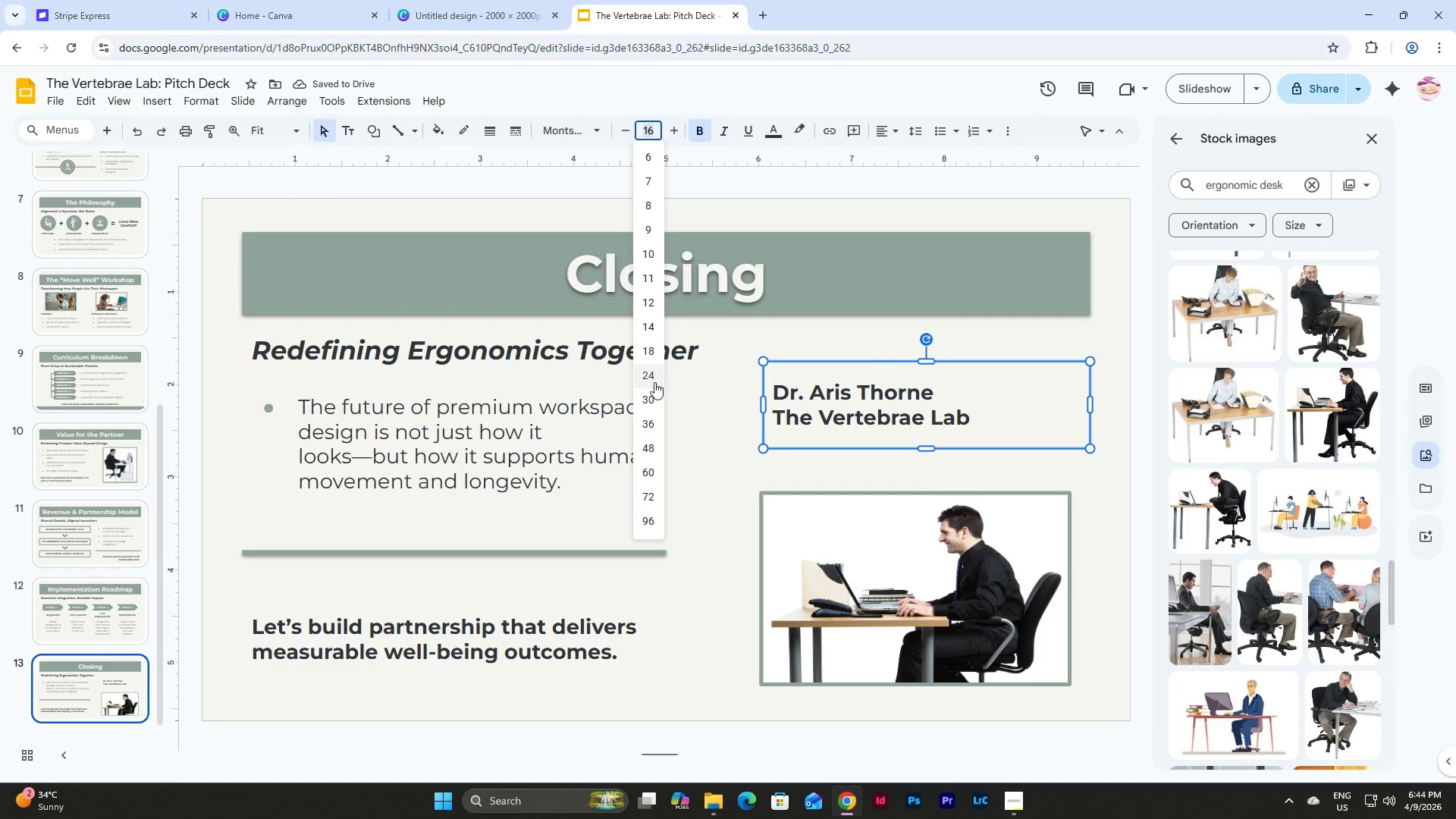 
left_click([651, 375])
 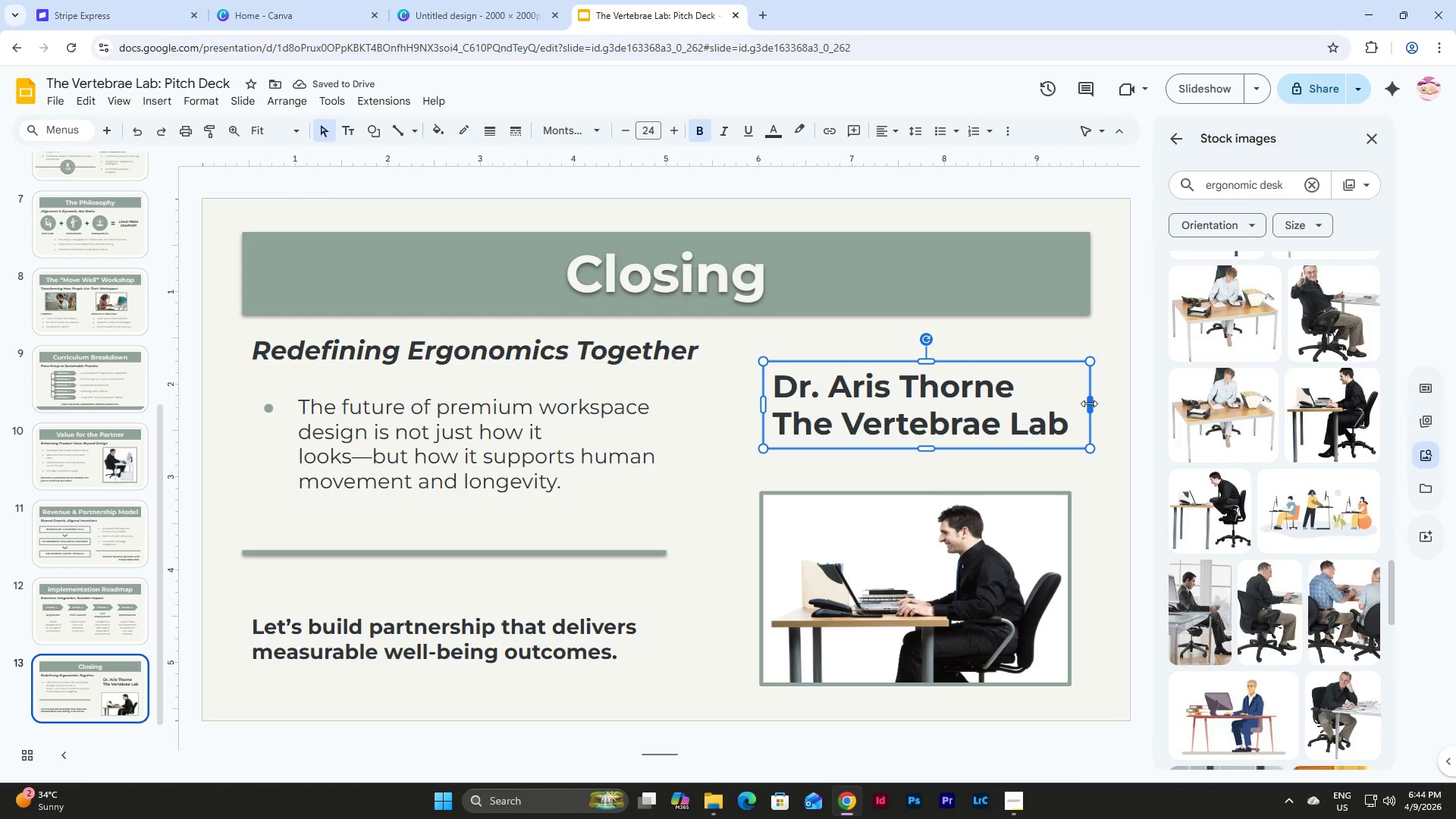 
wait(6.62)
 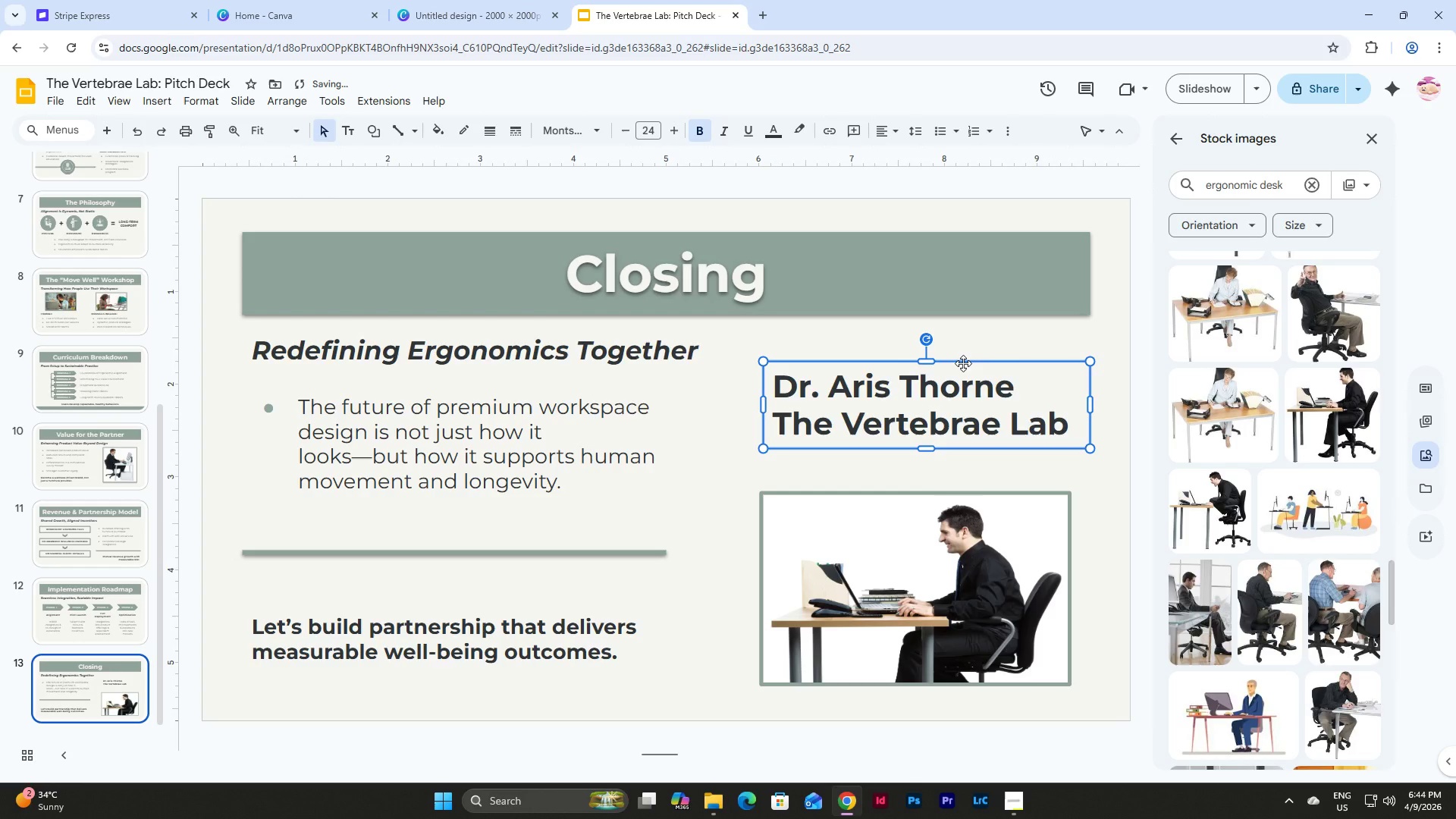 
left_click_drag(start_coordinate=[1090, 402], to_coordinate=[1070, 403])
 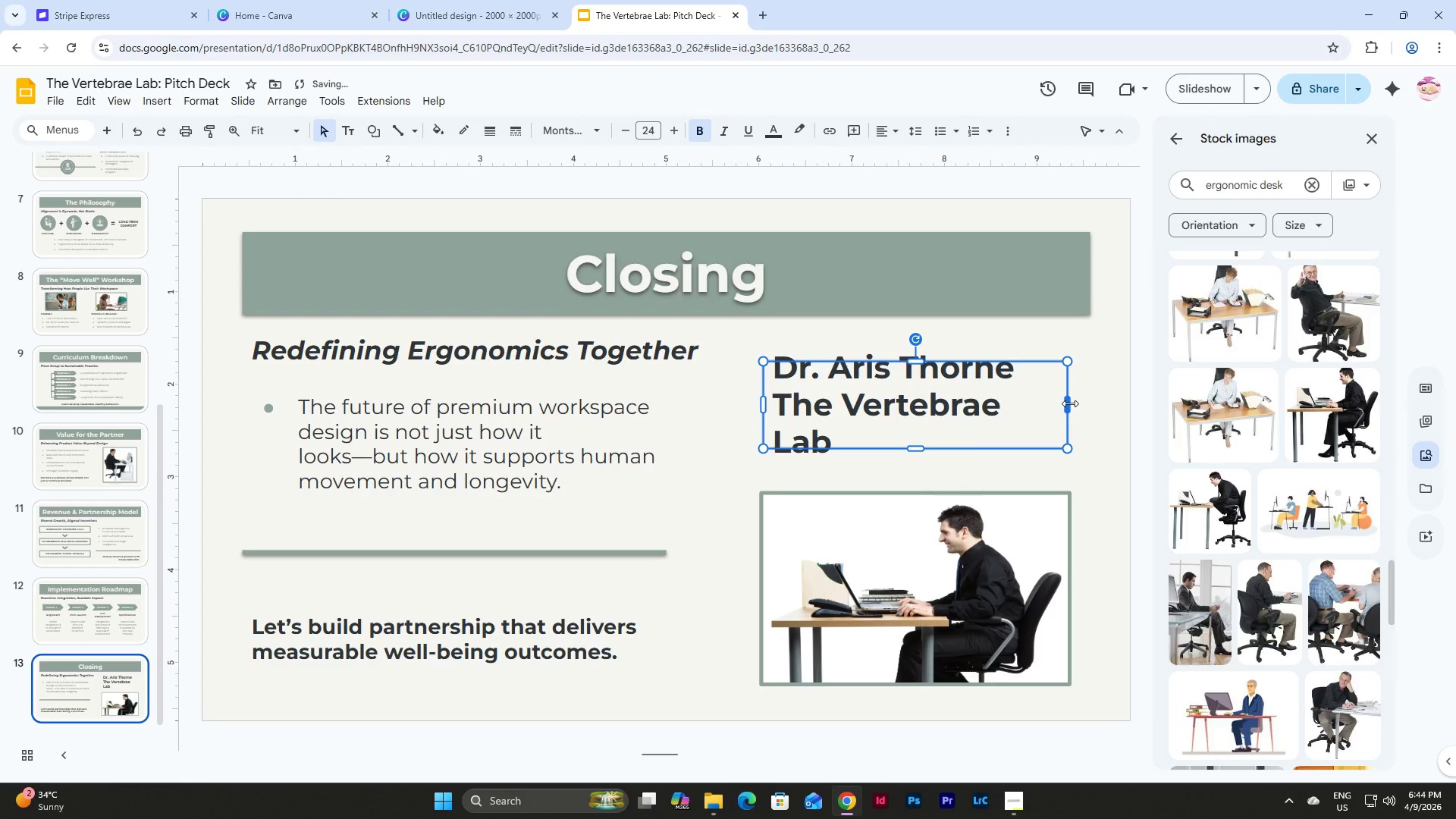 
left_click_drag(start_coordinate=[1070, 403], to_coordinate=[1087, 403])
 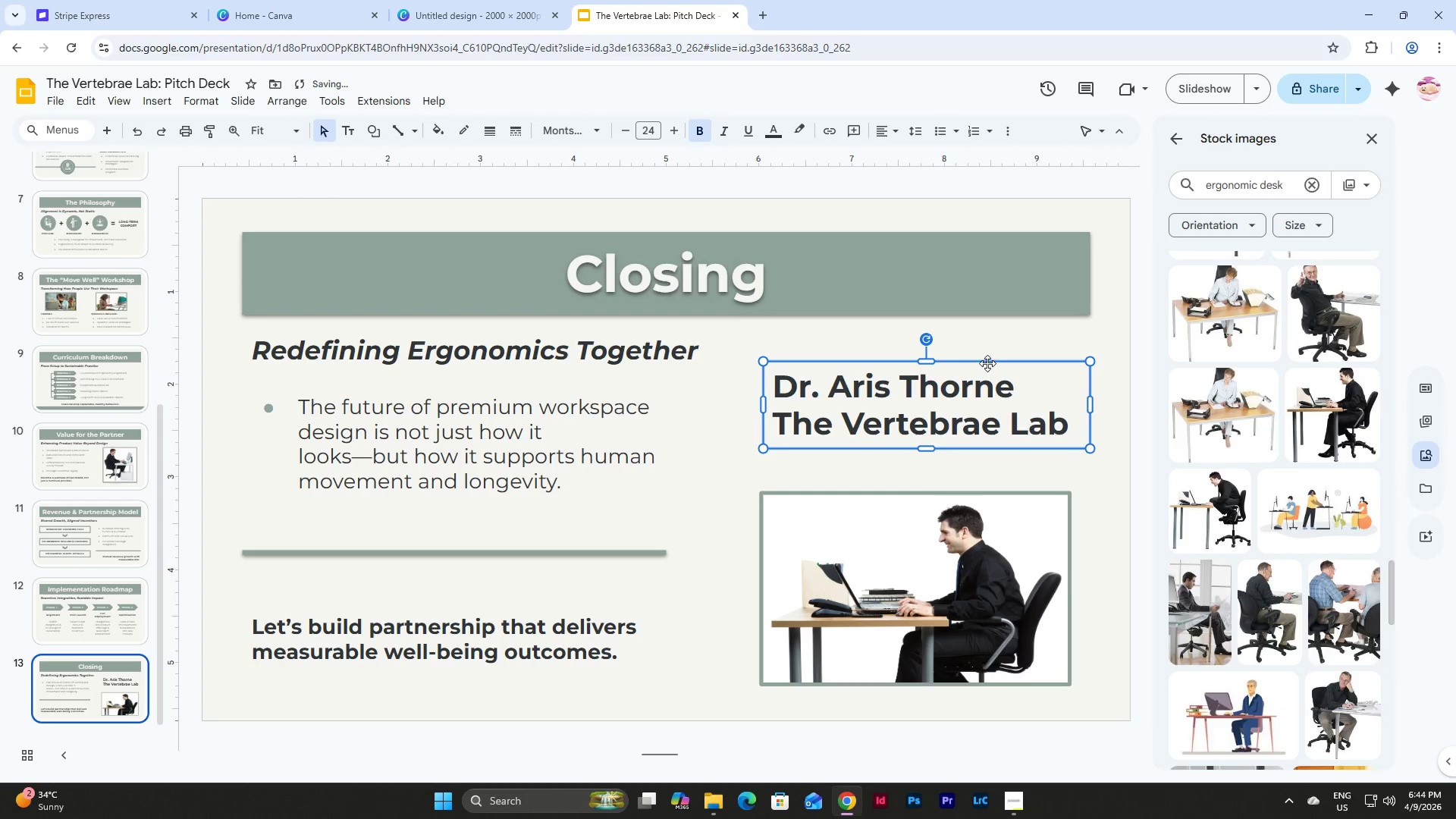 
left_click_drag(start_coordinate=[987, 363], to_coordinate=[974, 363])
 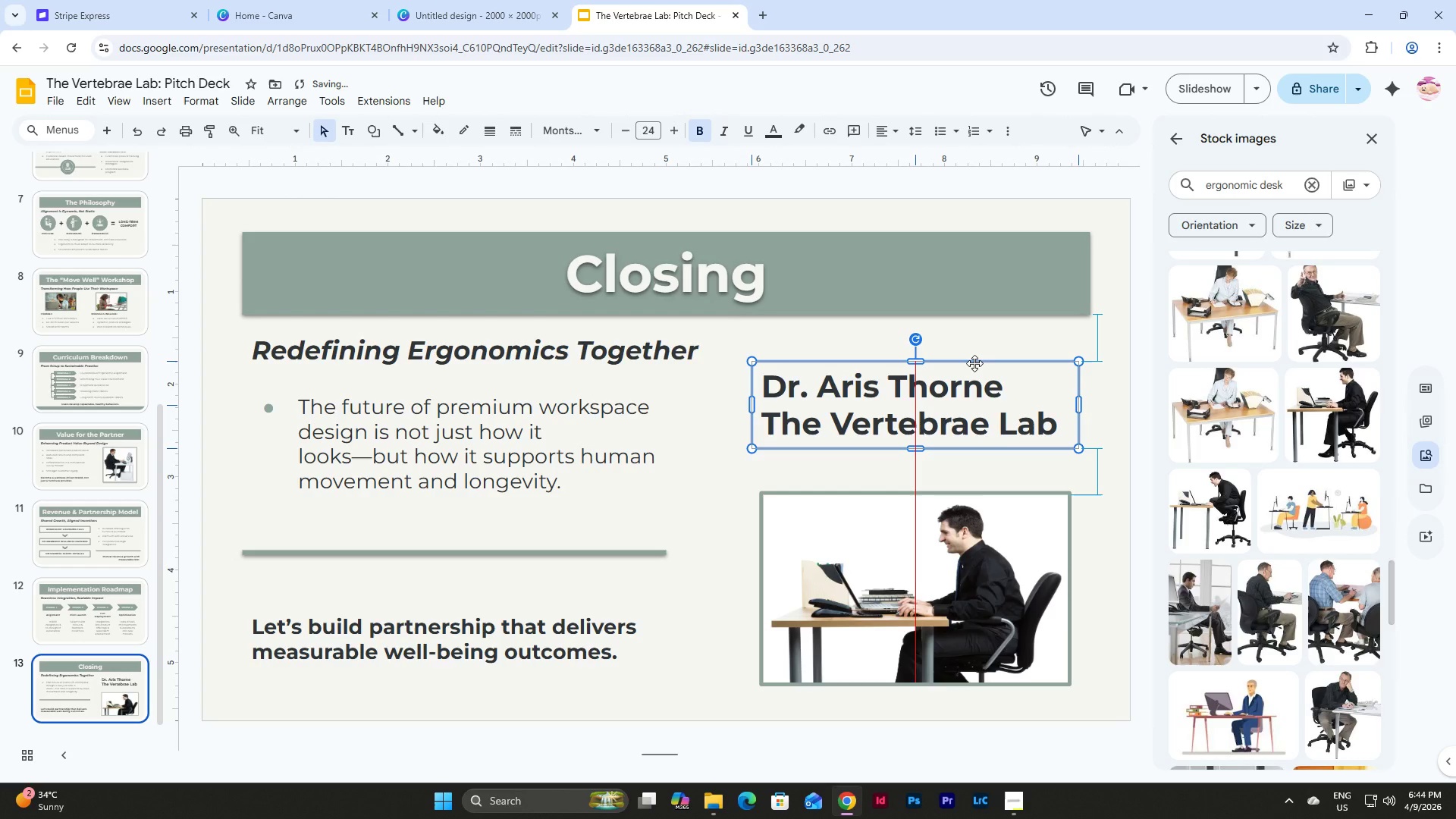 
left_click([974, 363])
 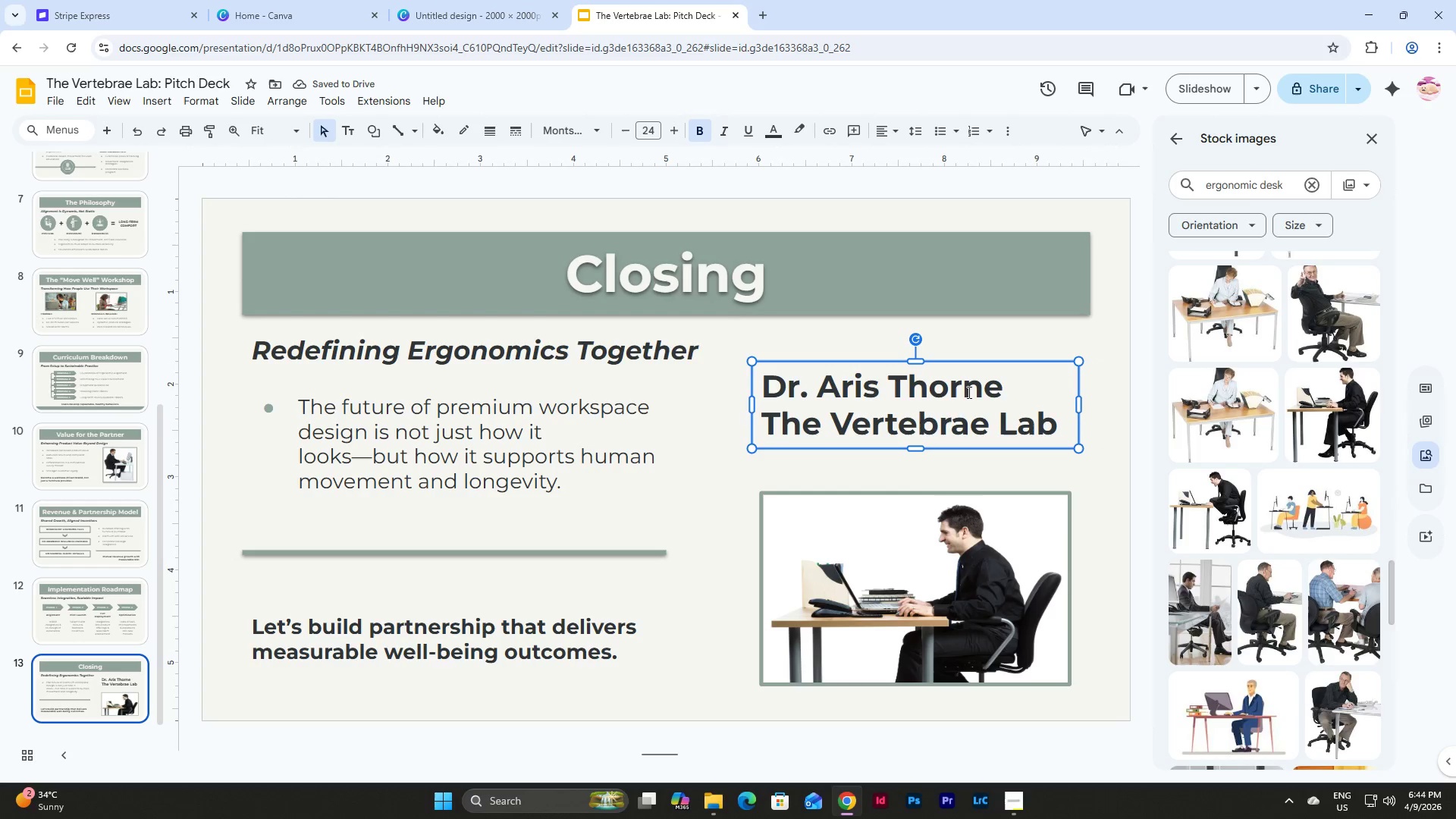 
left_click([956, 423])
 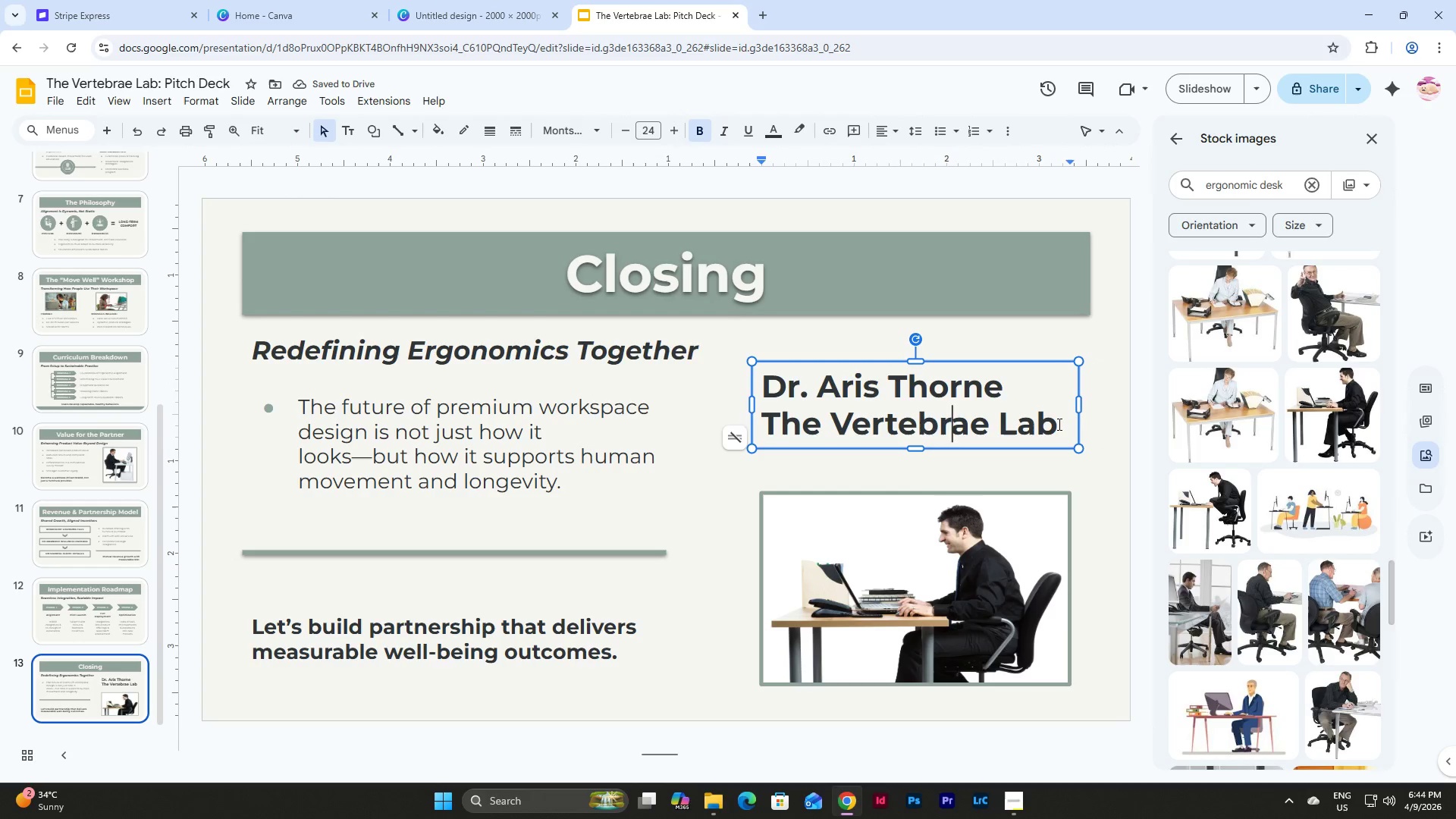 
left_click_drag(start_coordinate=[1059, 424], to_coordinate=[767, 425])
 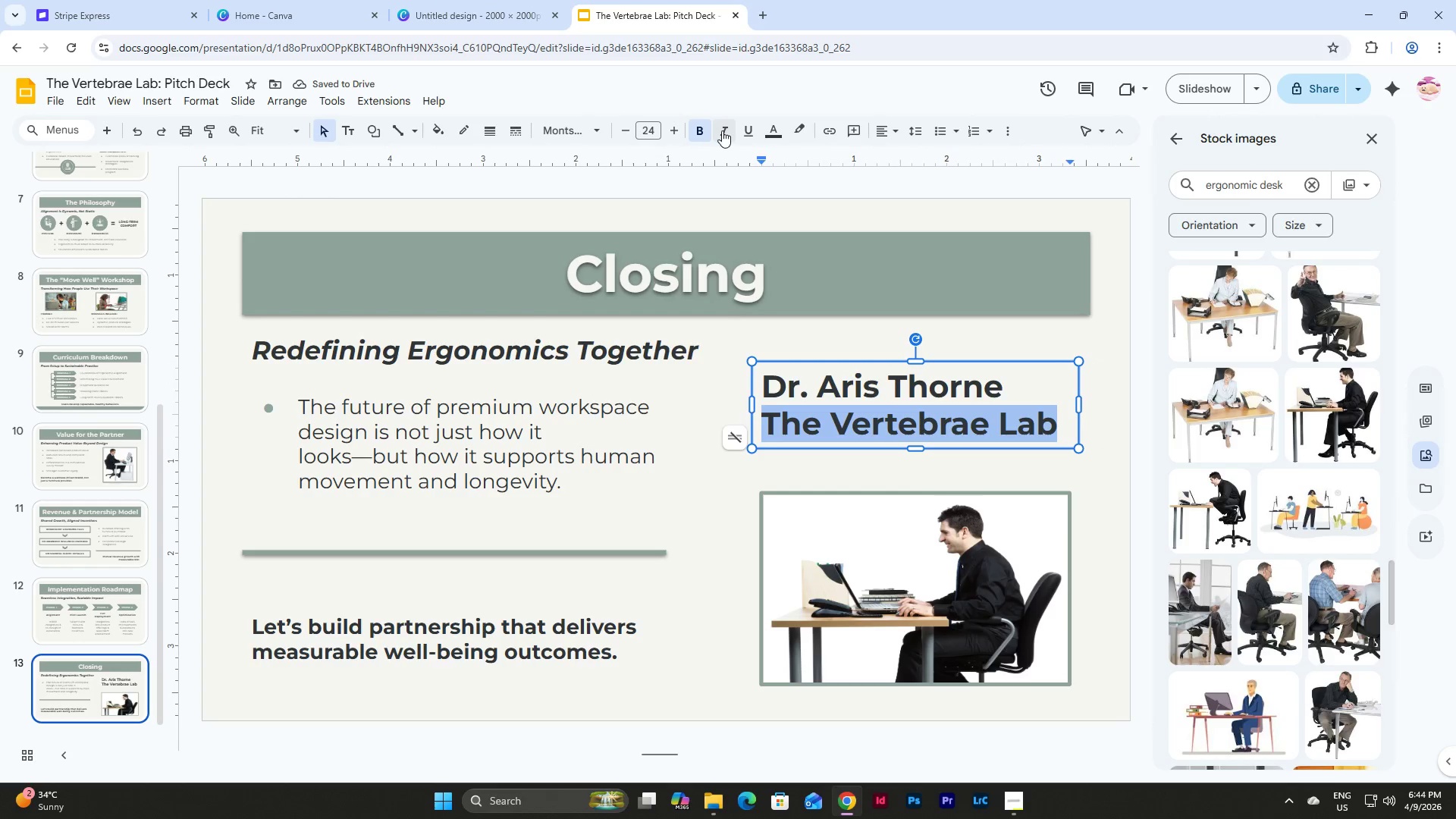 
left_click([727, 133])
 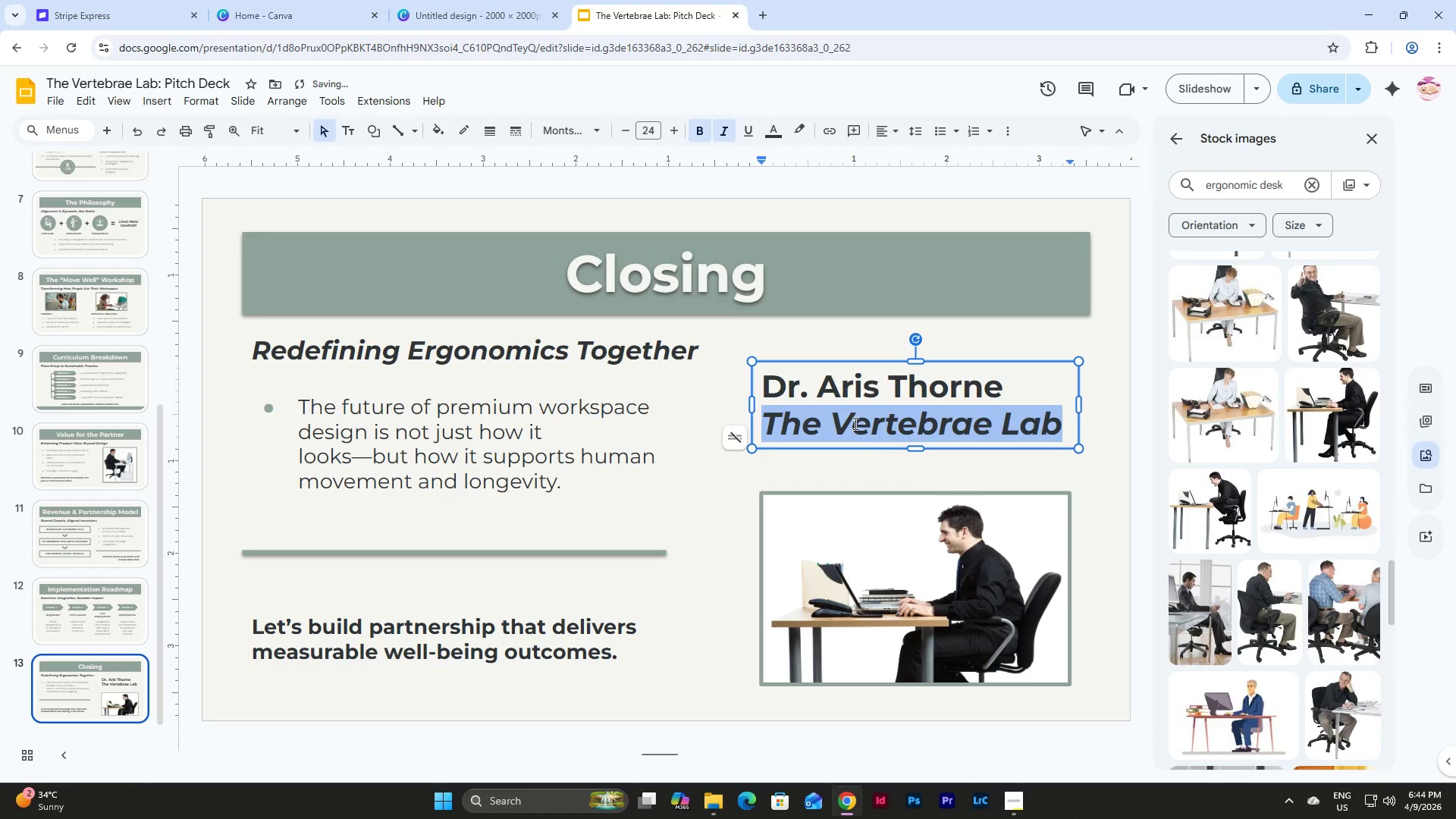 
left_click([867, 479])
 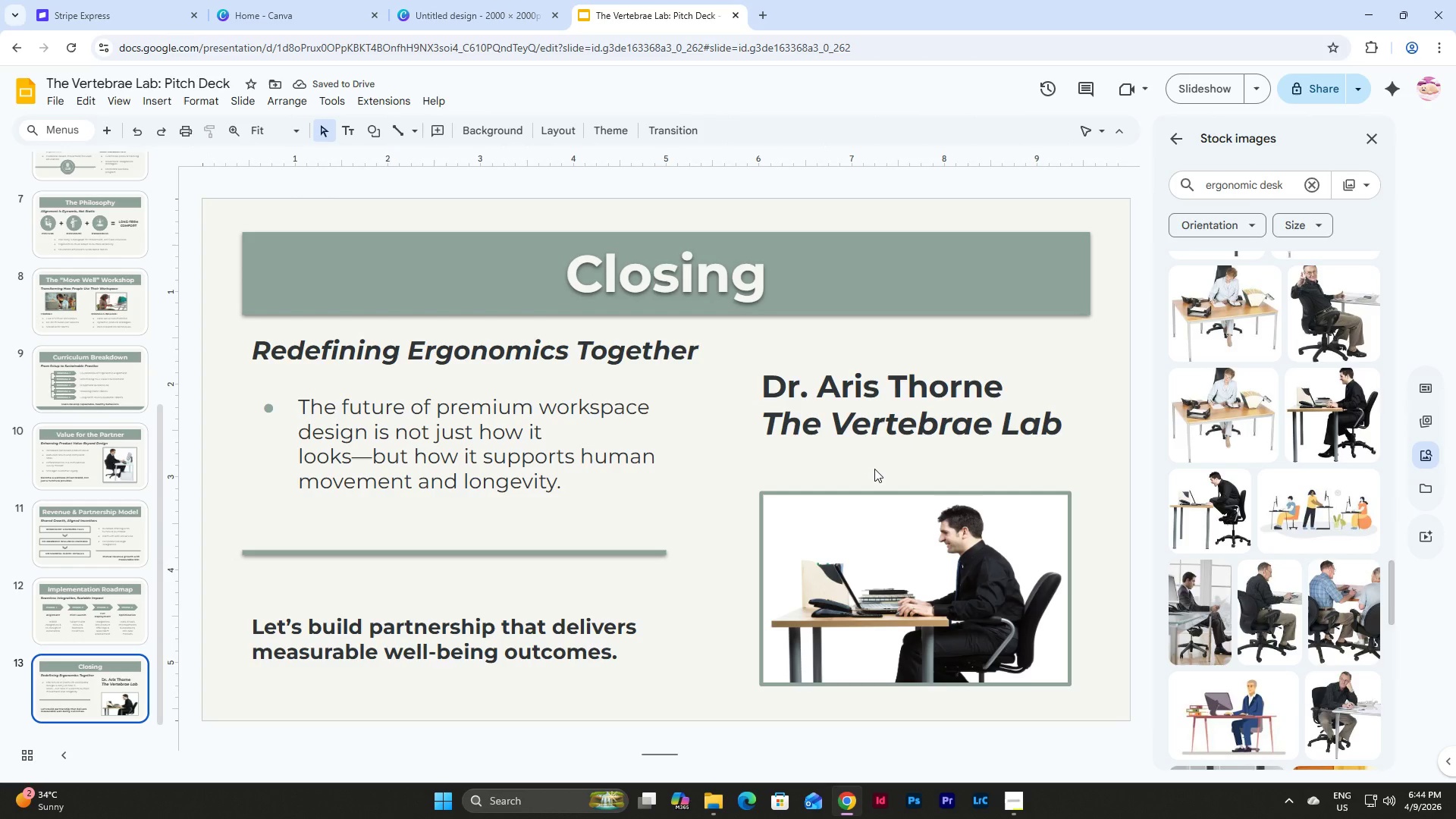 
wait(8.94)
 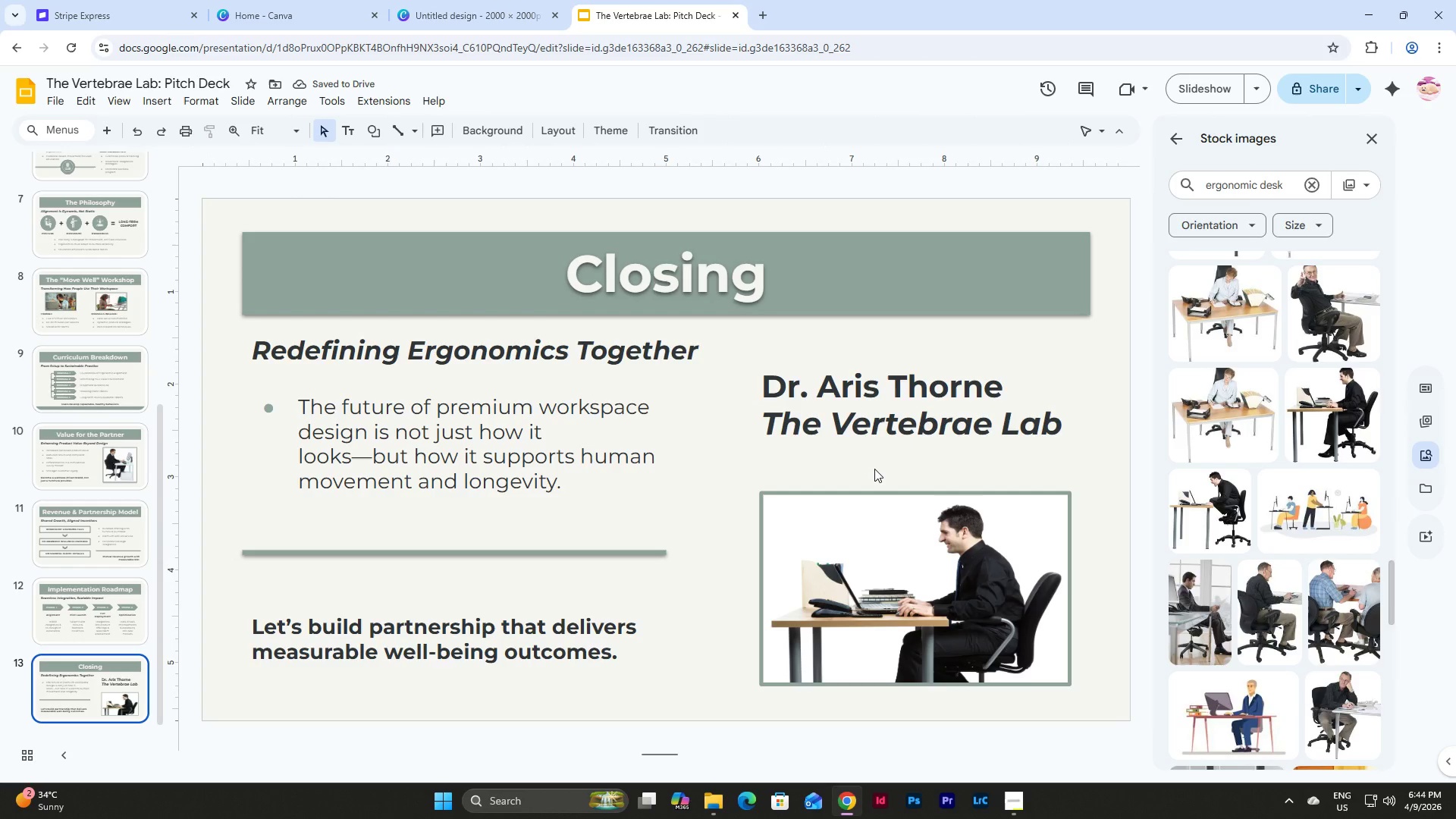 
left_click_drag(start_coordinate=[1092, 689], to_coordinate=[348, 390])
 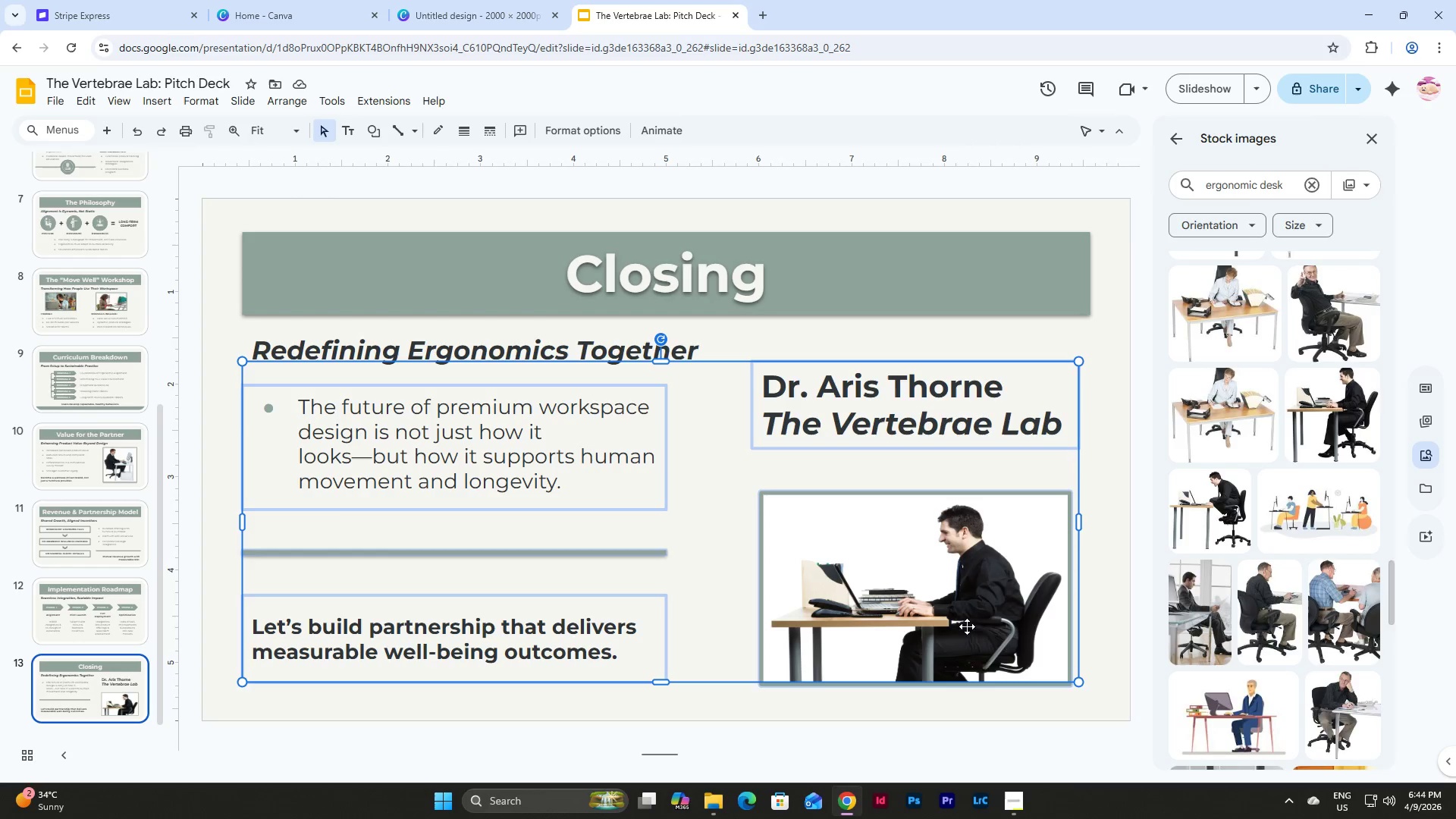 
left_click([999, 615])
 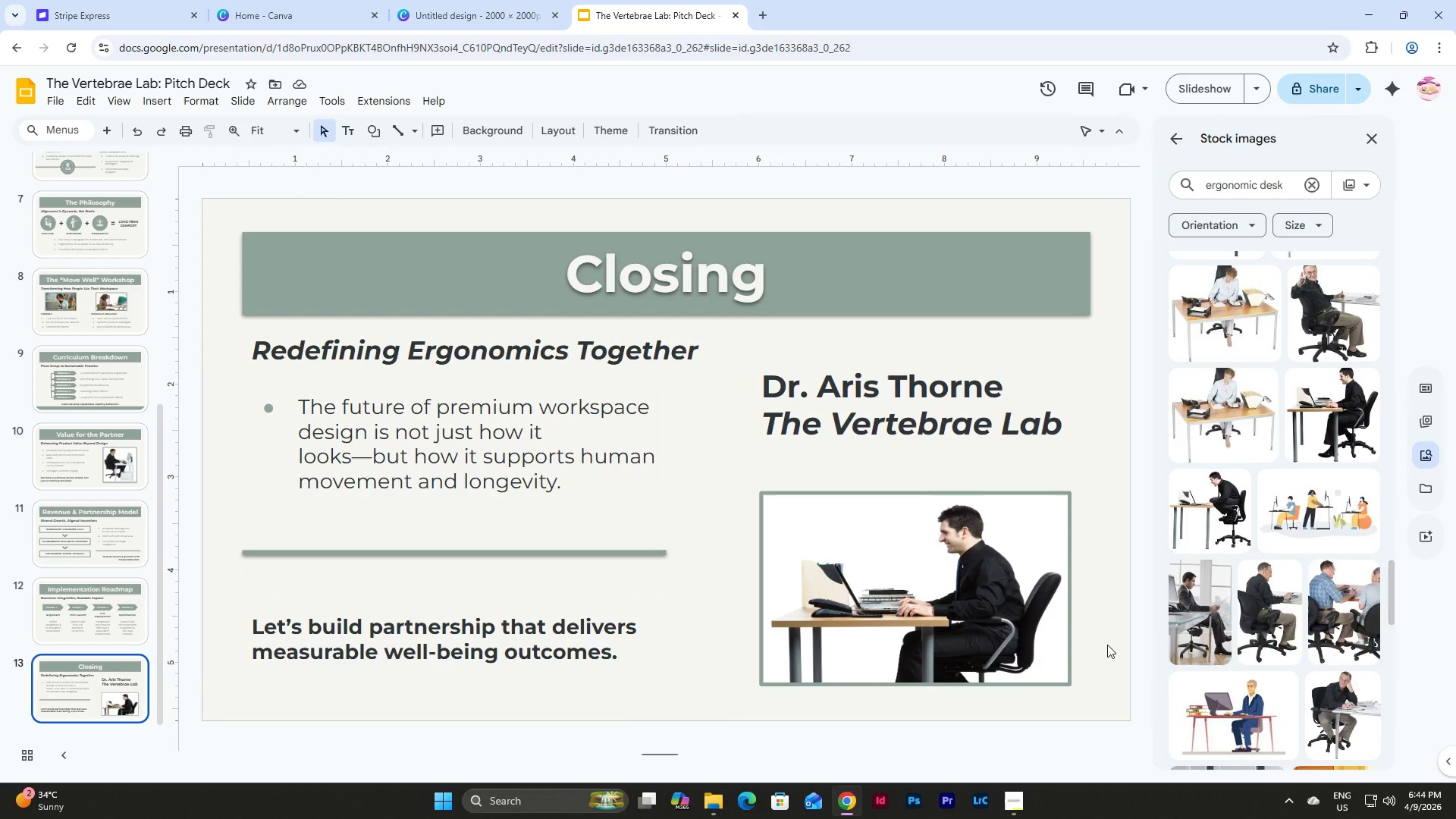 
double_click([958, 621])
 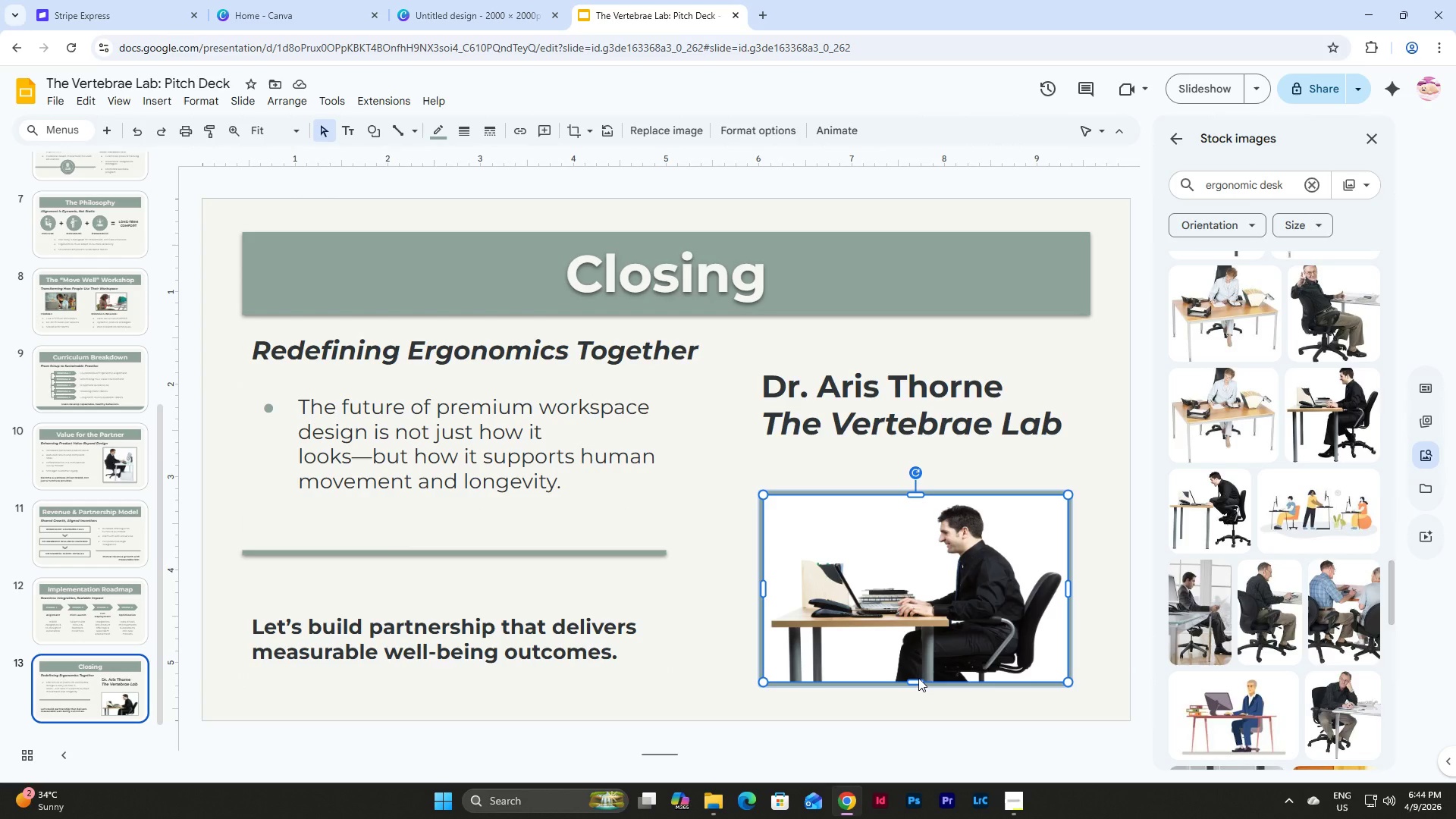 
left_click_drag(start_coordinate=[918, 678], to_coordinate=[918, 656])
 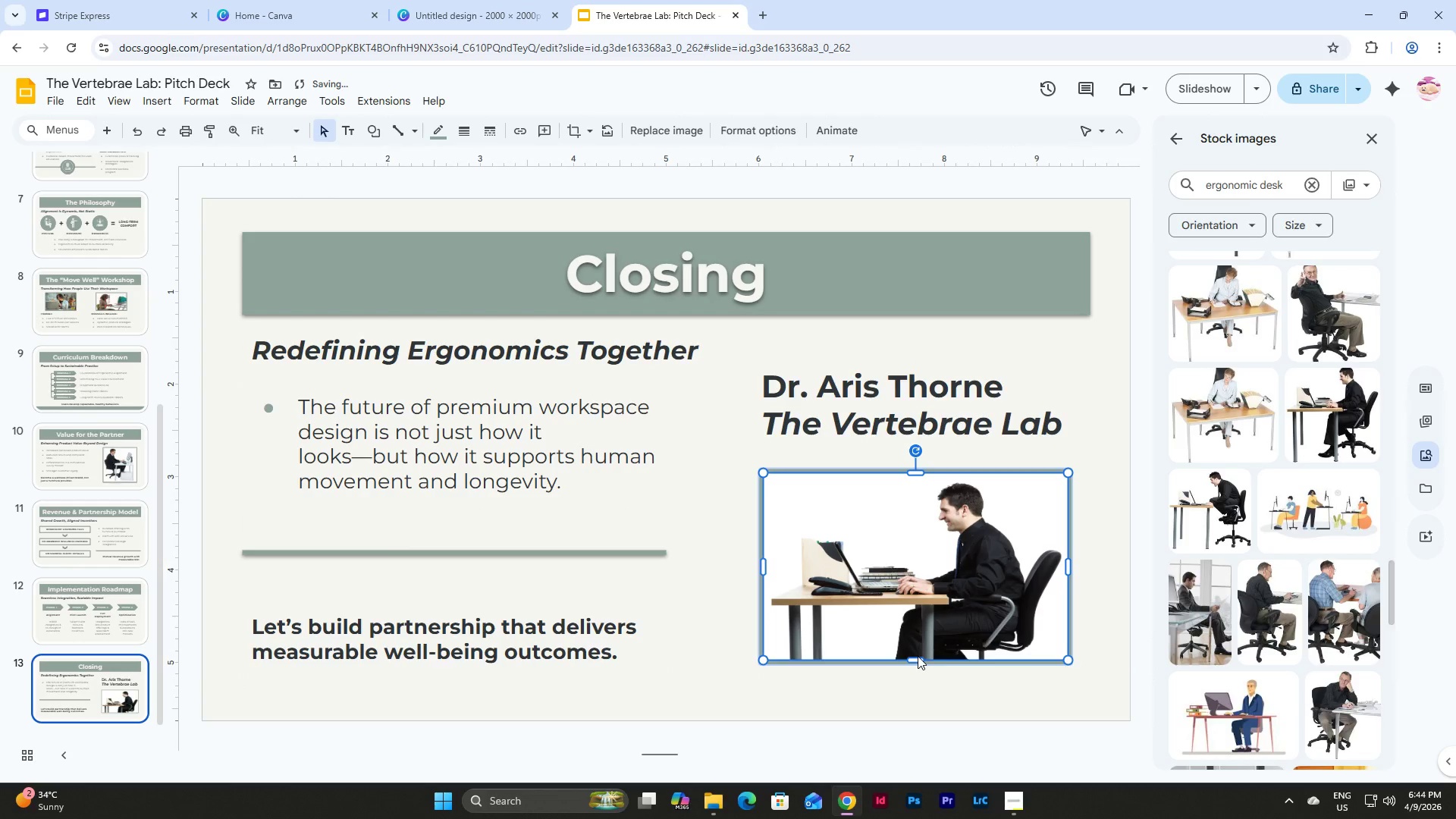 
left_click([918, 685])
 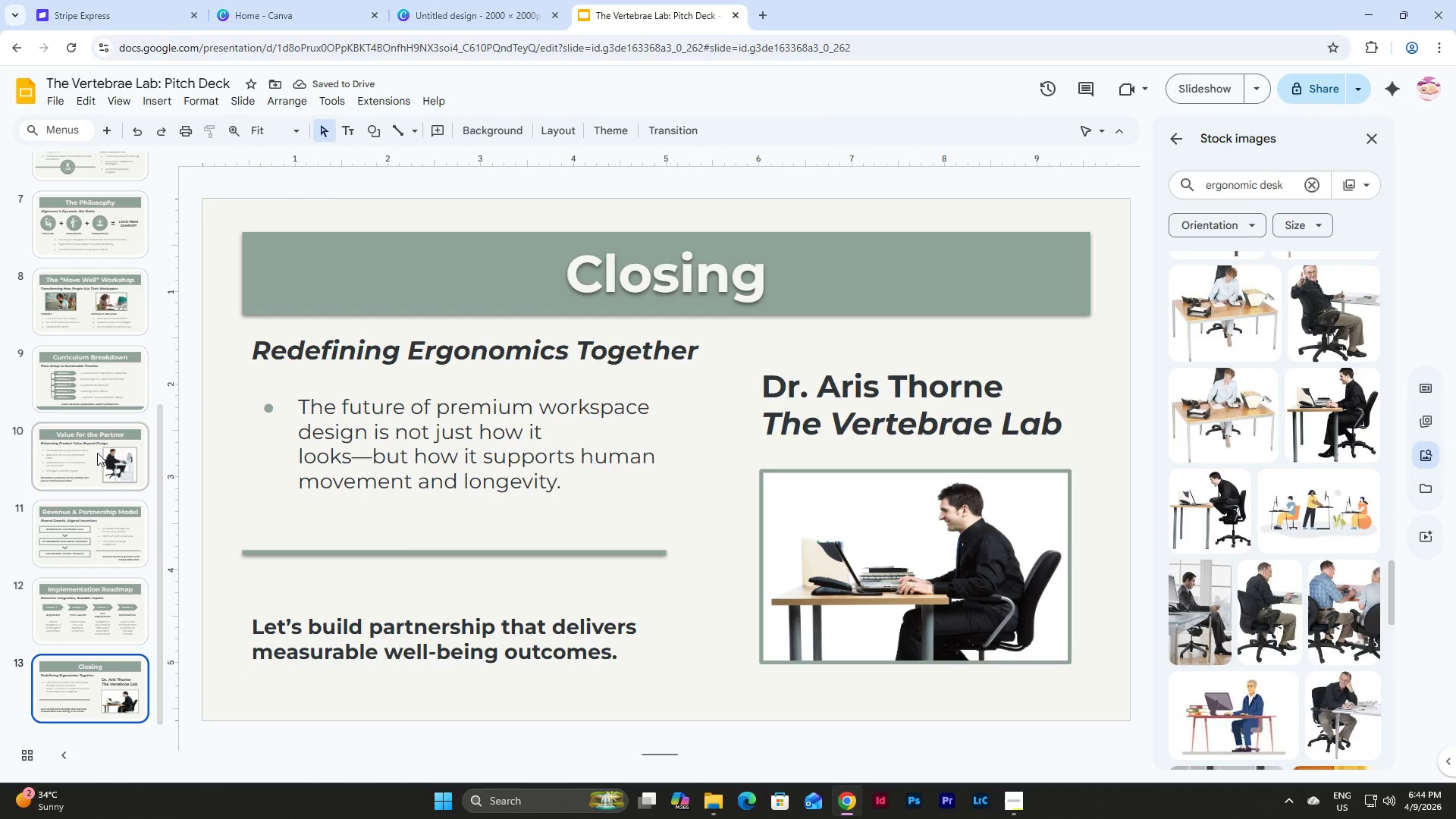 
left_click([90, 377])
 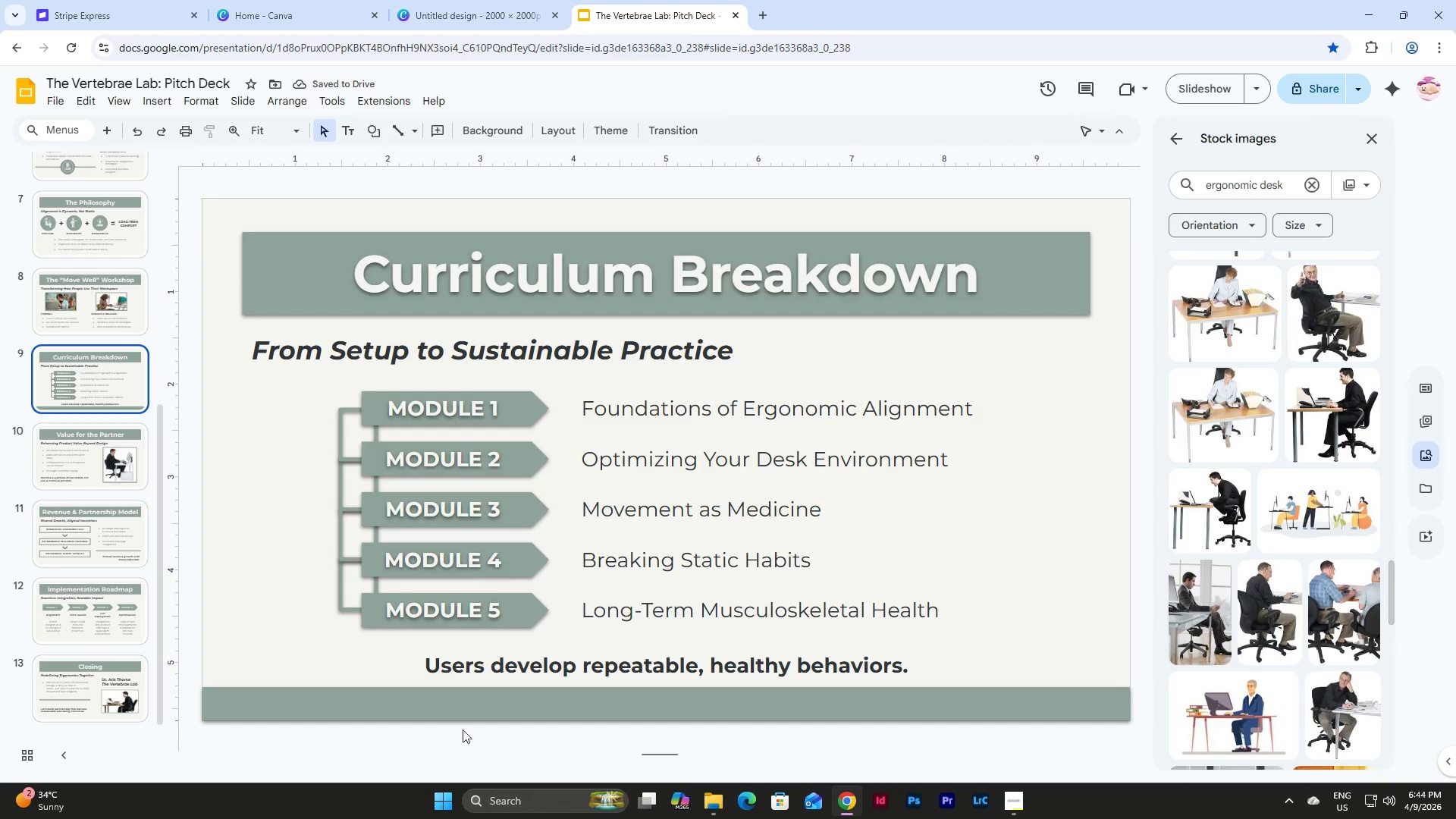 
left_click([462, 697])
 